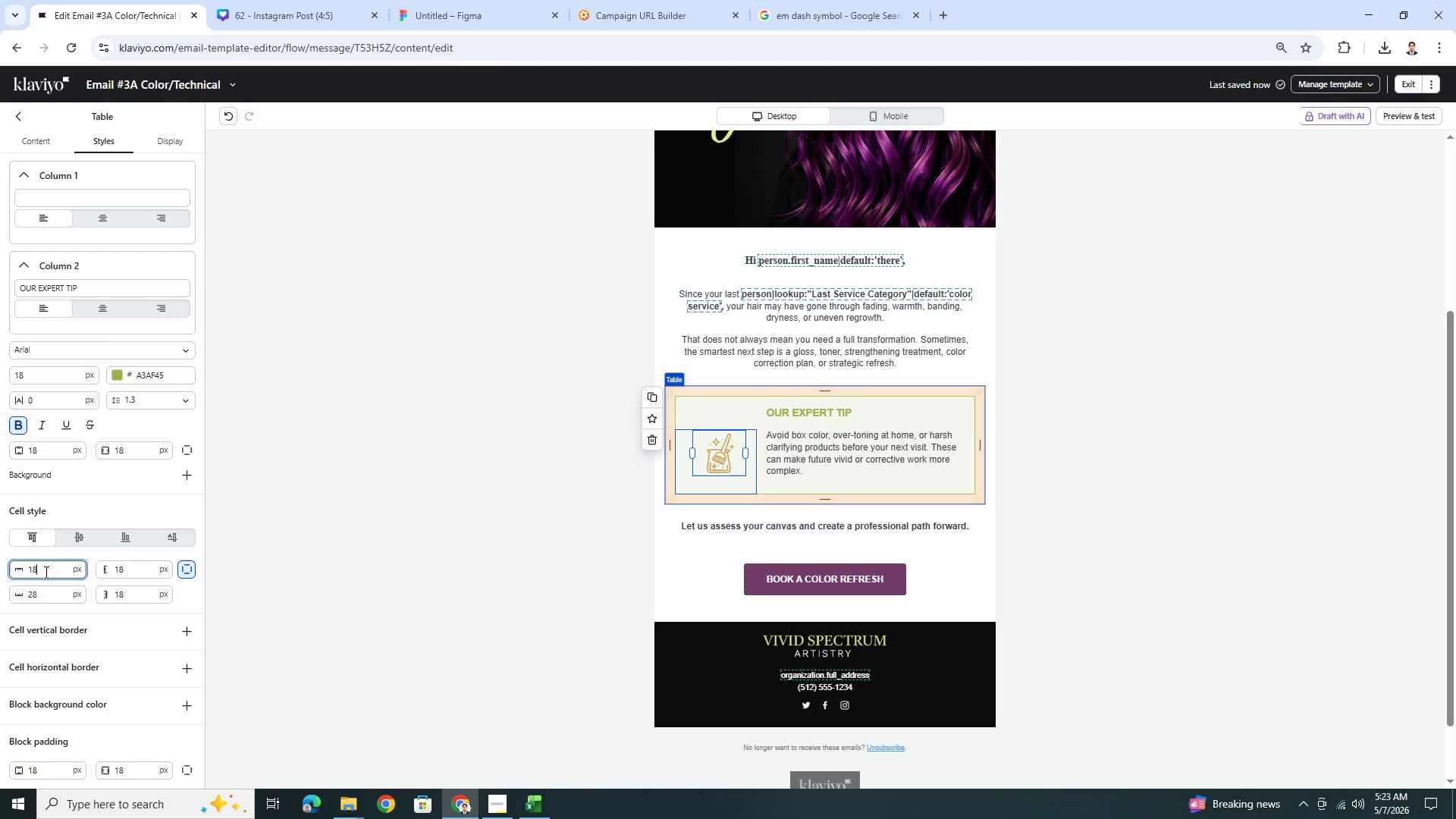 
key(Numpad8)
 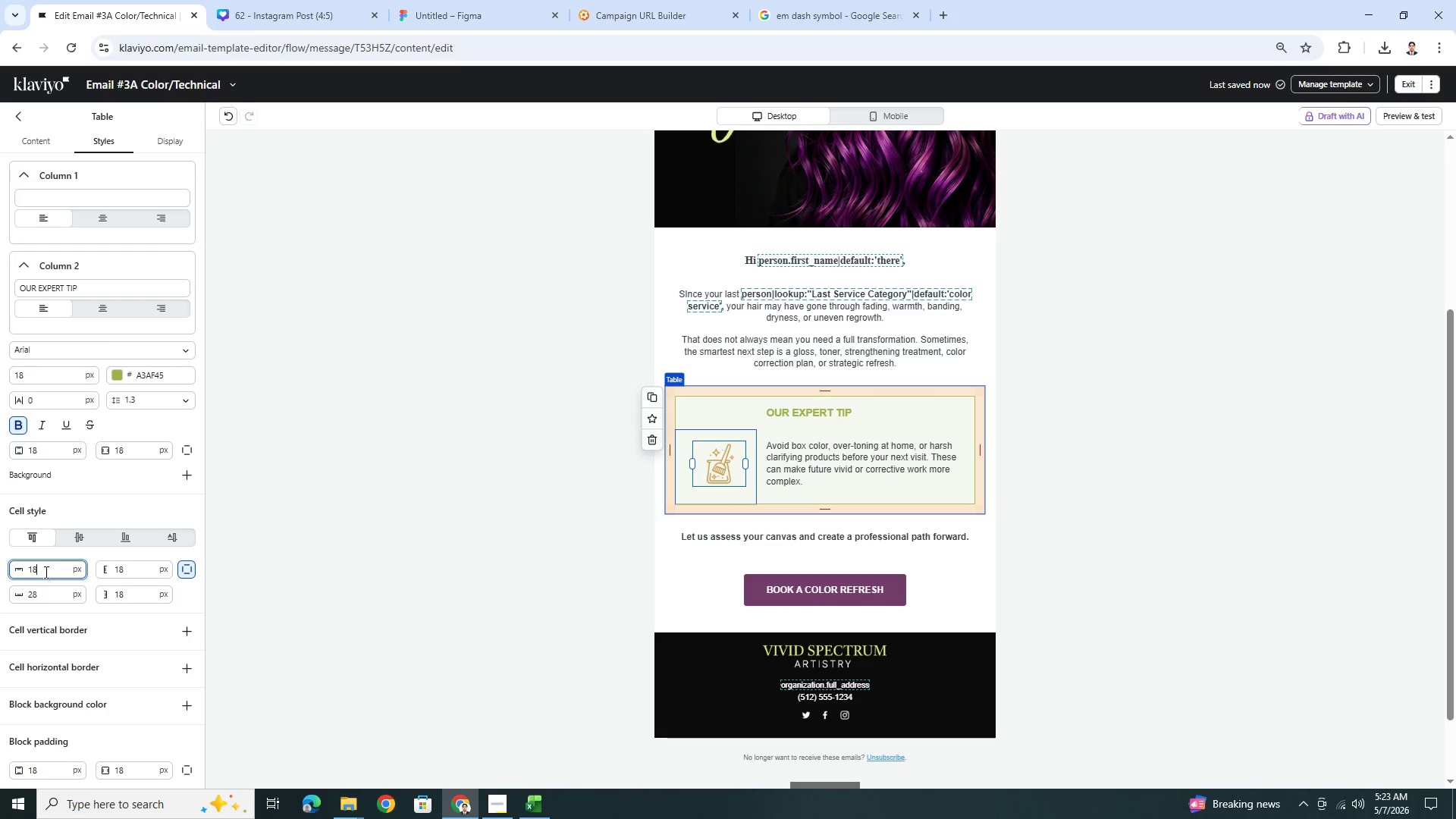 
double_click([45, 572])
 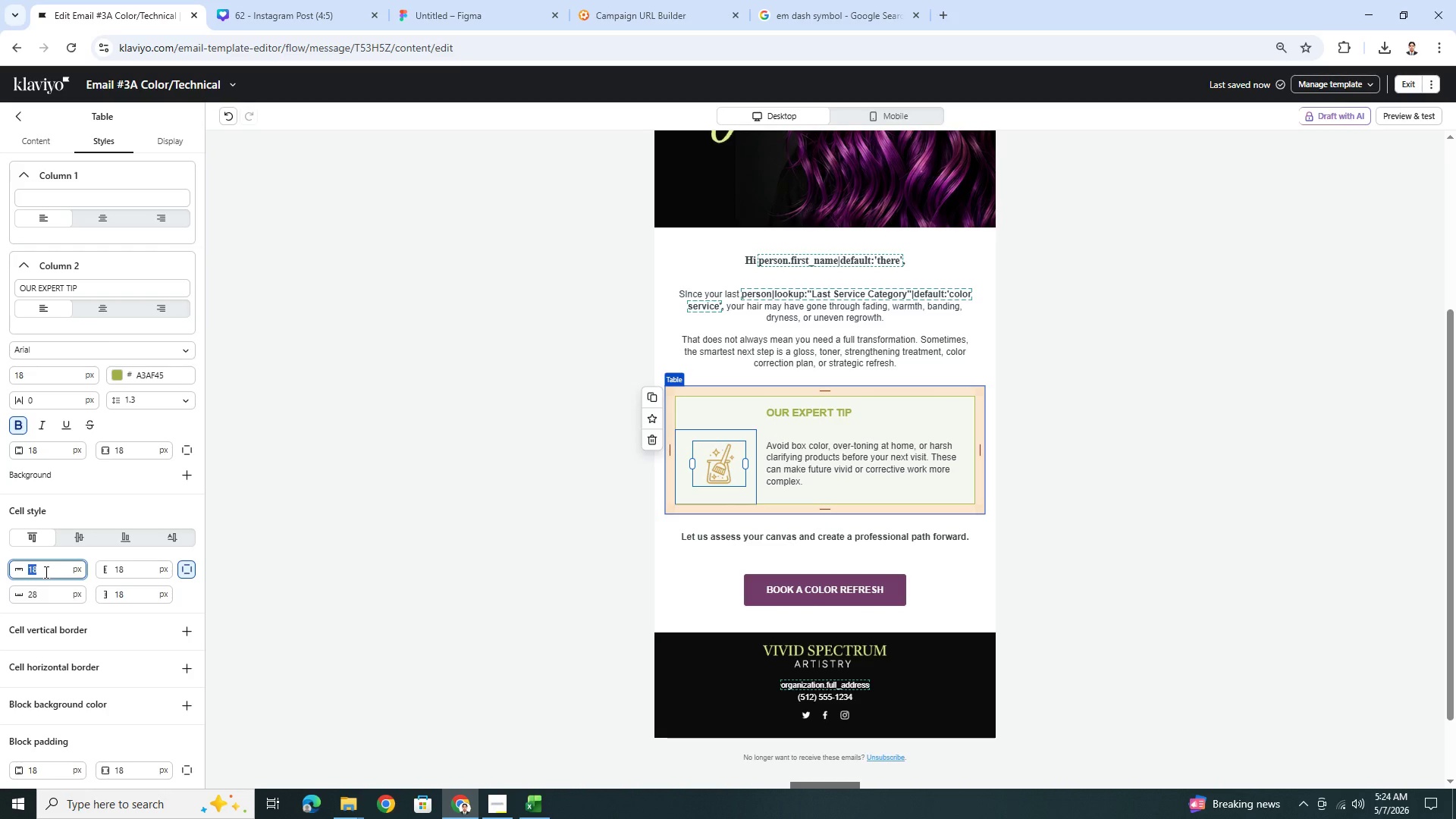 
key(Numpad0)
 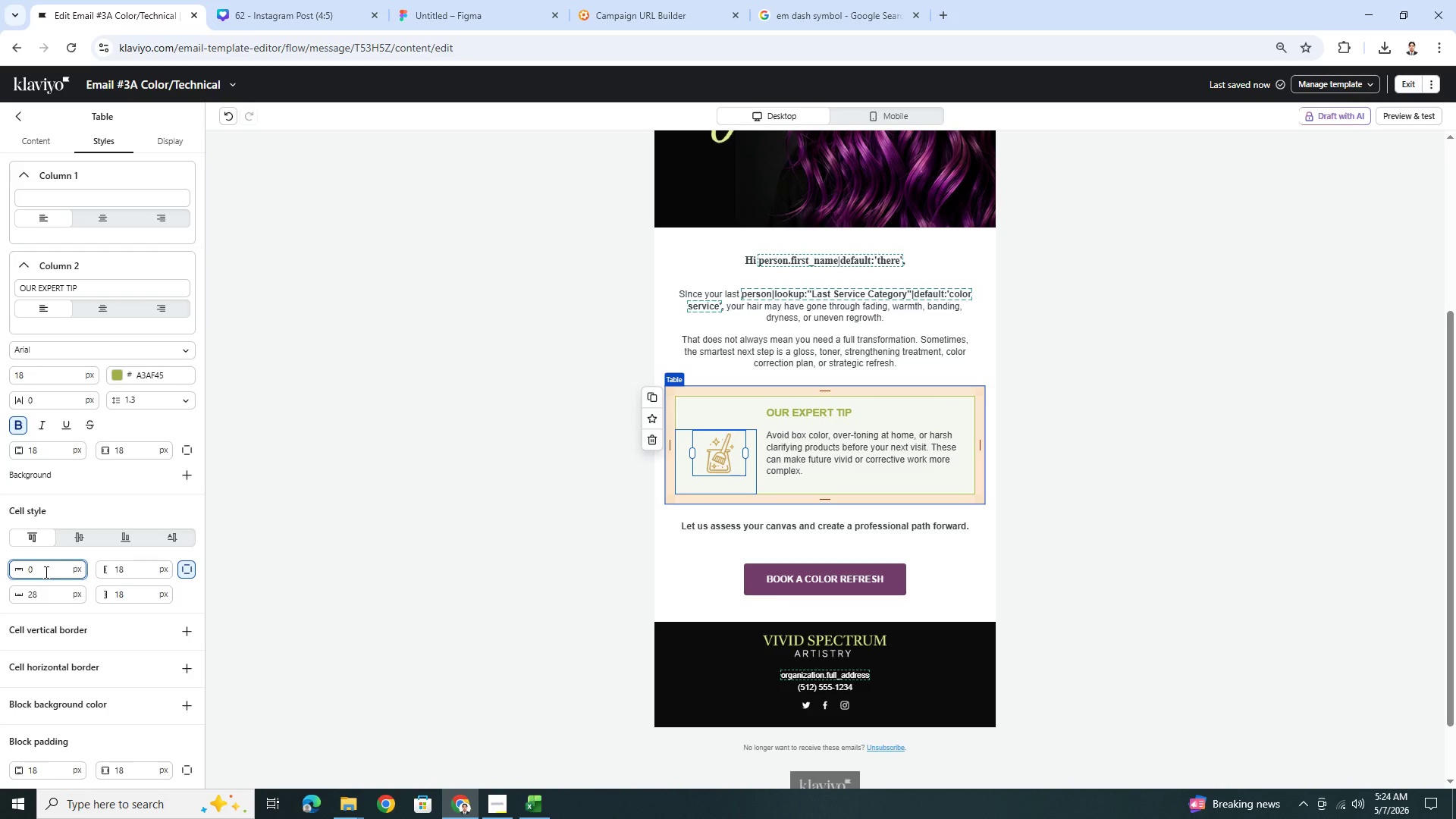 
left_click([1140, 576])
 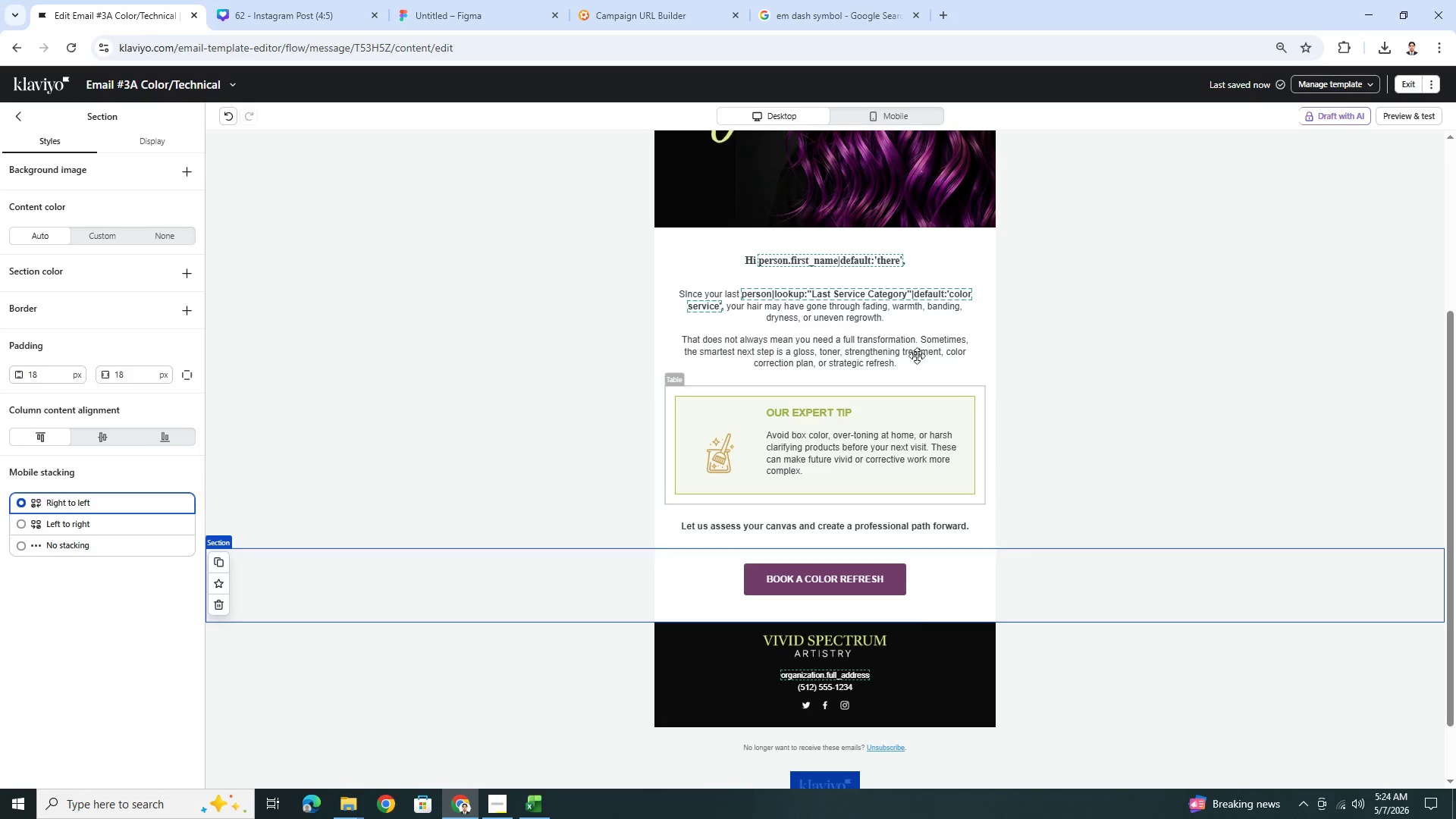 
double_click([872, 108])
 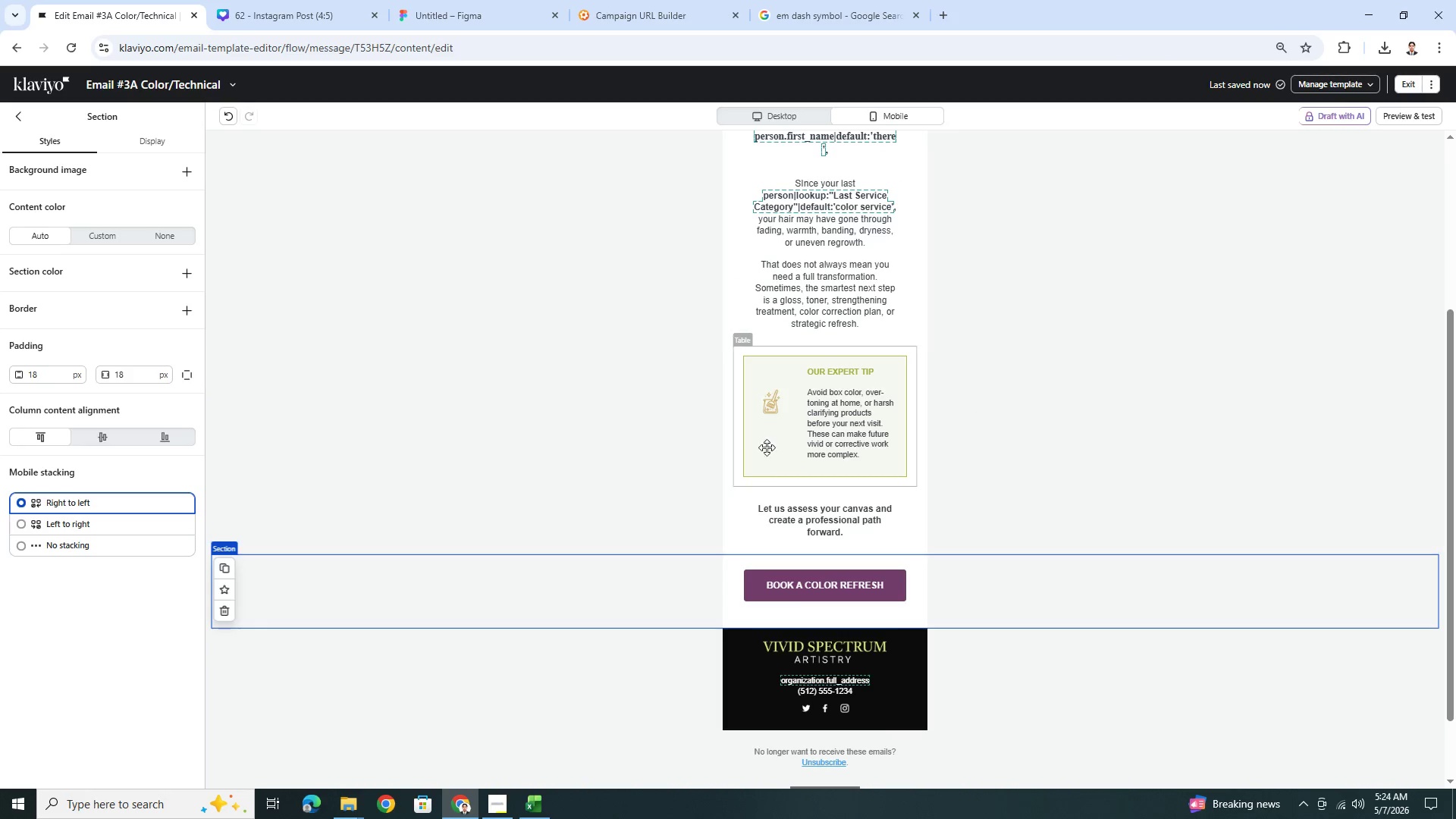 
left_click([768, 402])
 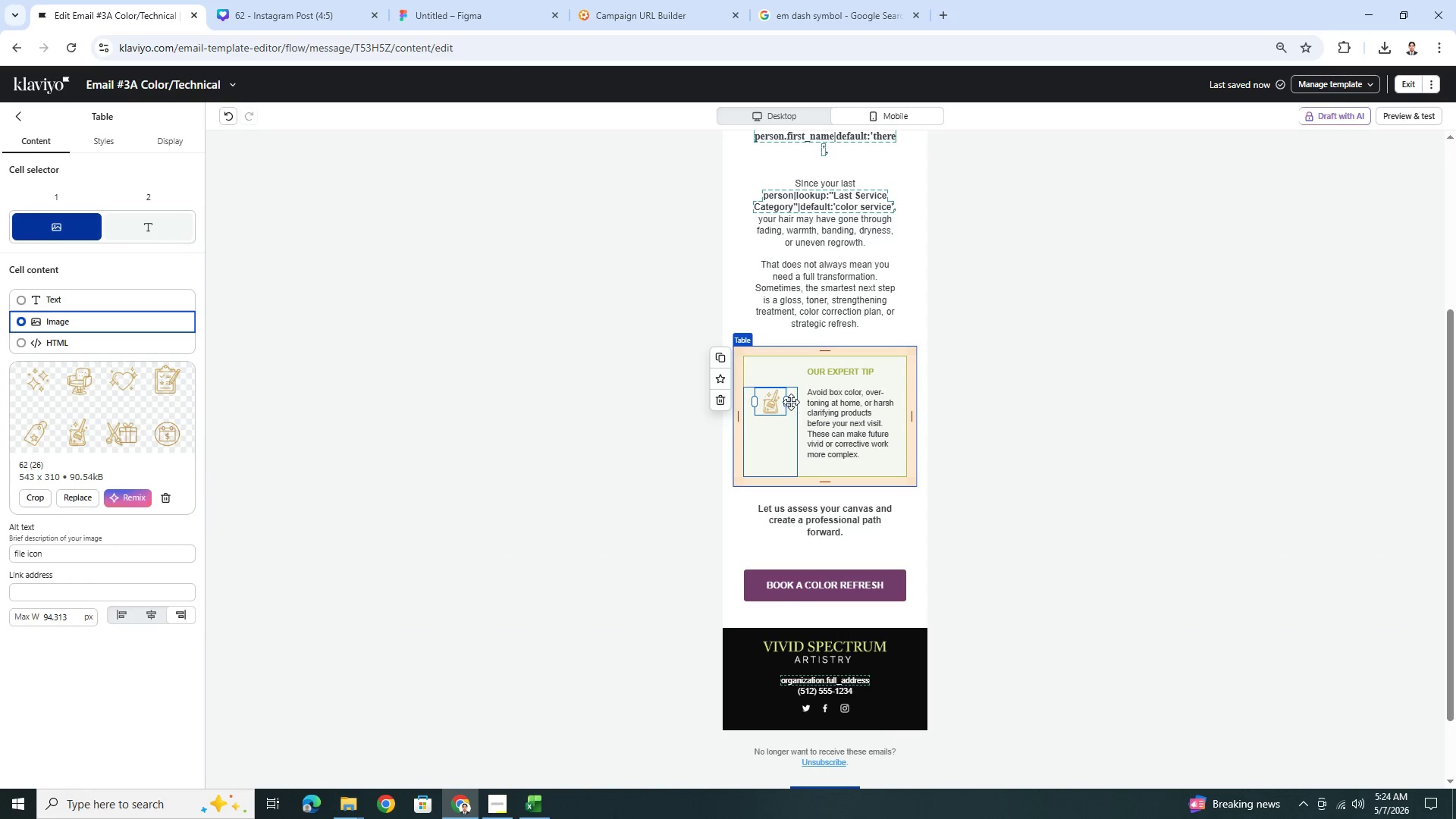 
left_click_drag(start_coordinate=[787, 399], to_coordinate=[801, 401])
 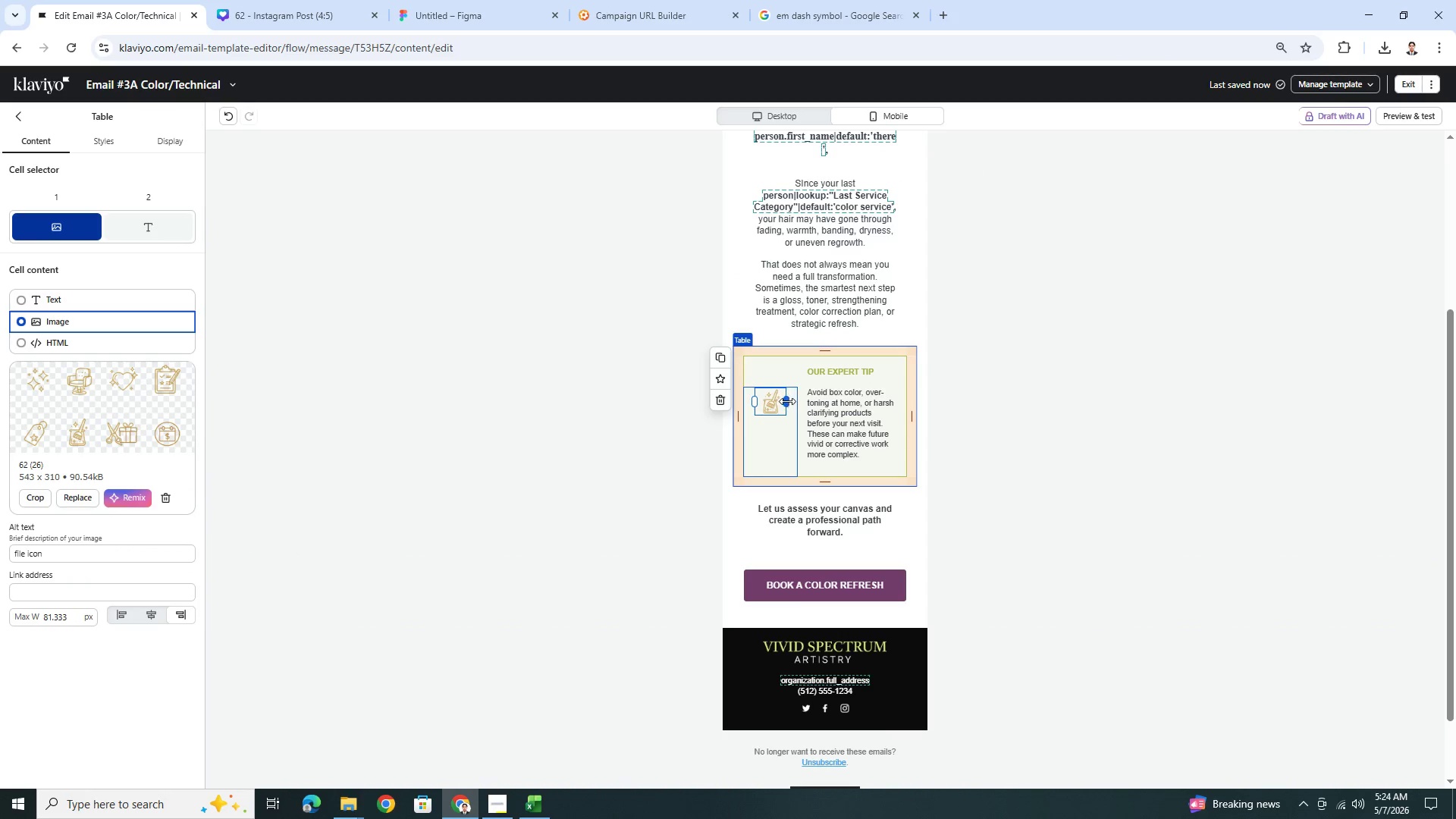 
left_click_drag(start_coordinate=[787, 400], to_coordinate=[806, 400])
 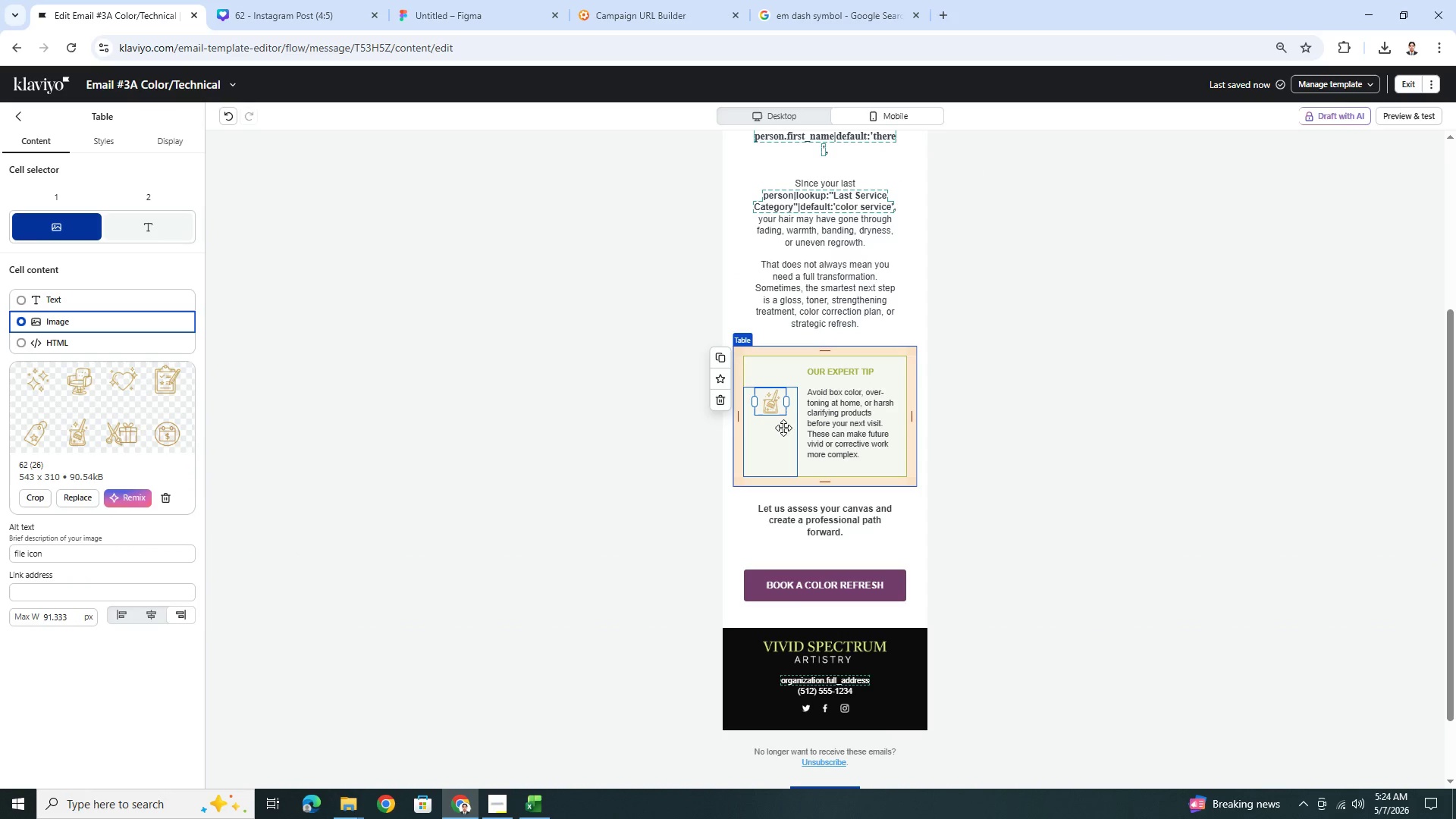 
left_click([783, 430])
 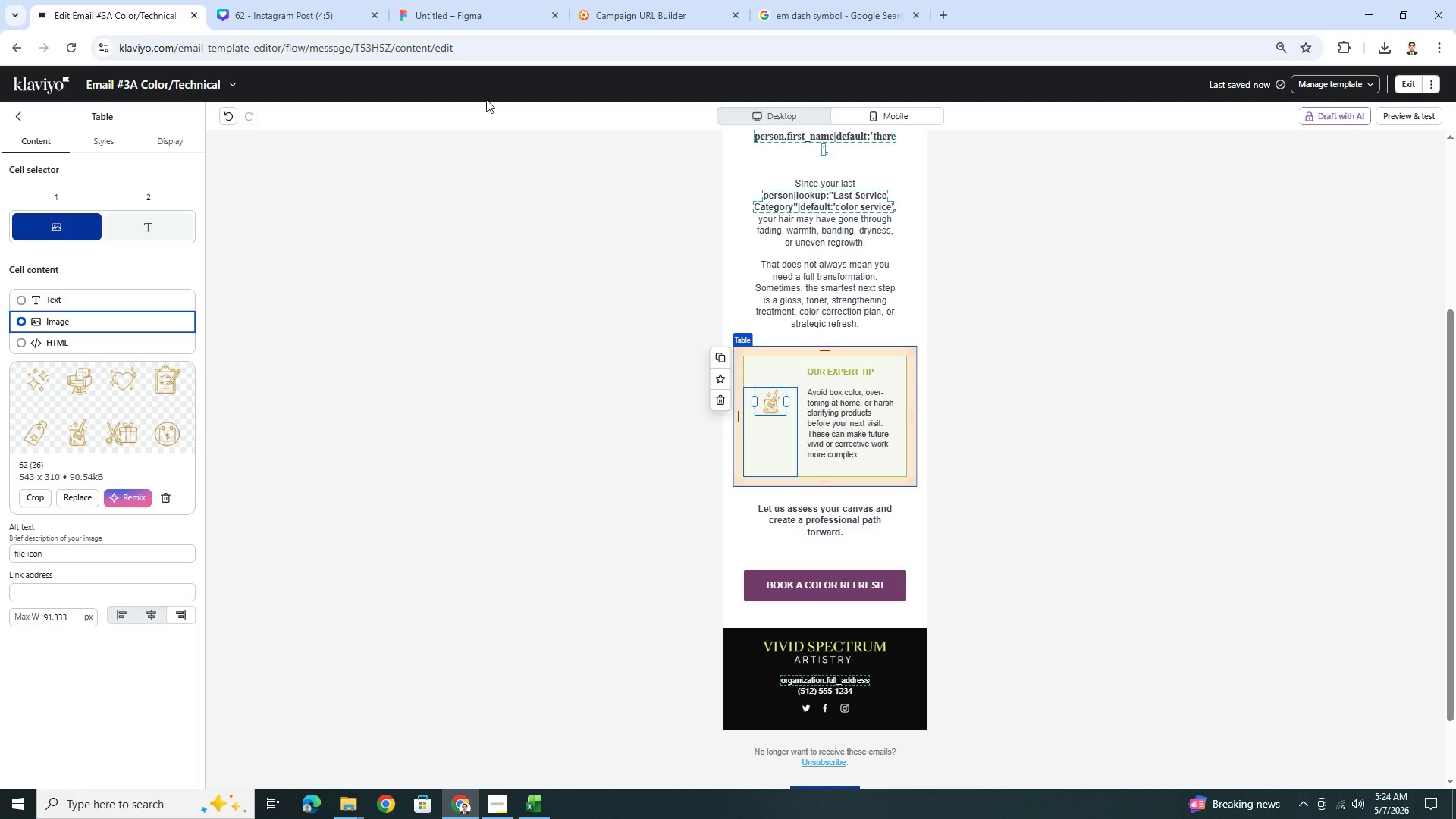 
left_click([108, 139])
 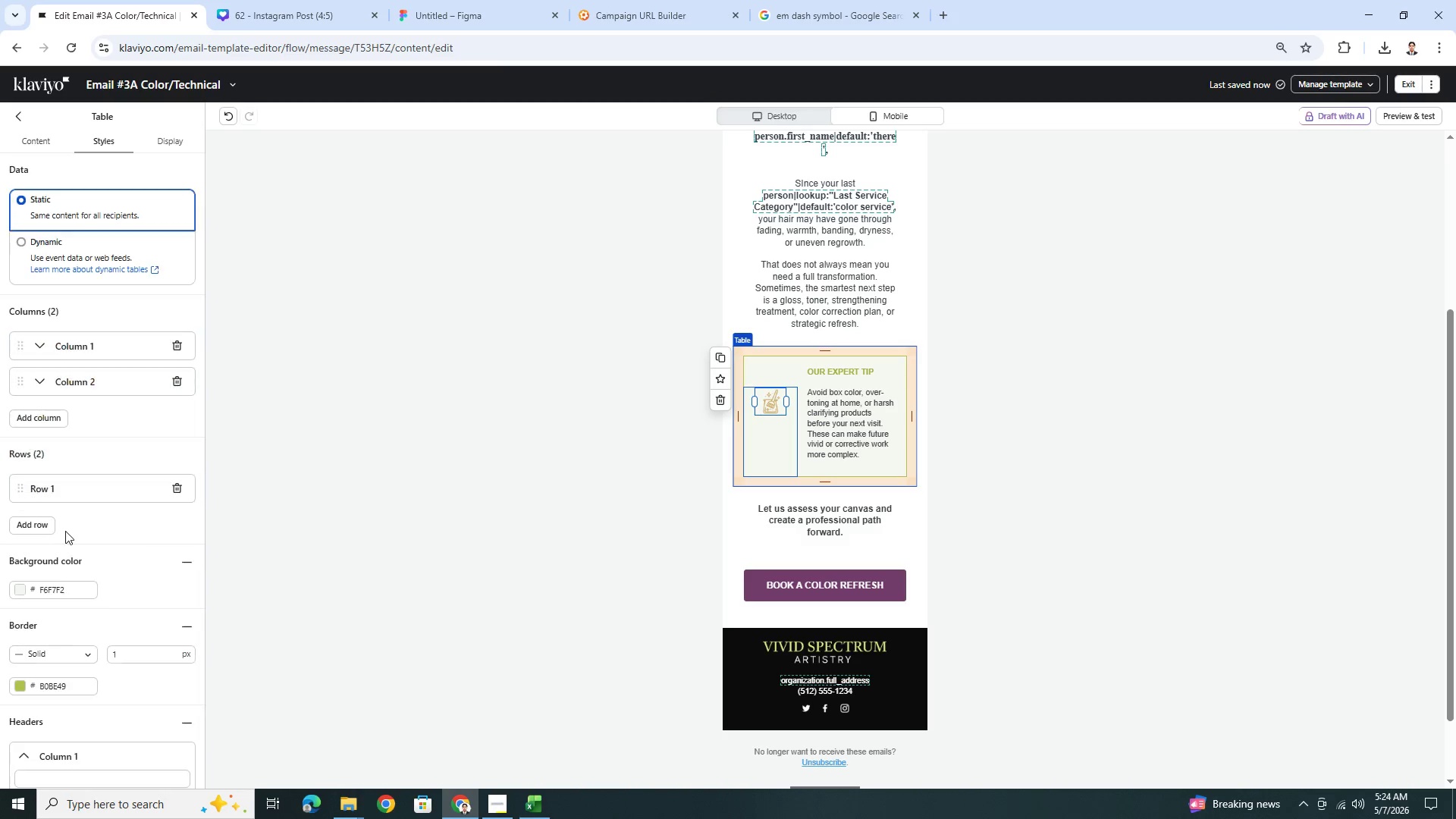 
scroll: coordinate [66, 535], scroll_direction: down, amount: 10.0
 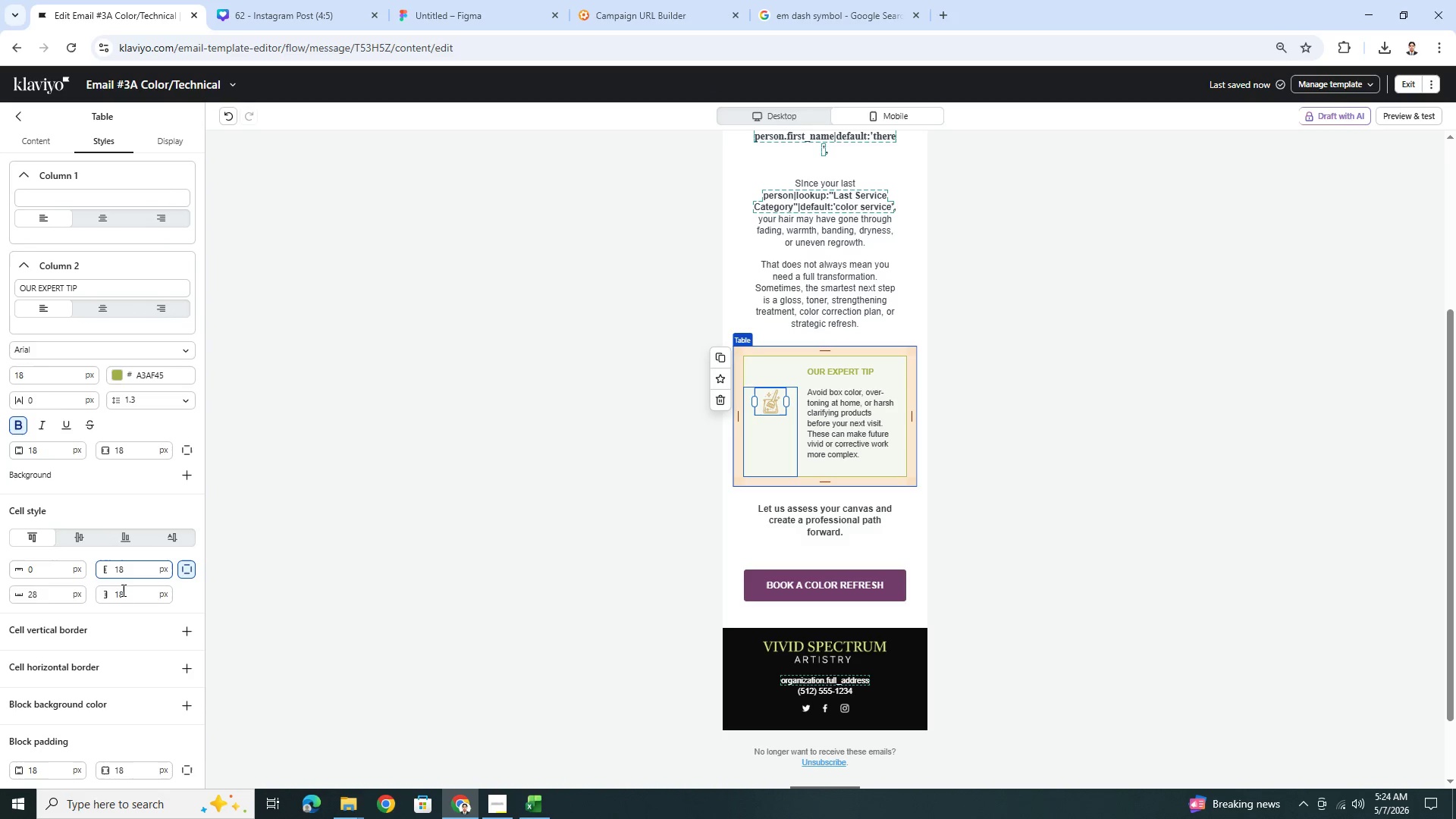 
wait(8.06)
 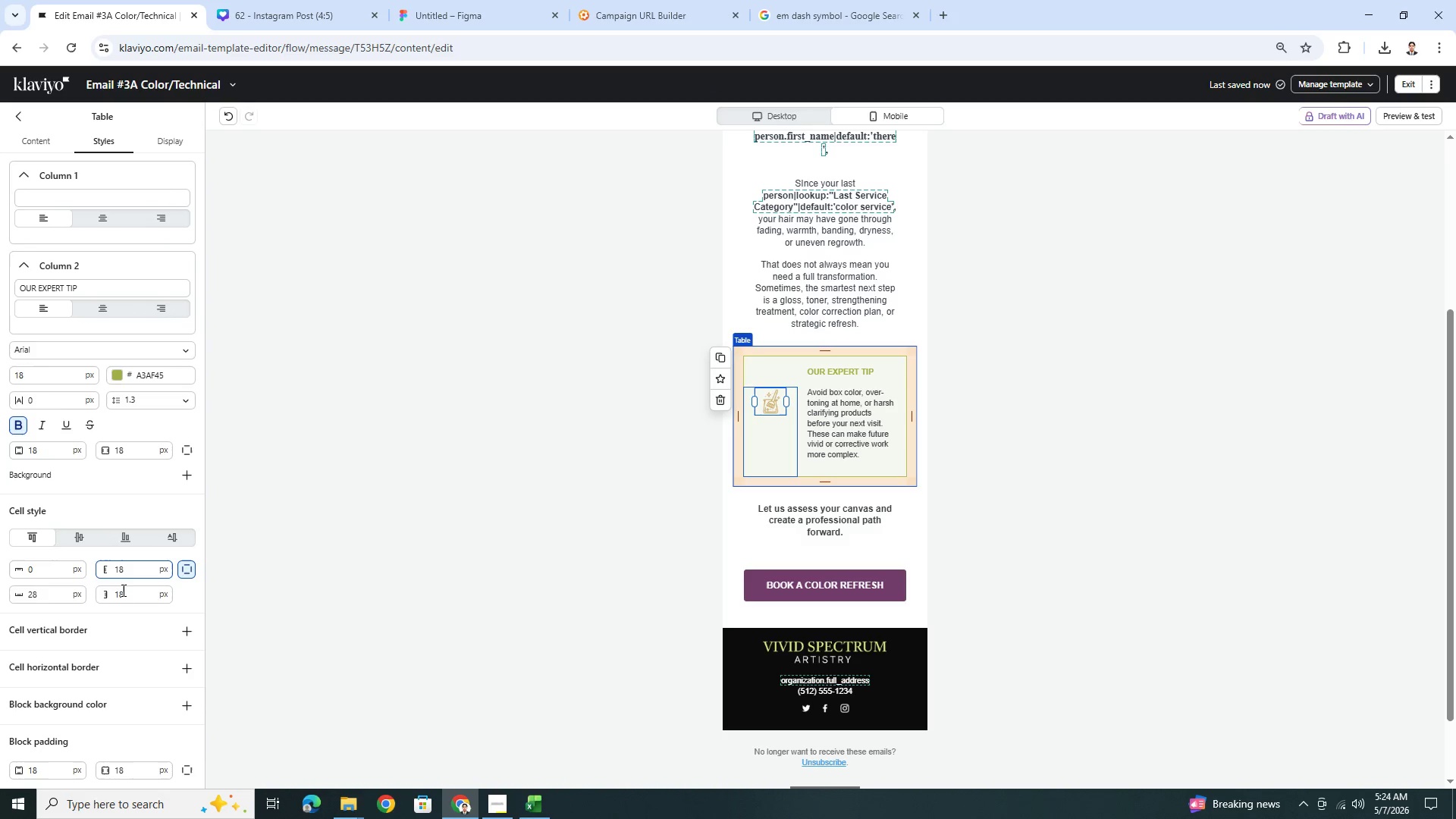 
double_click([127, 448])
 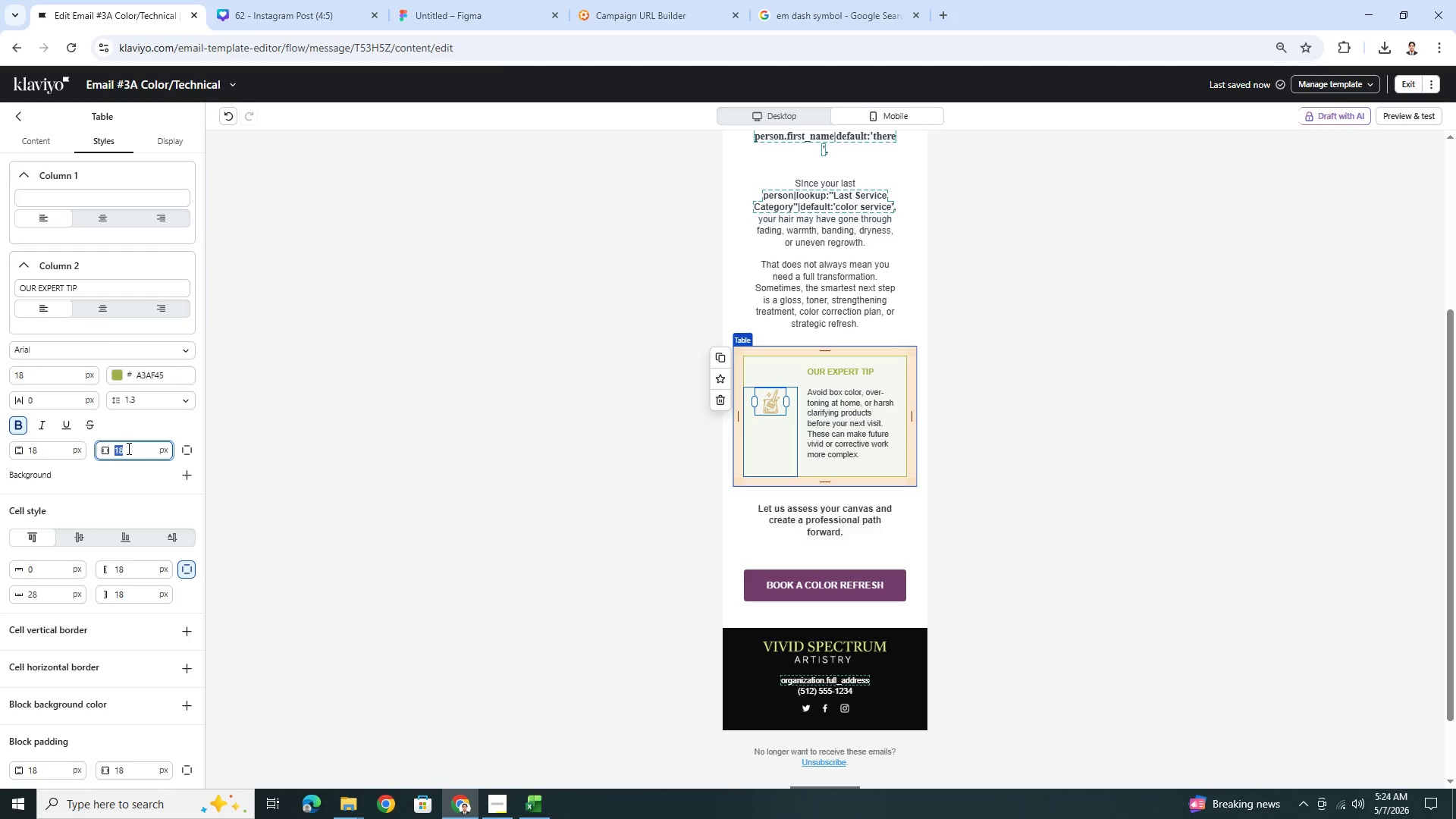 
key(Numpad0)
 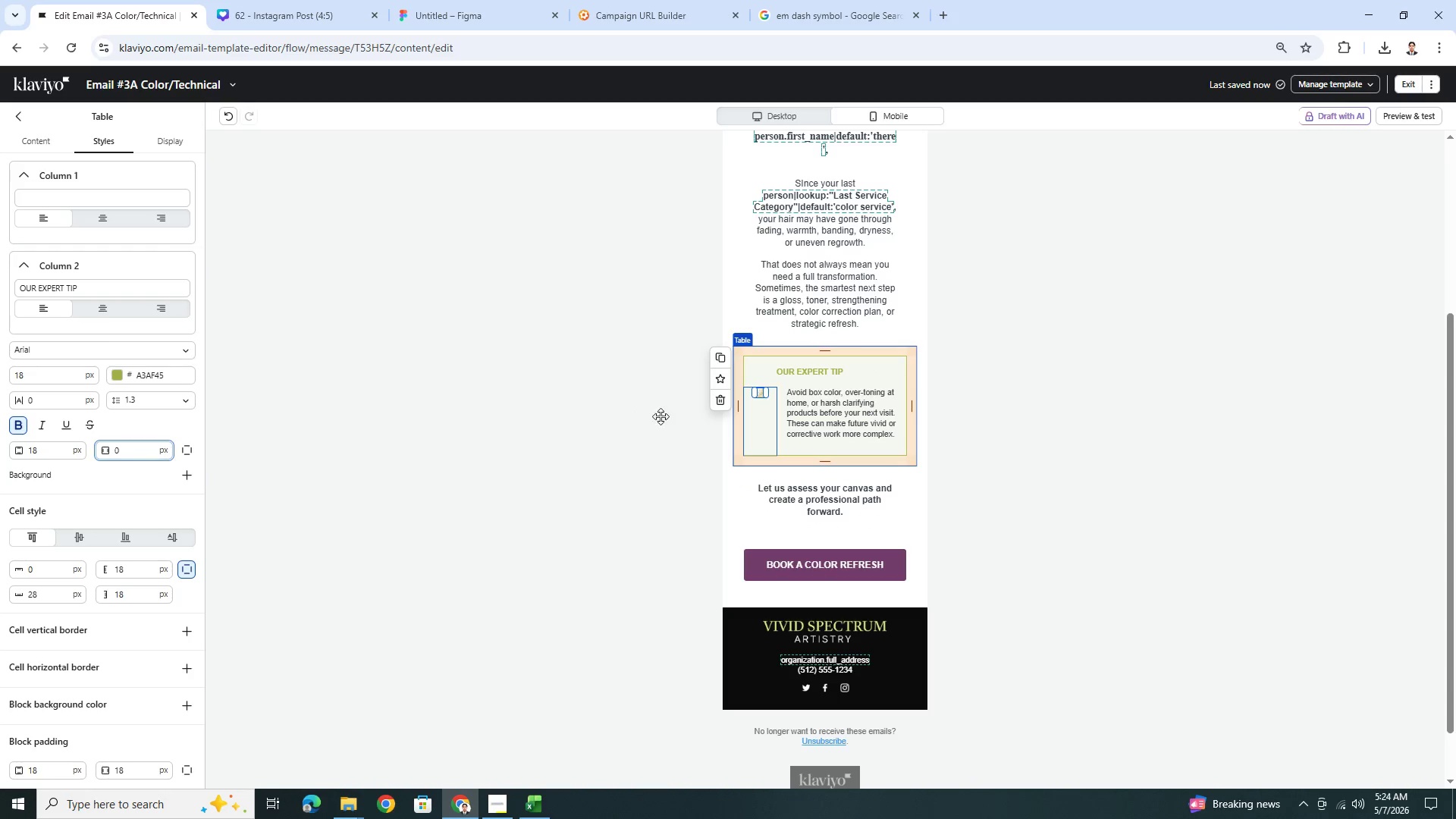 
wait(5.48)
 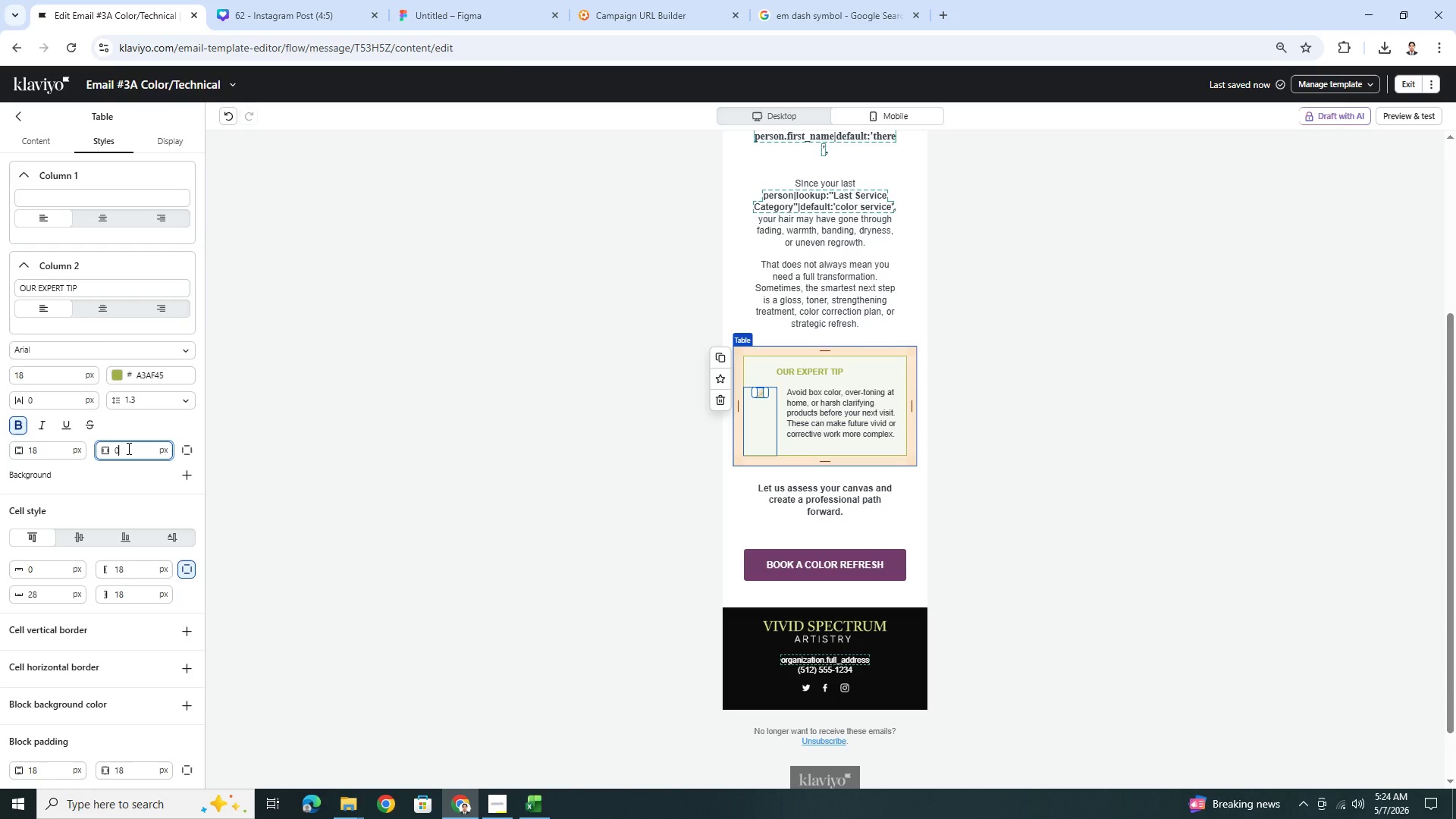 
left_click_drag(start_coordinate=[767, 393], to_coordinate=[759, 397])
 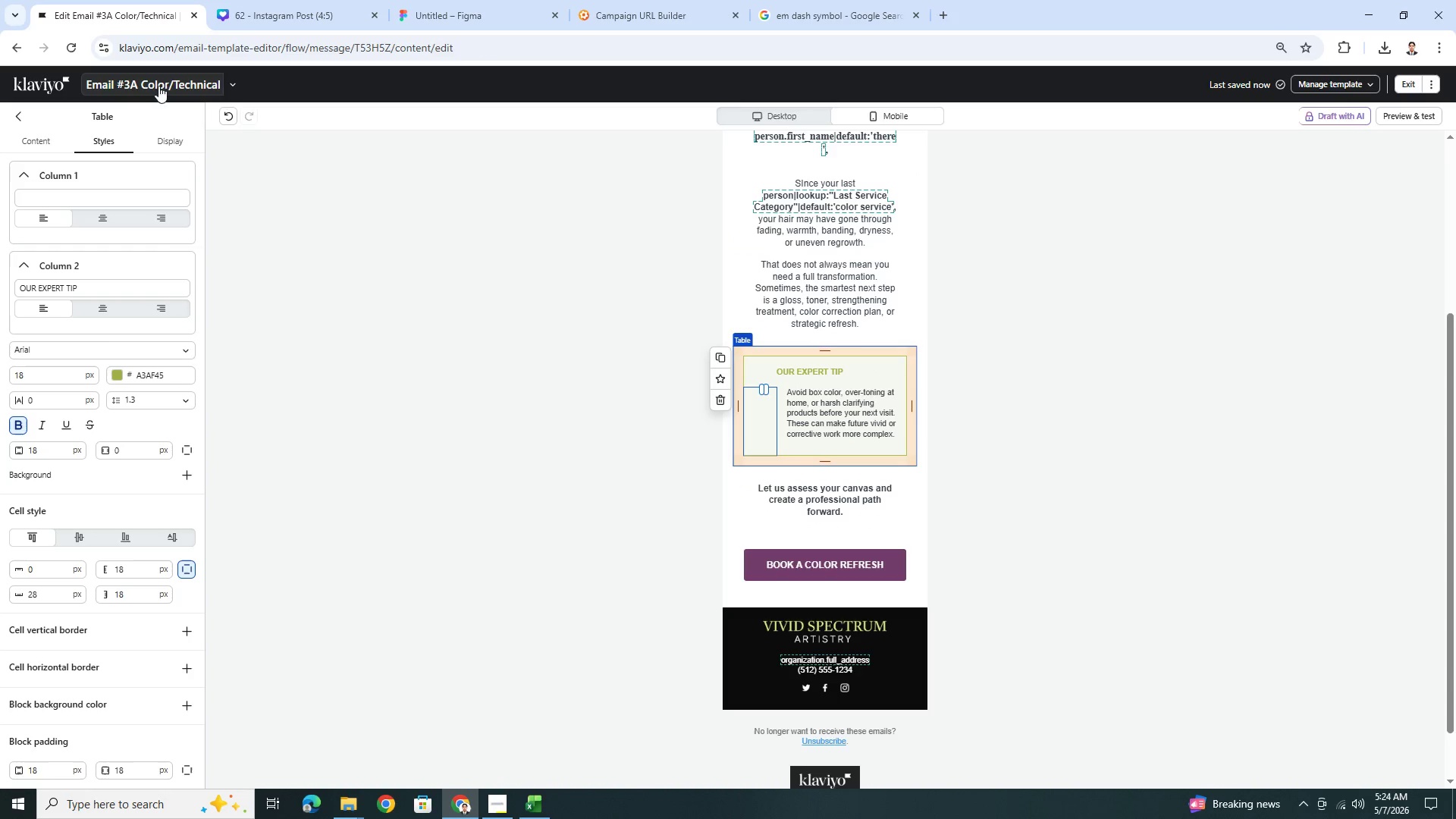 
left_click([234, 118])
 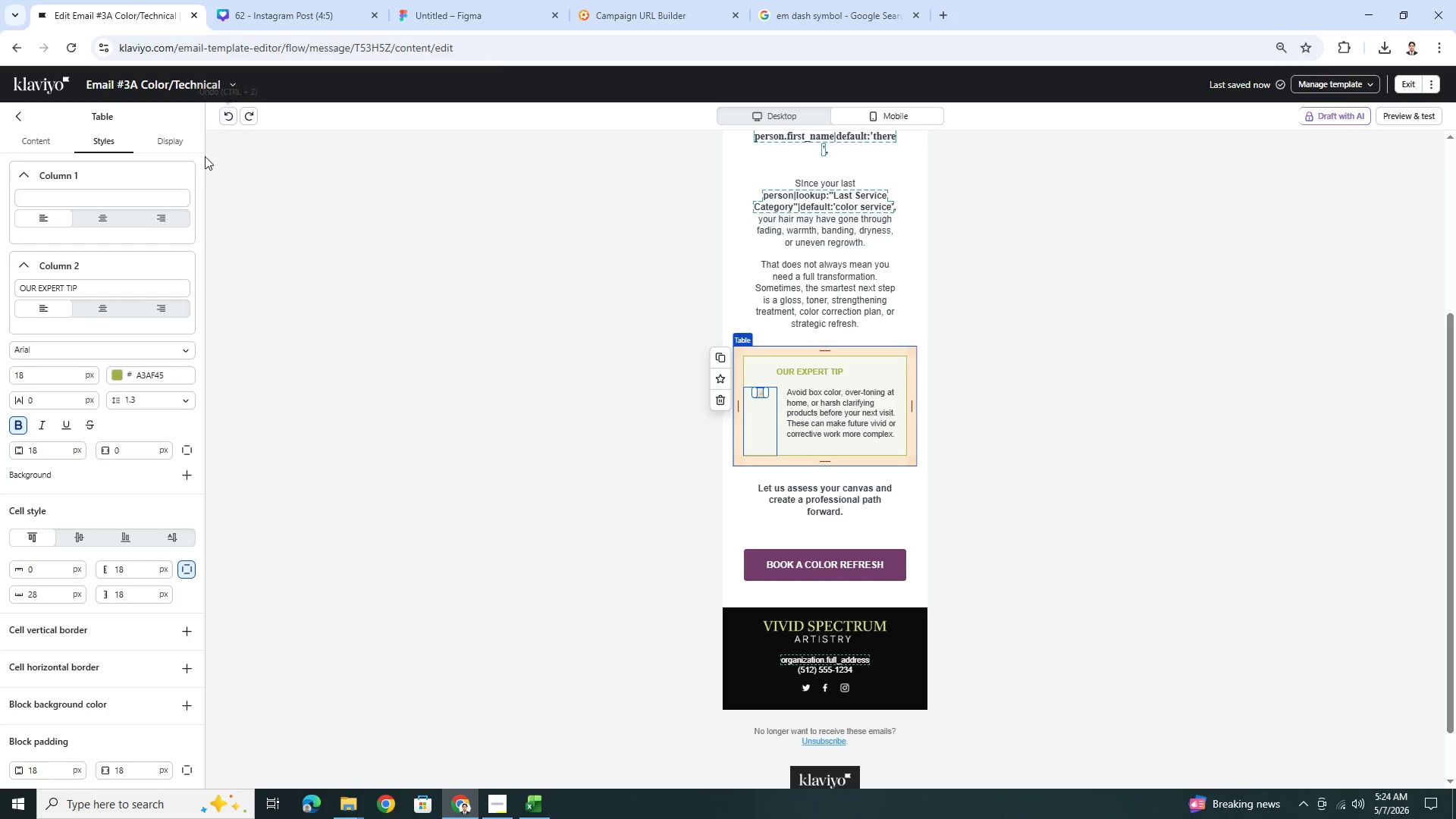 
left_click([231, 119])
 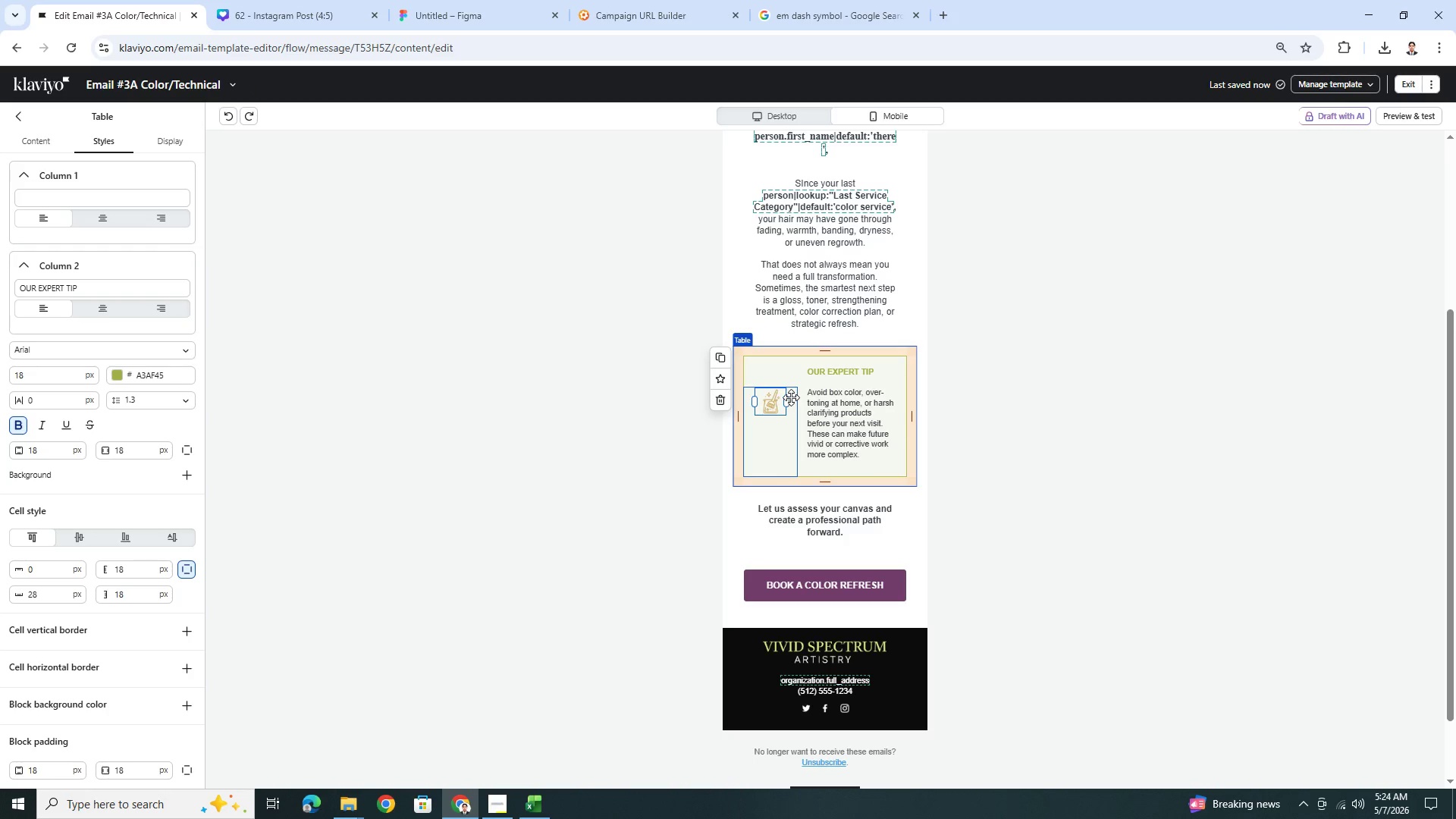 
left_click_drag(start_coordinate=[786, 400], to_coordinate=[800, 400])
 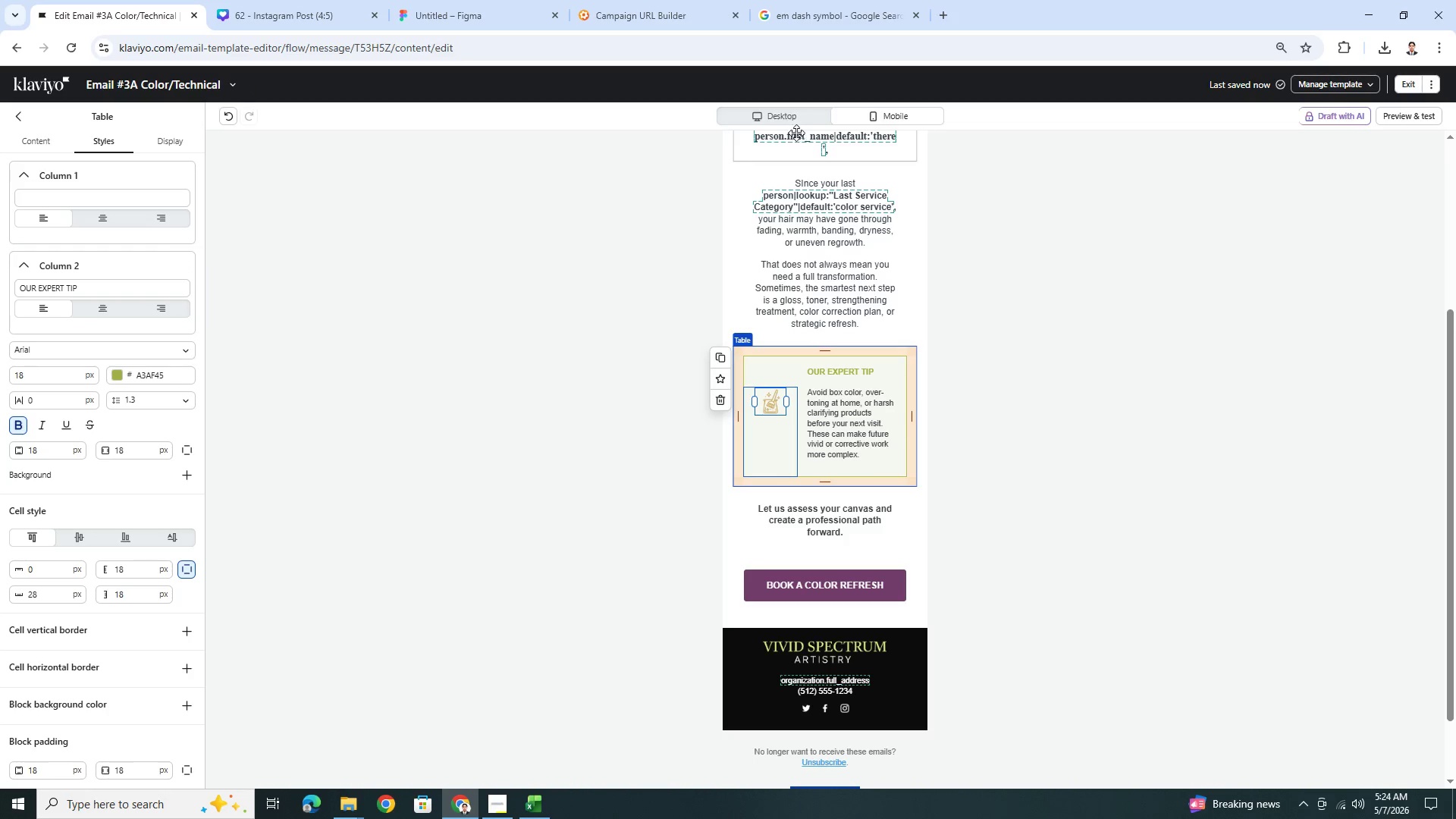 
left_click([795, 120])
 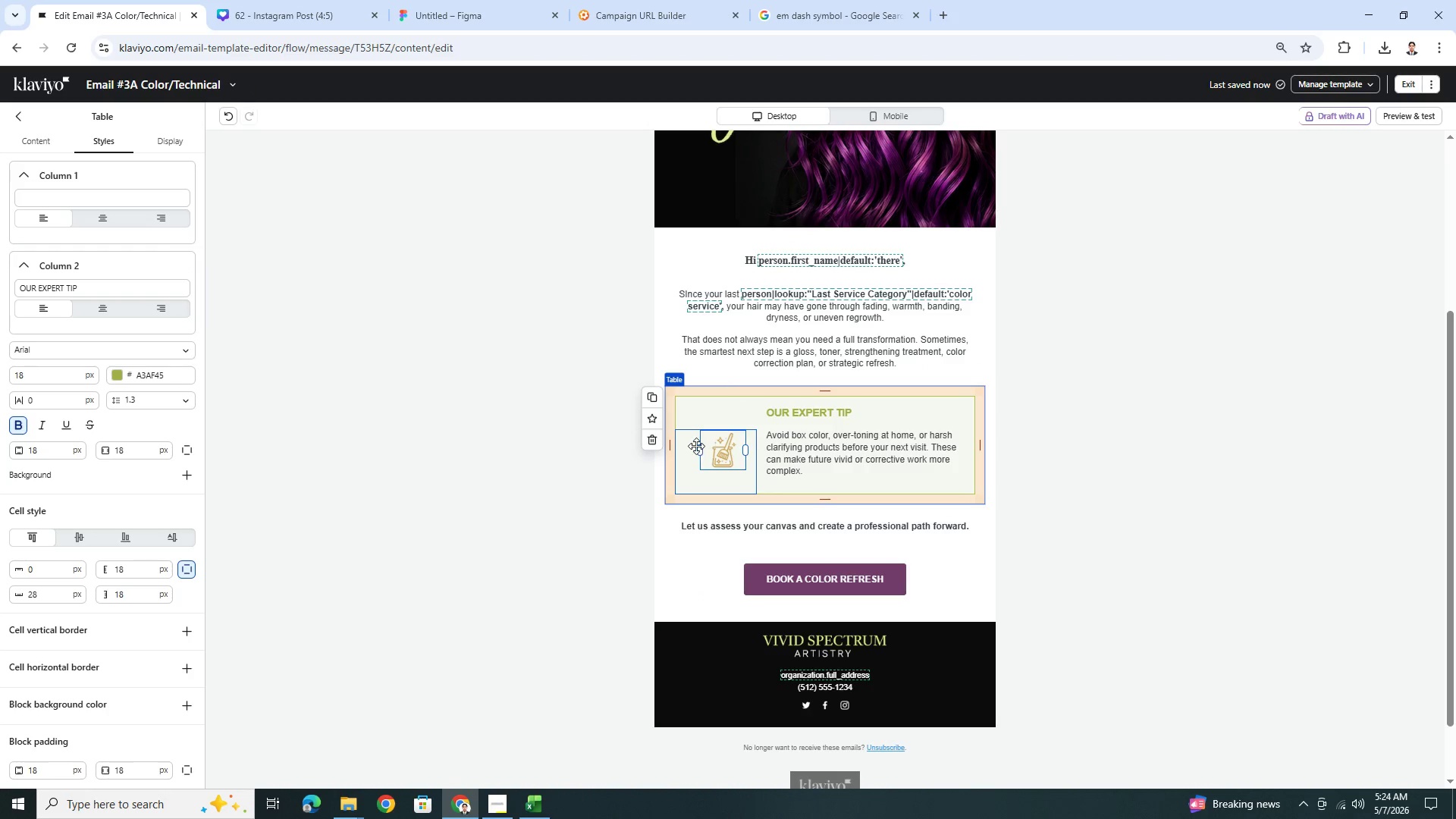 
left_click_drag(start_coordinate=[700, 447], to_coordinate=[690, 447])
 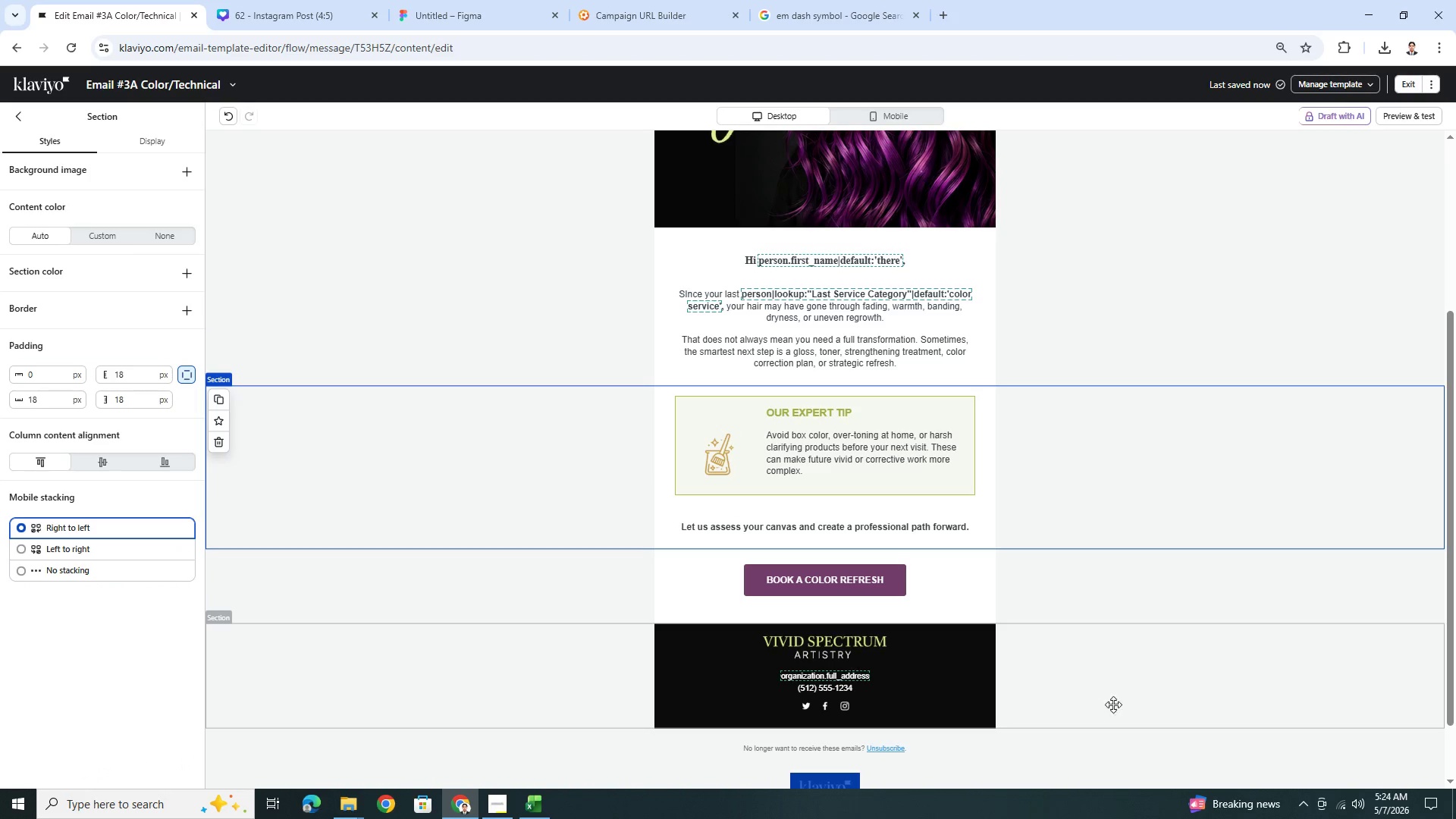 
left_click([722, 460])
 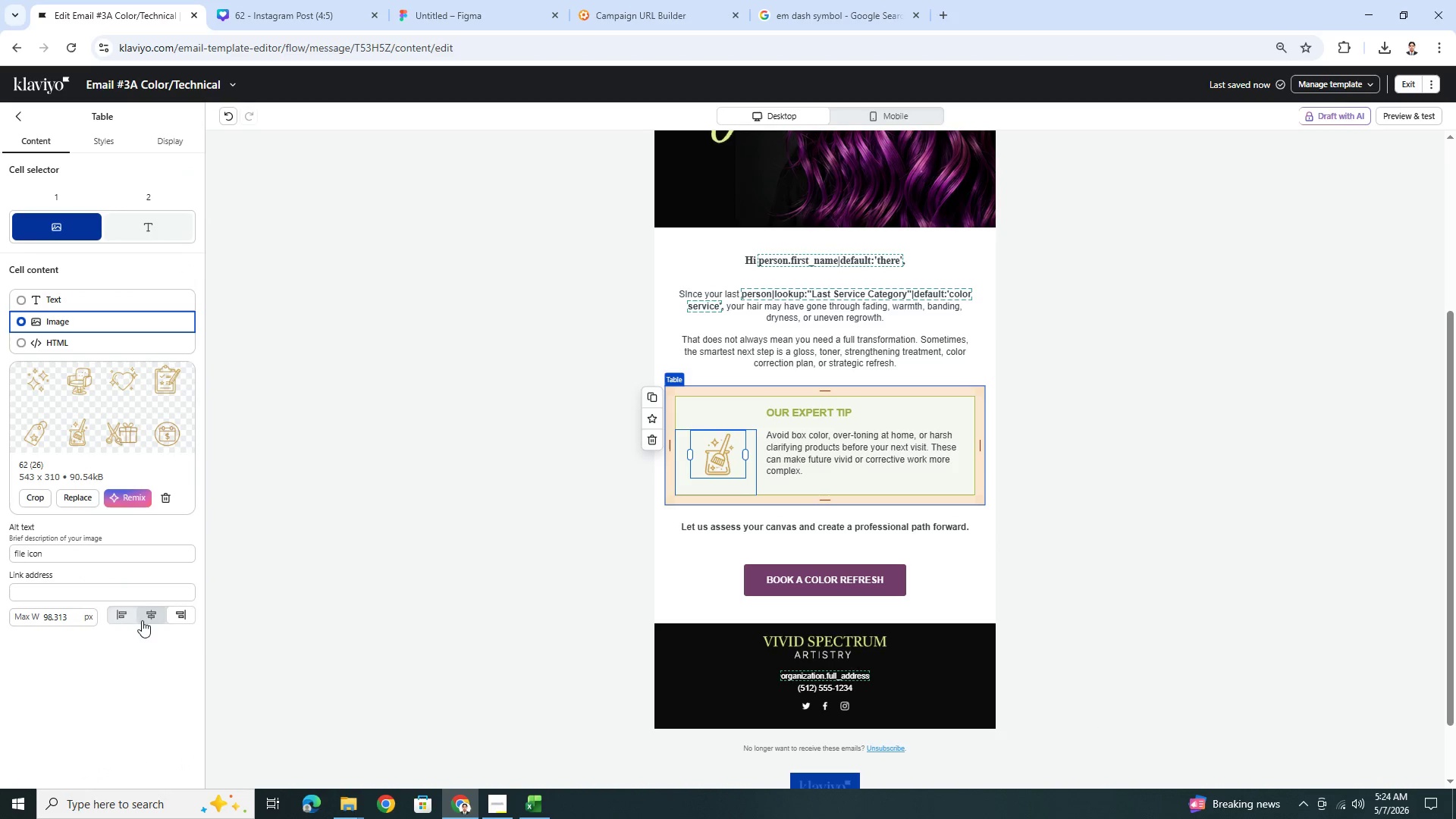 
left_click([129, 613])
 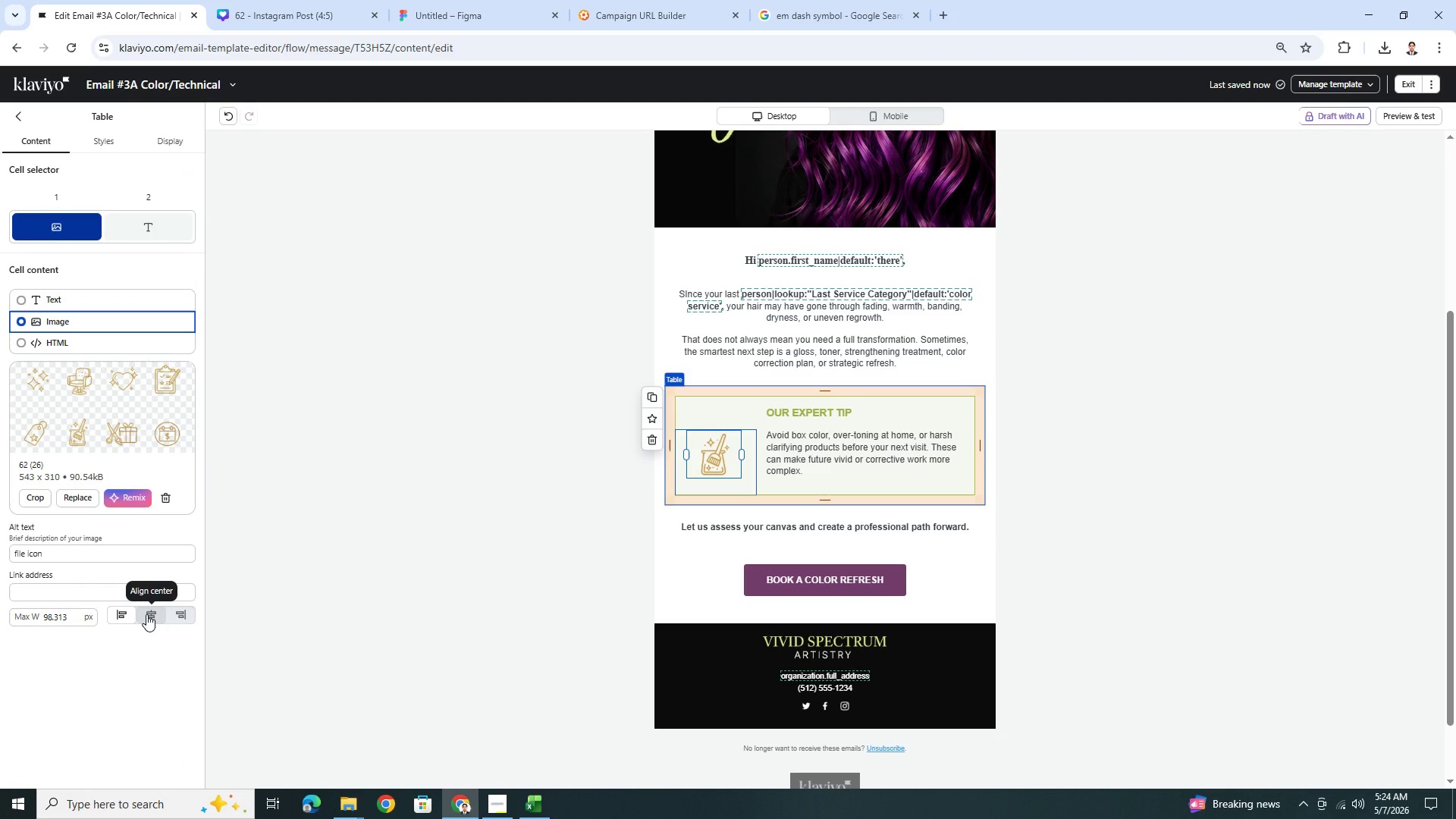 
left_click([146, 614])
 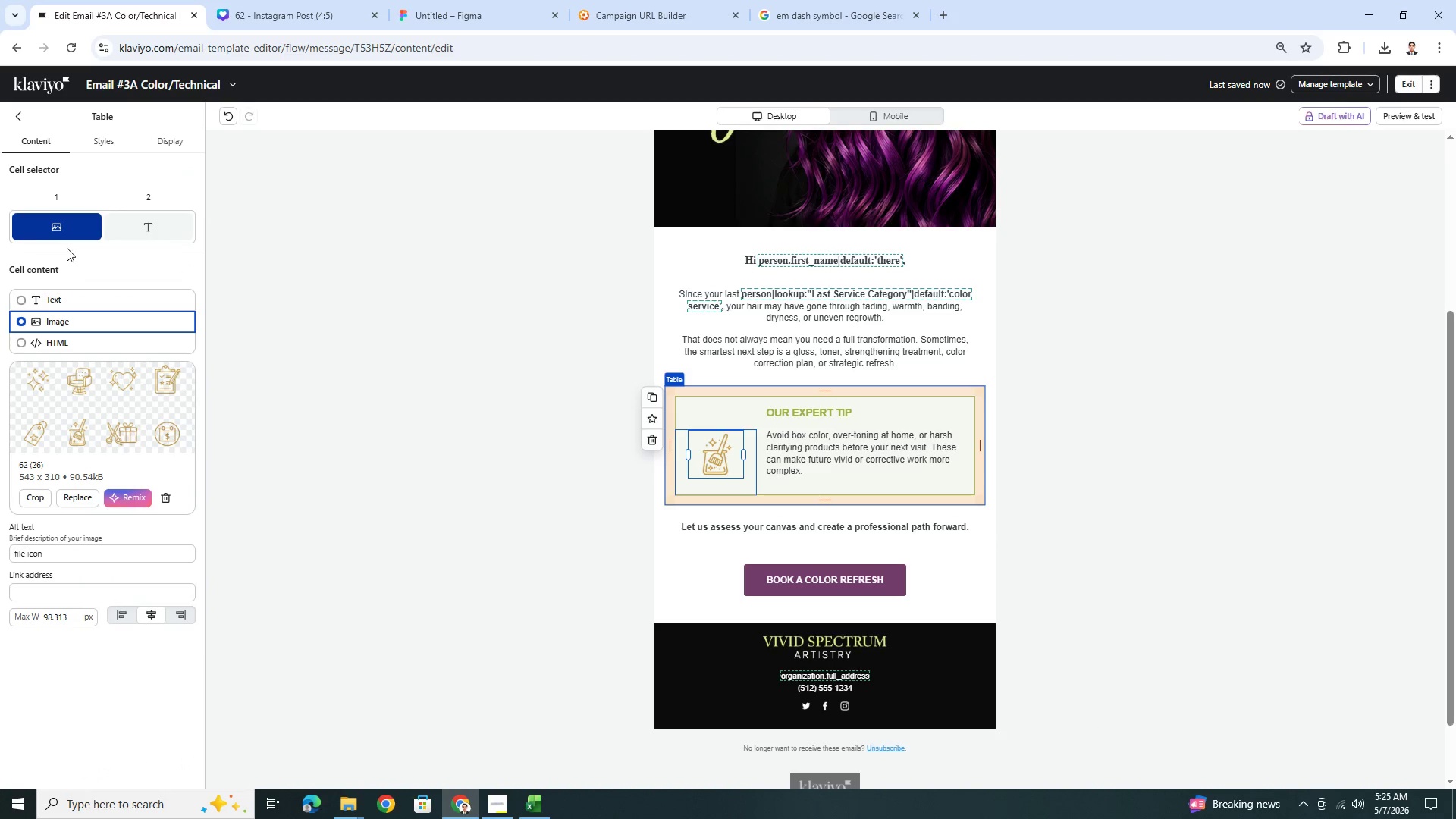 
left_click([110, 140])
 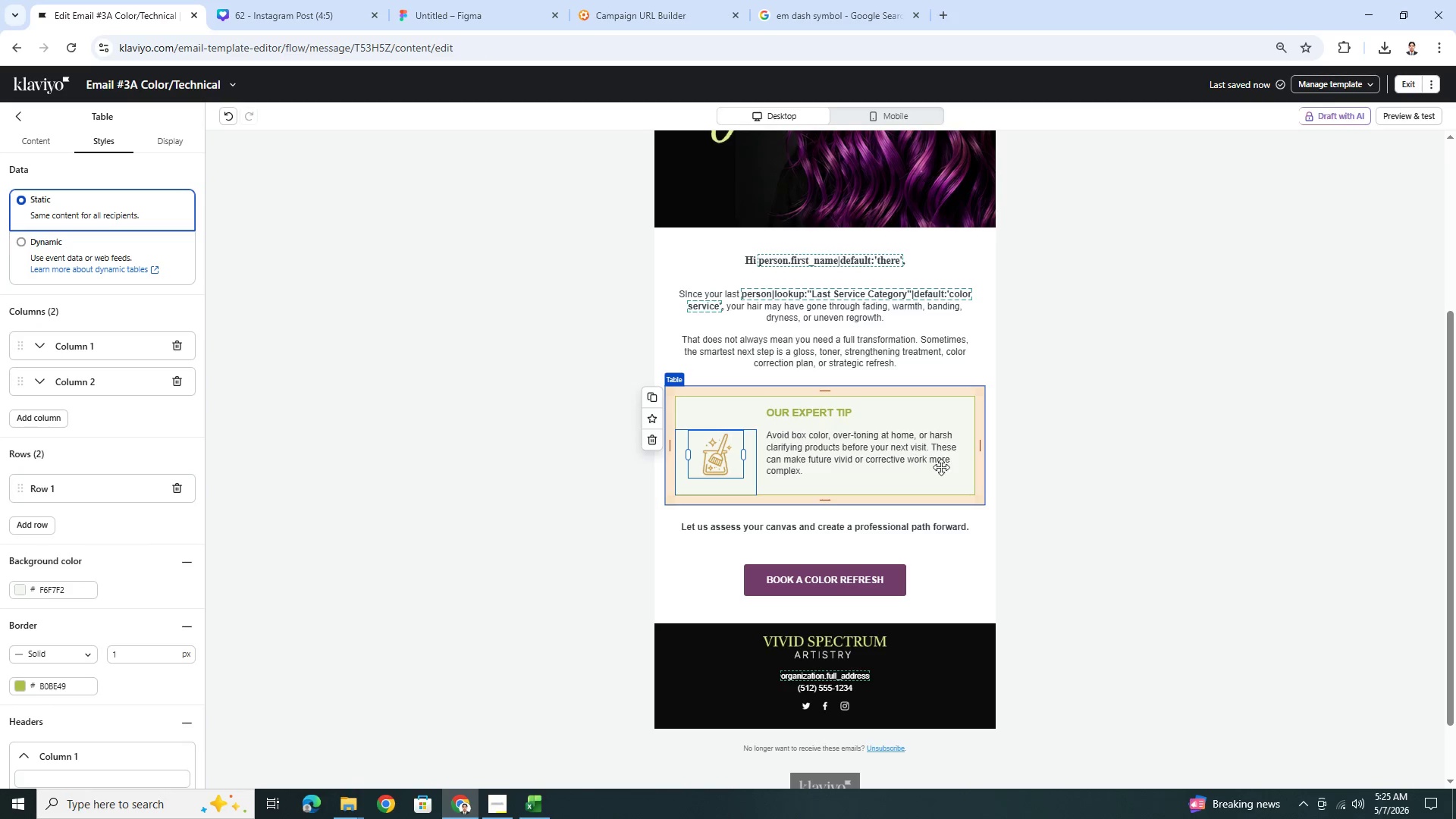 
left_click([808, 413])
 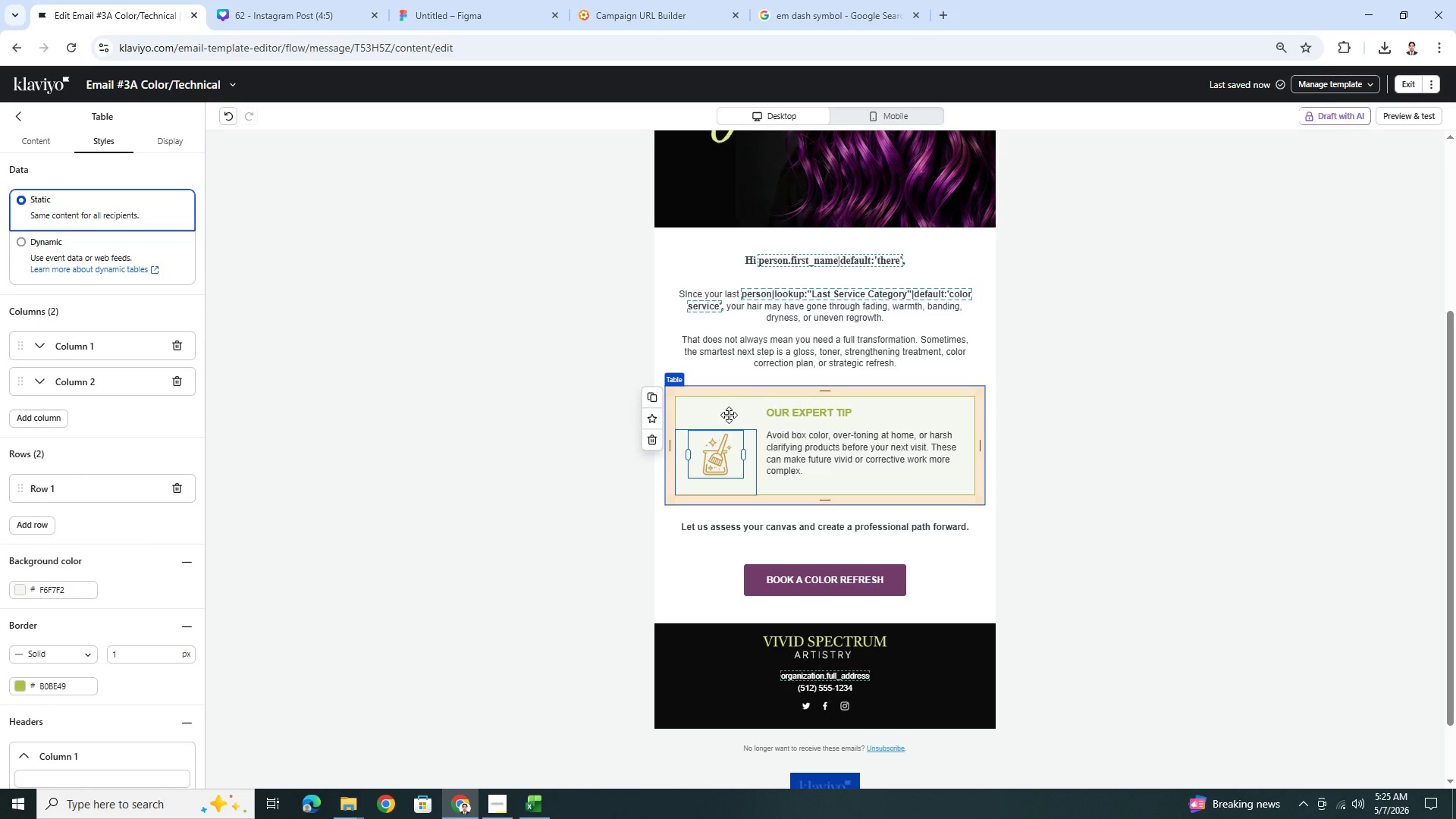 
left_click([728, 415])
 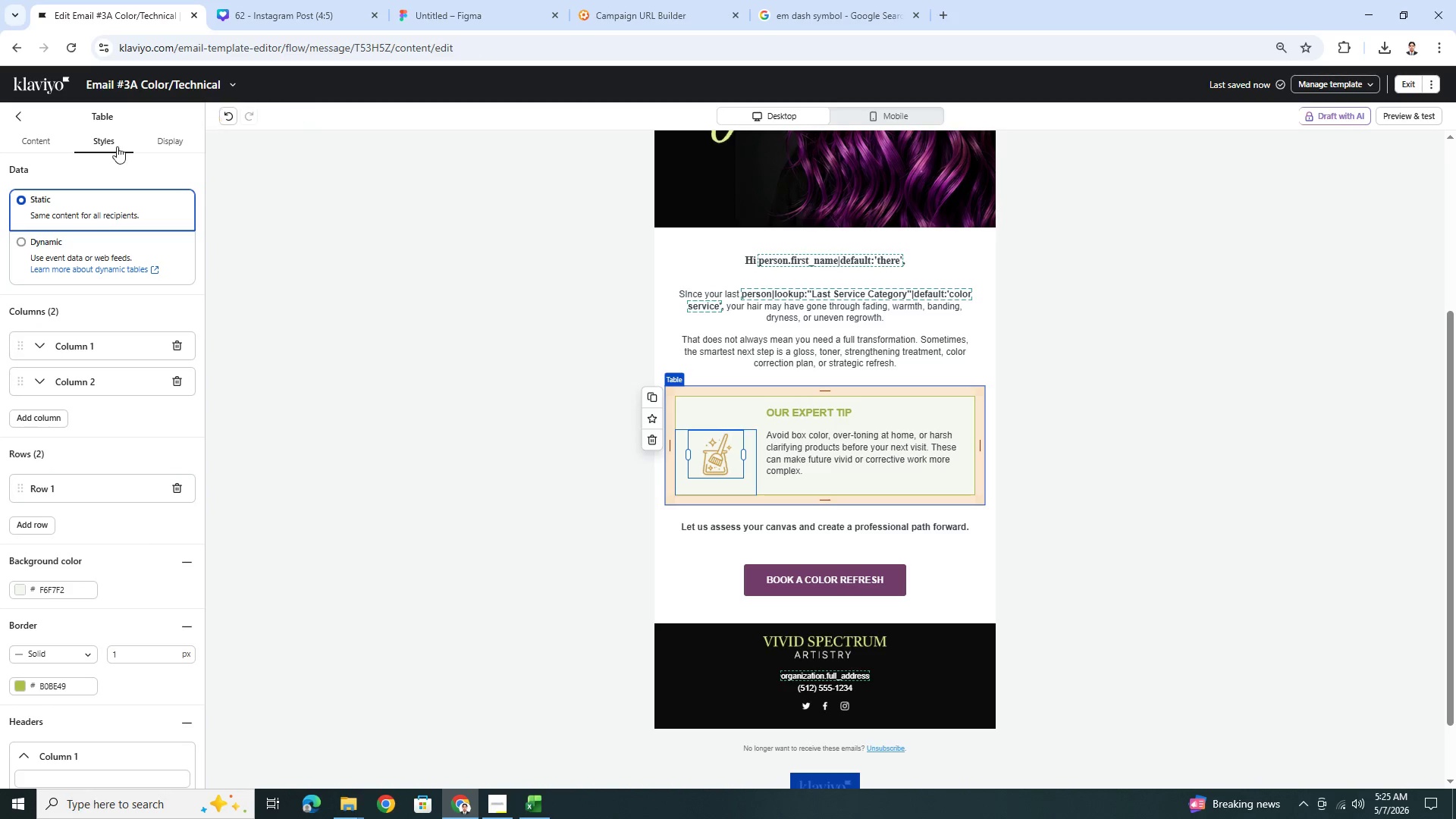 
scroll: coordinate [74, 599], scroll_direction: down, amount: 7.0
 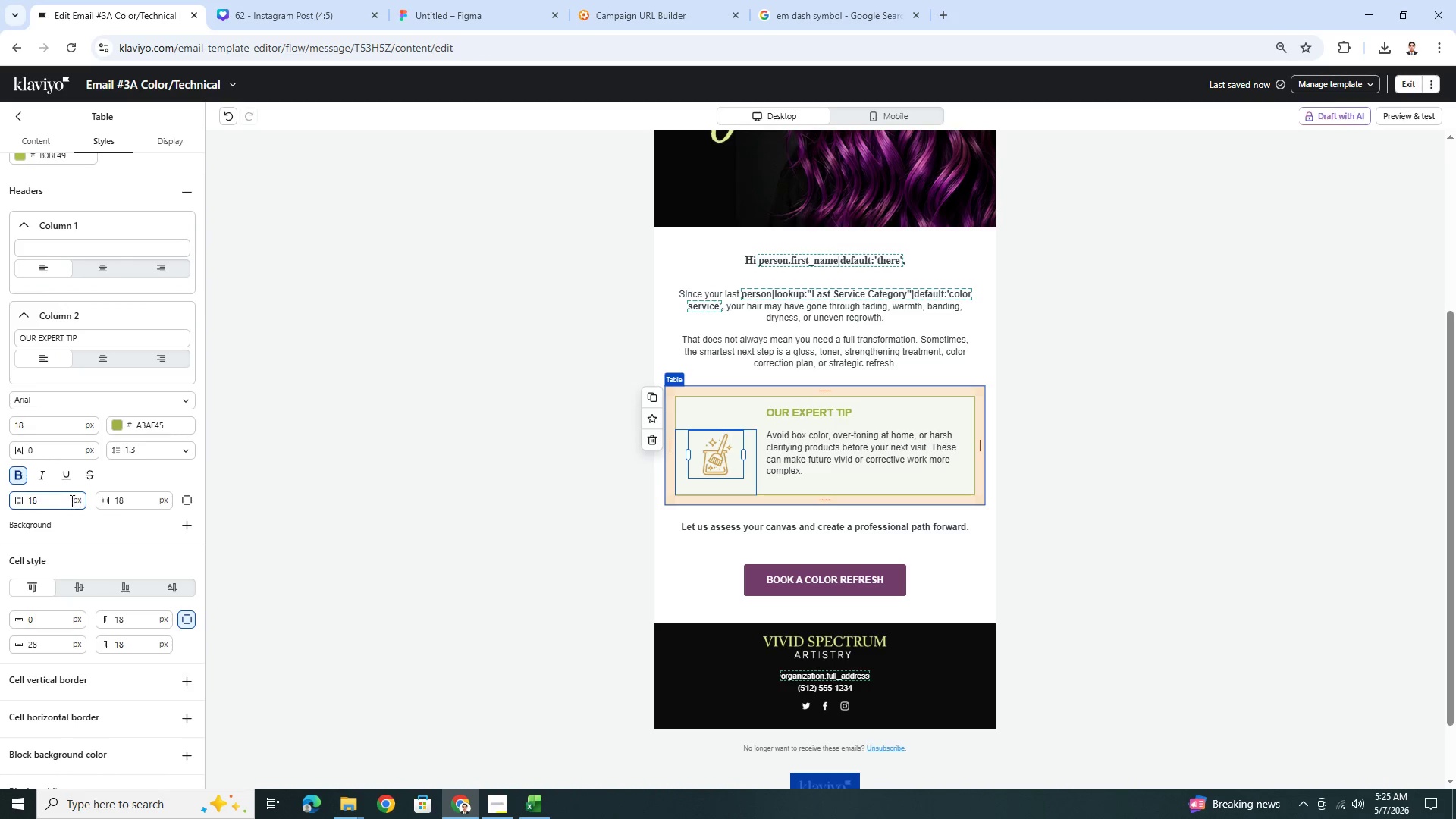 
left_click([57, 499])
 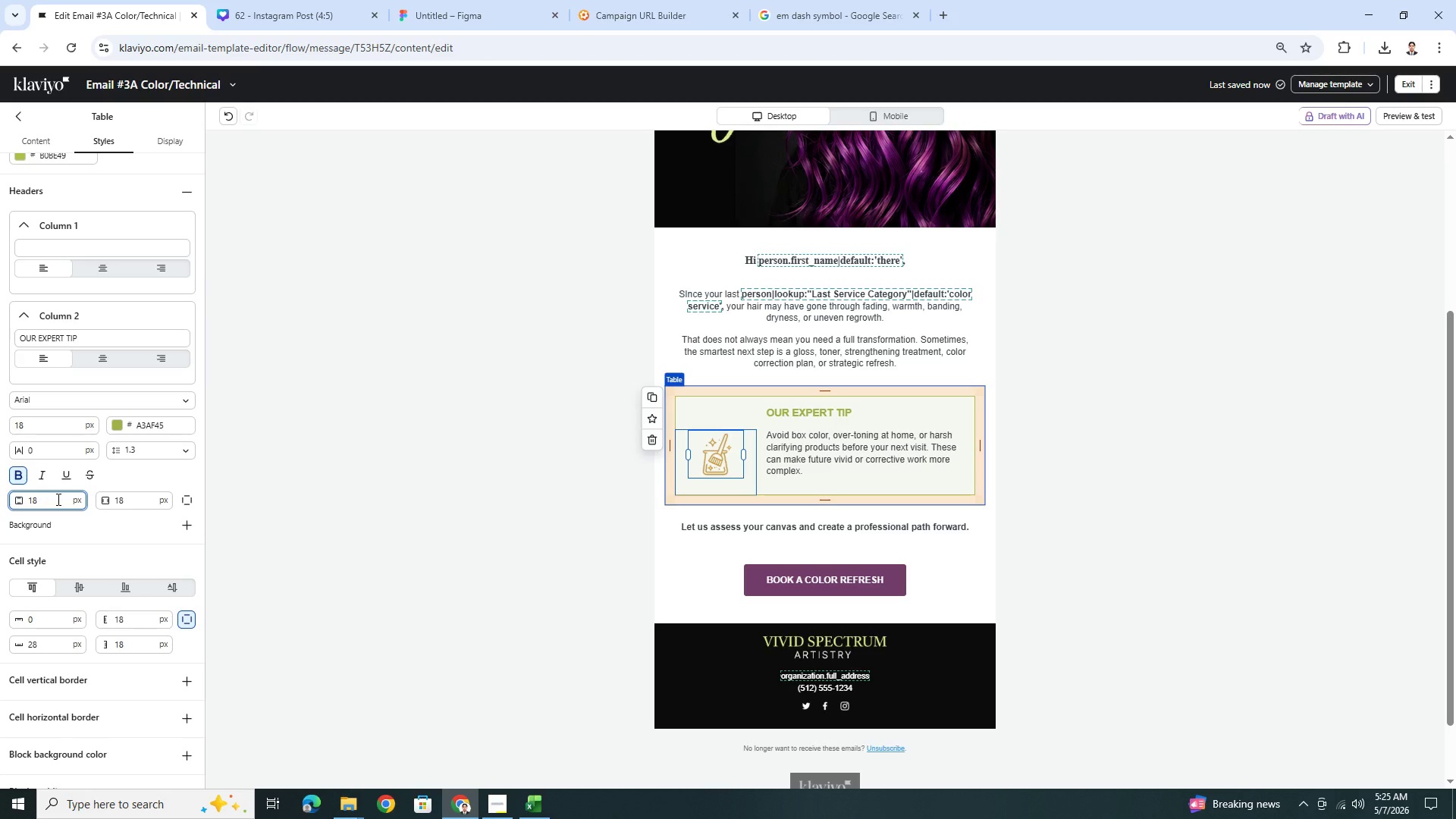 
double_click([57, 499])
 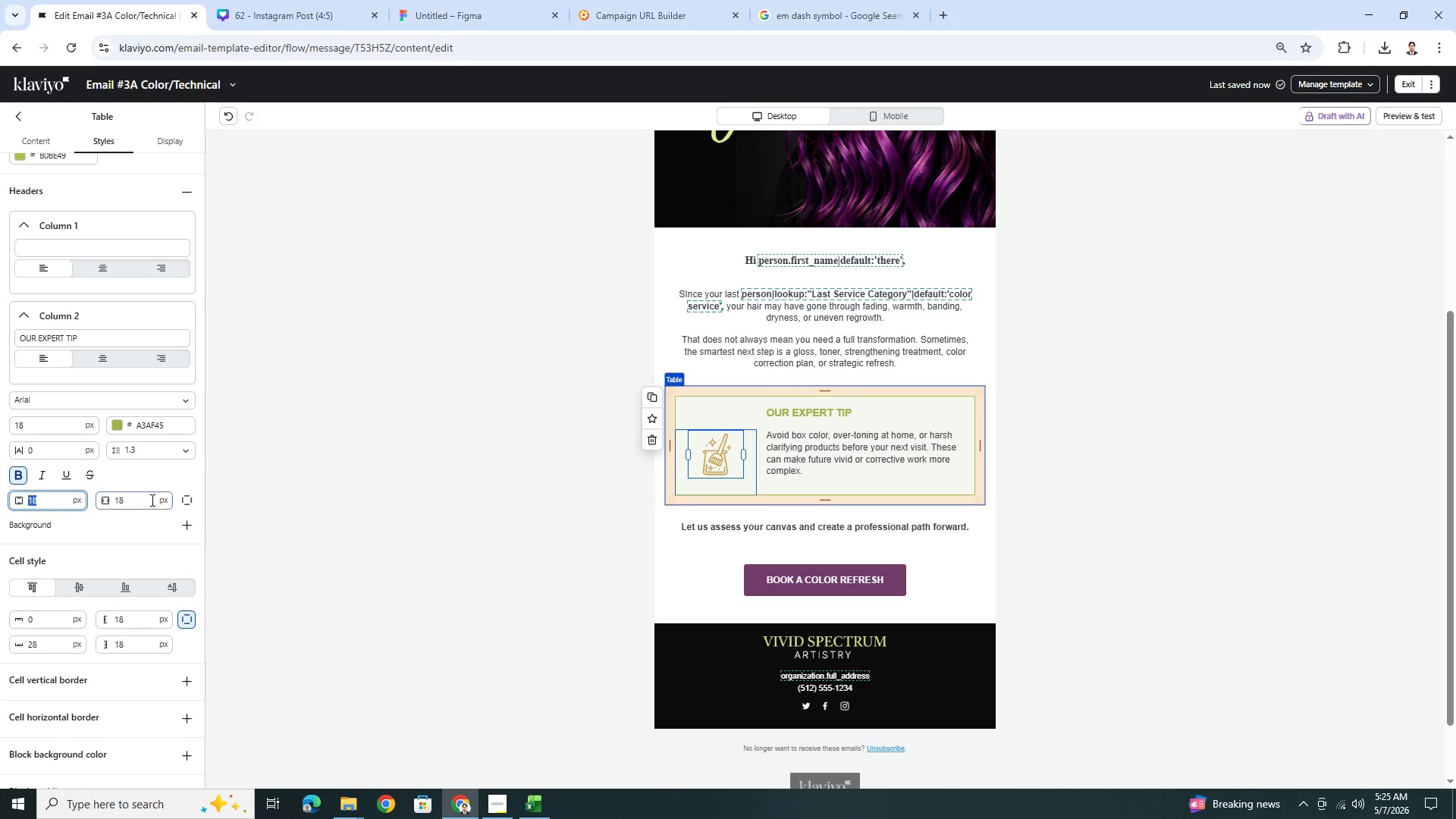 
left_click([187, 498])
 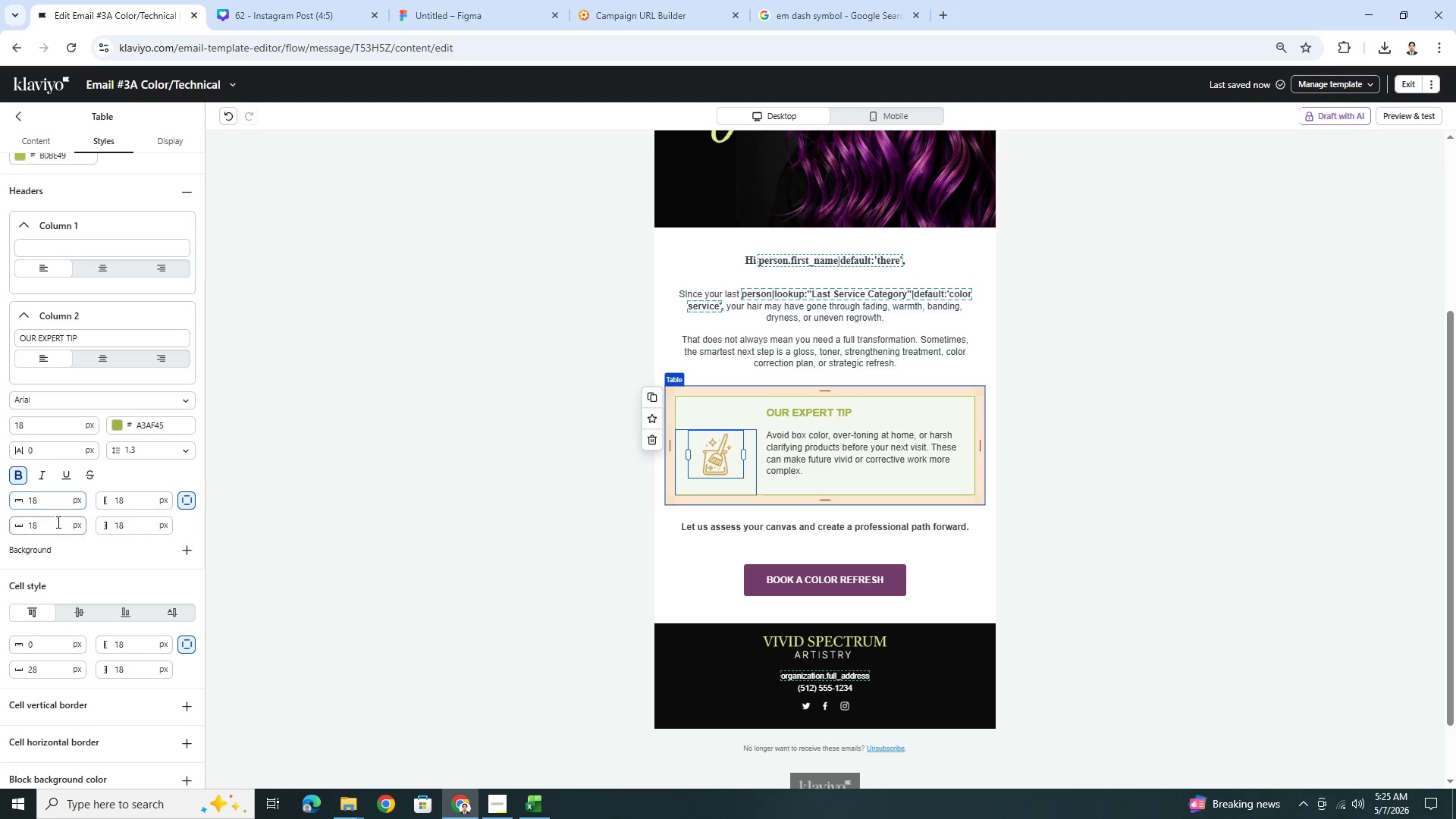 
double_click([58, 525])
 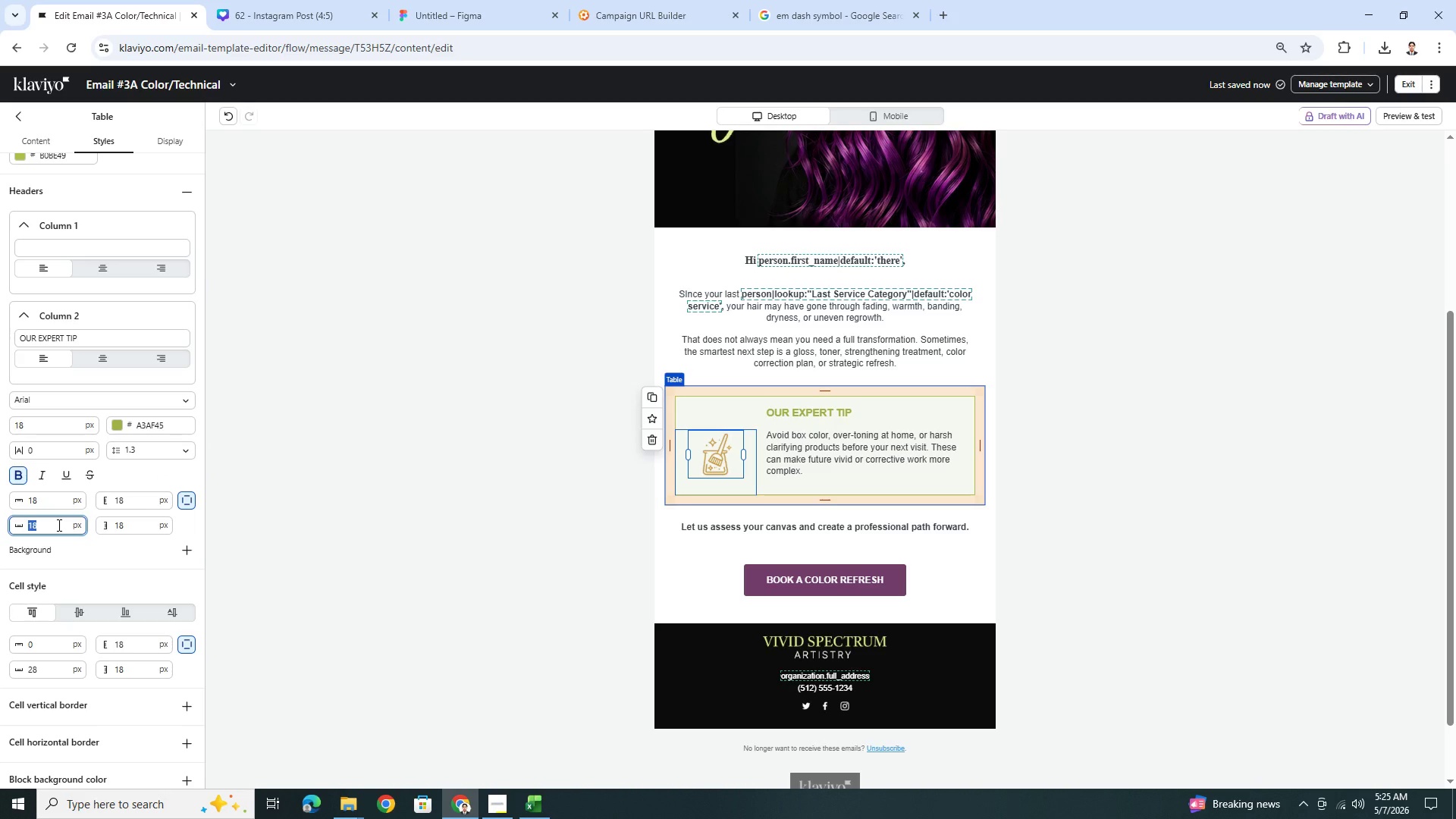 
key(Numpad0)
 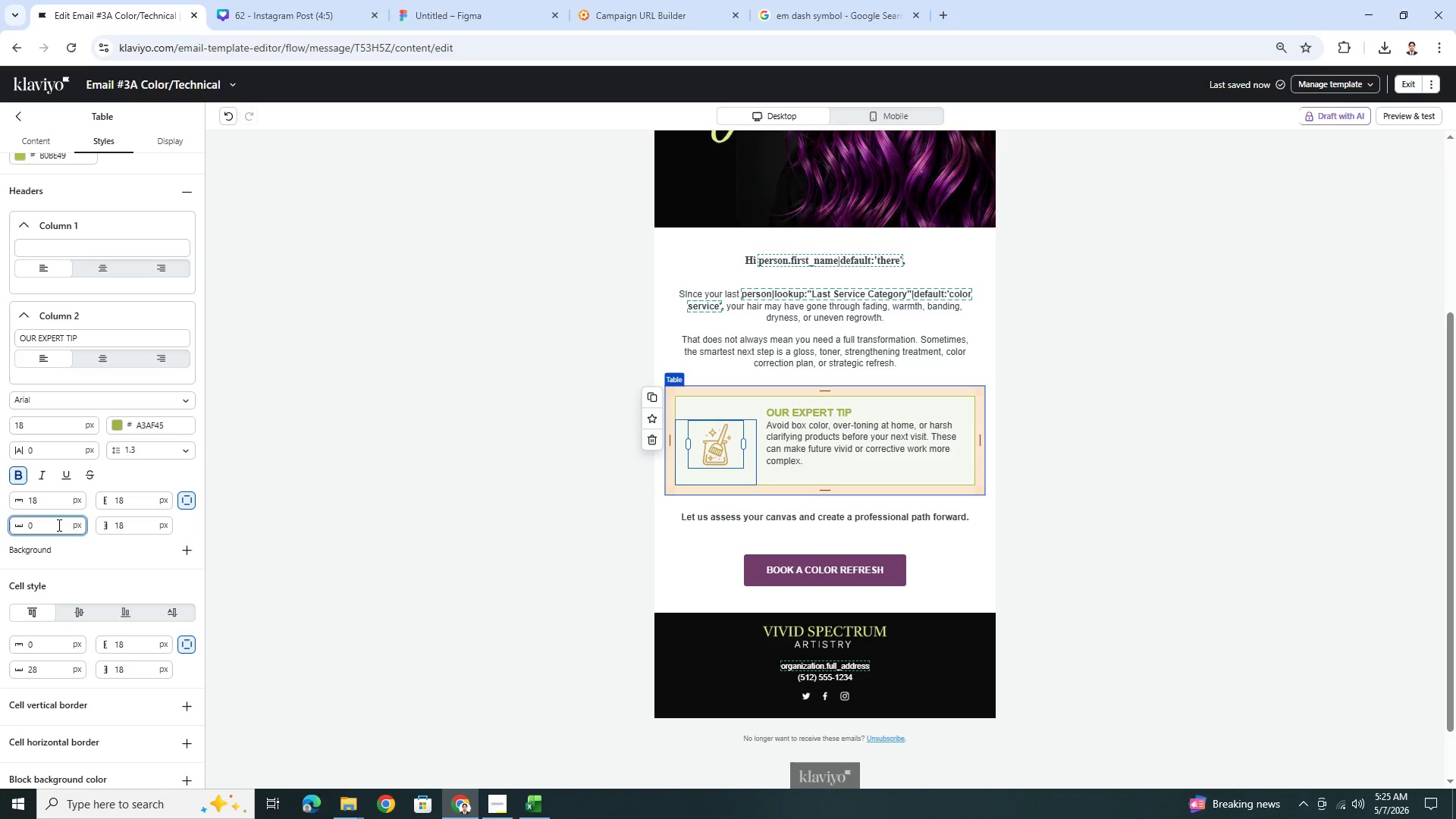 
key(Numpad9)
 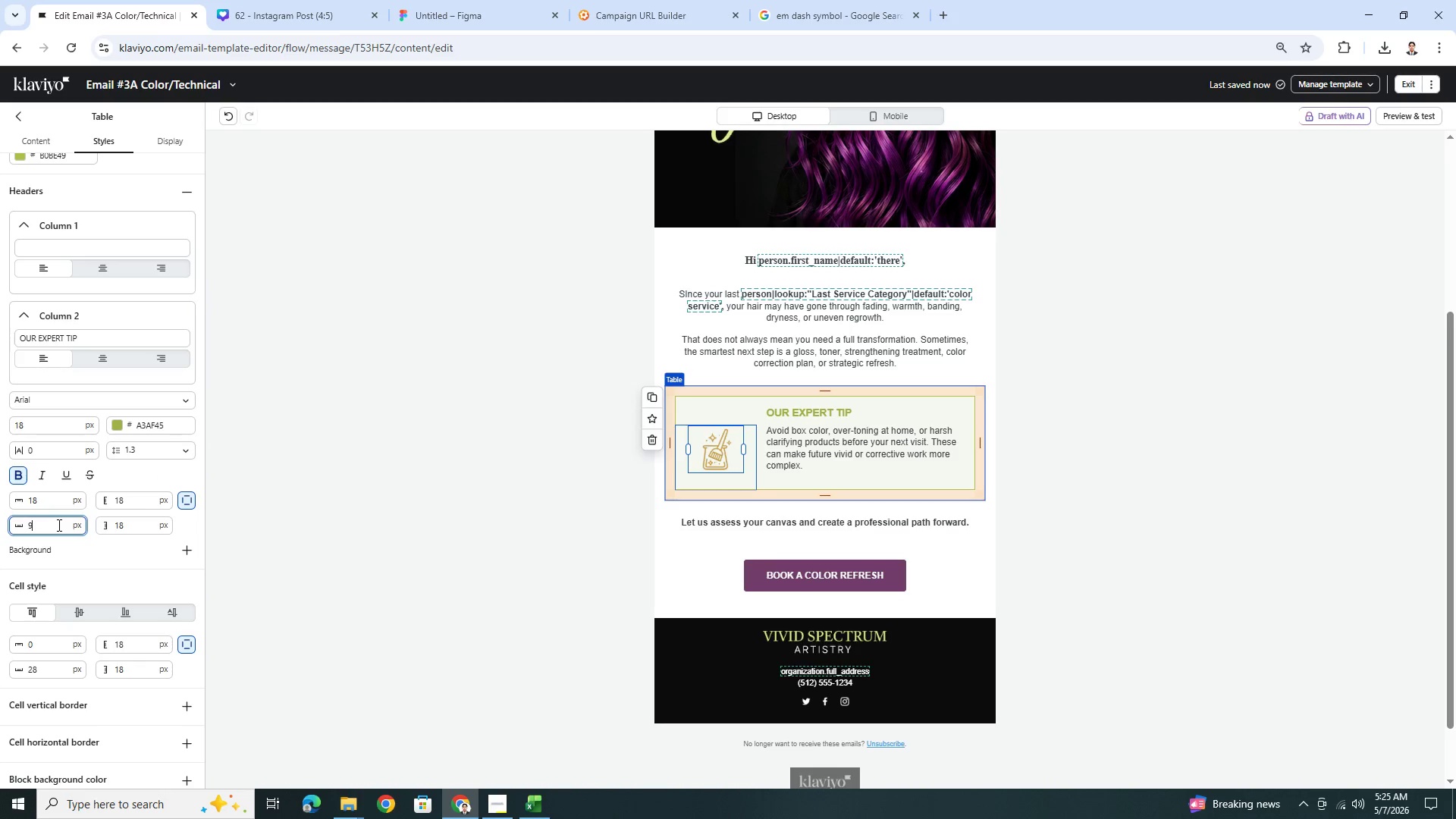 
left_click([1177, 585])
 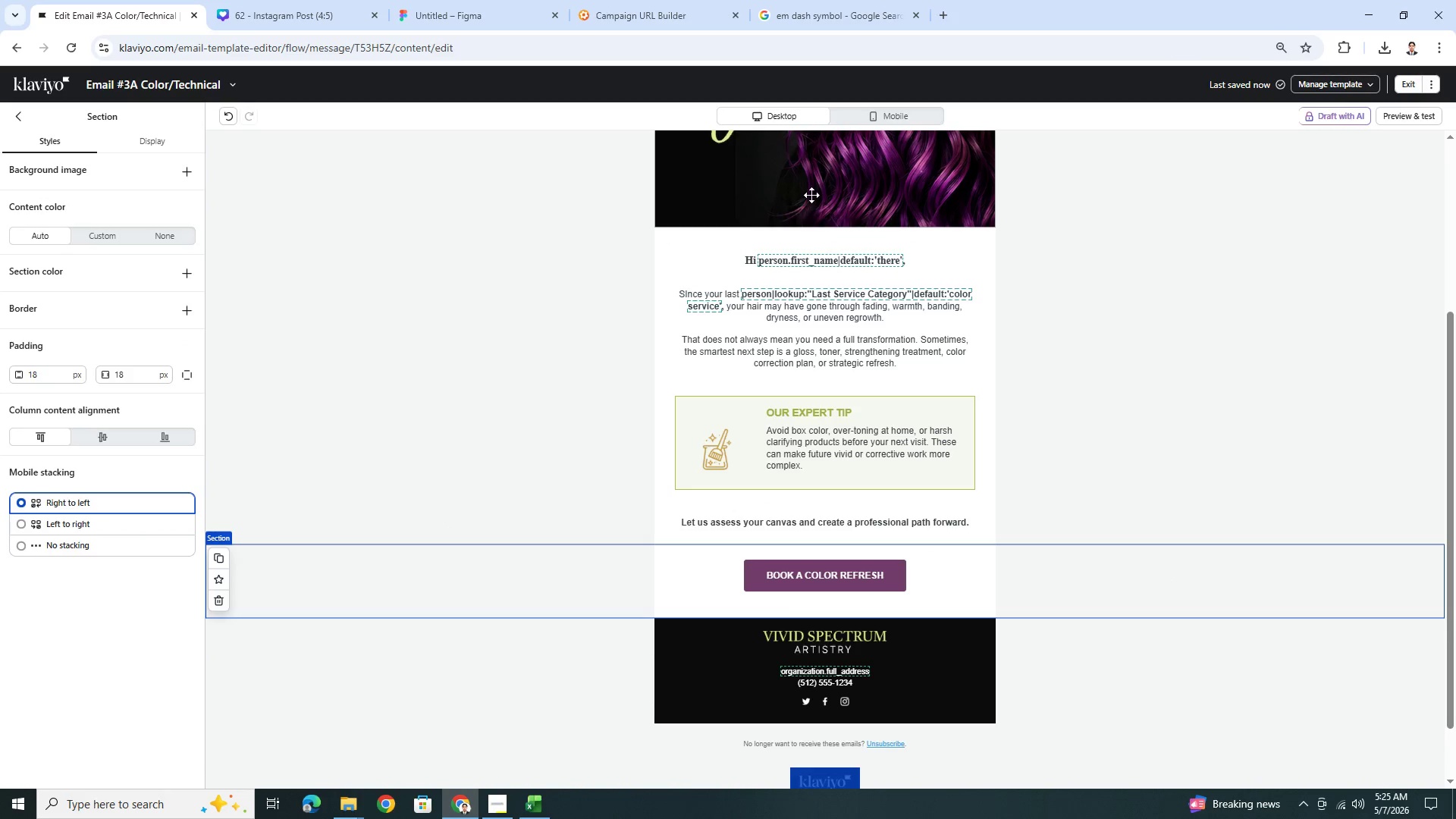 
left_click([861, 125])
 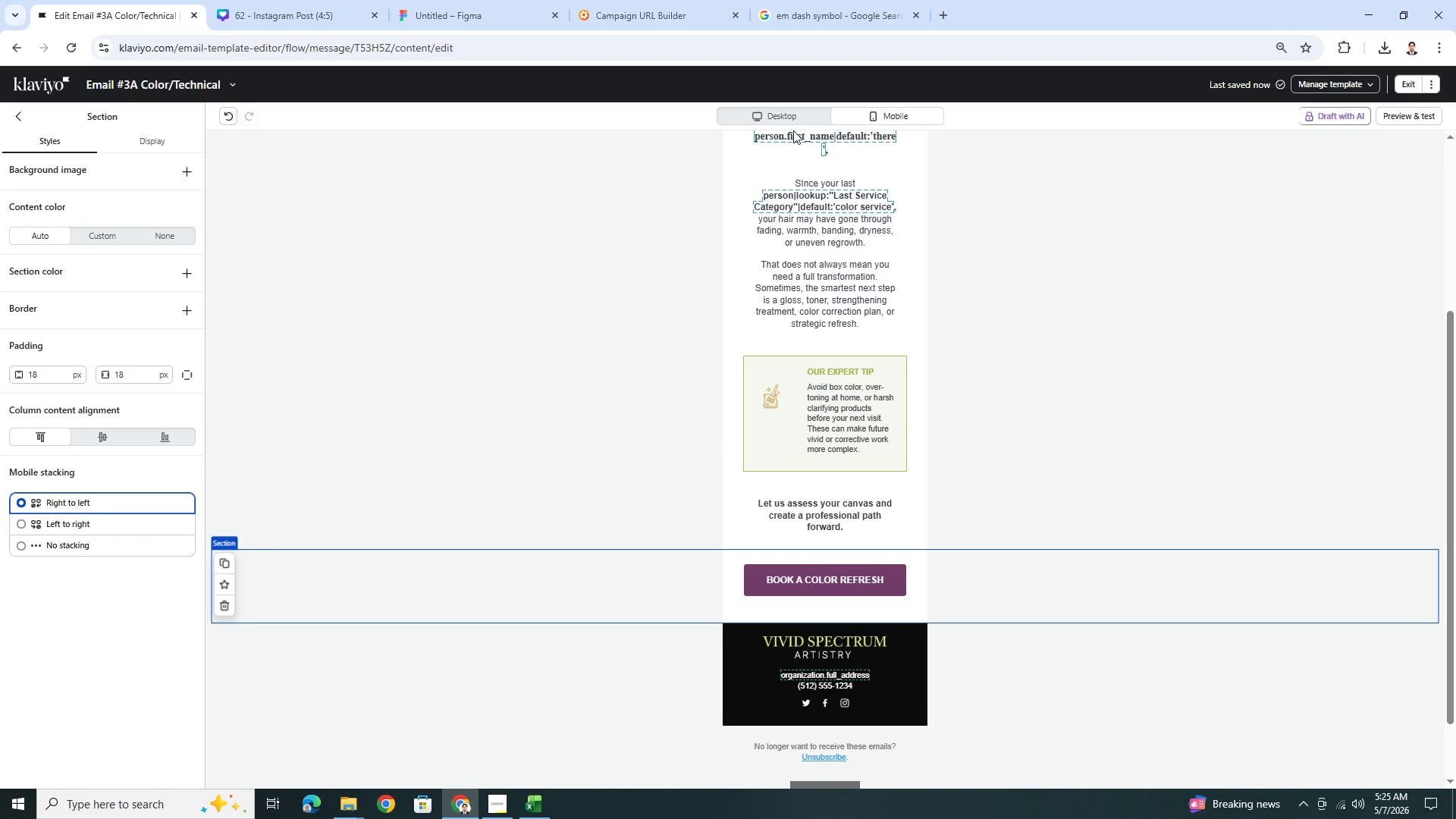 
left_click([861, 426])
 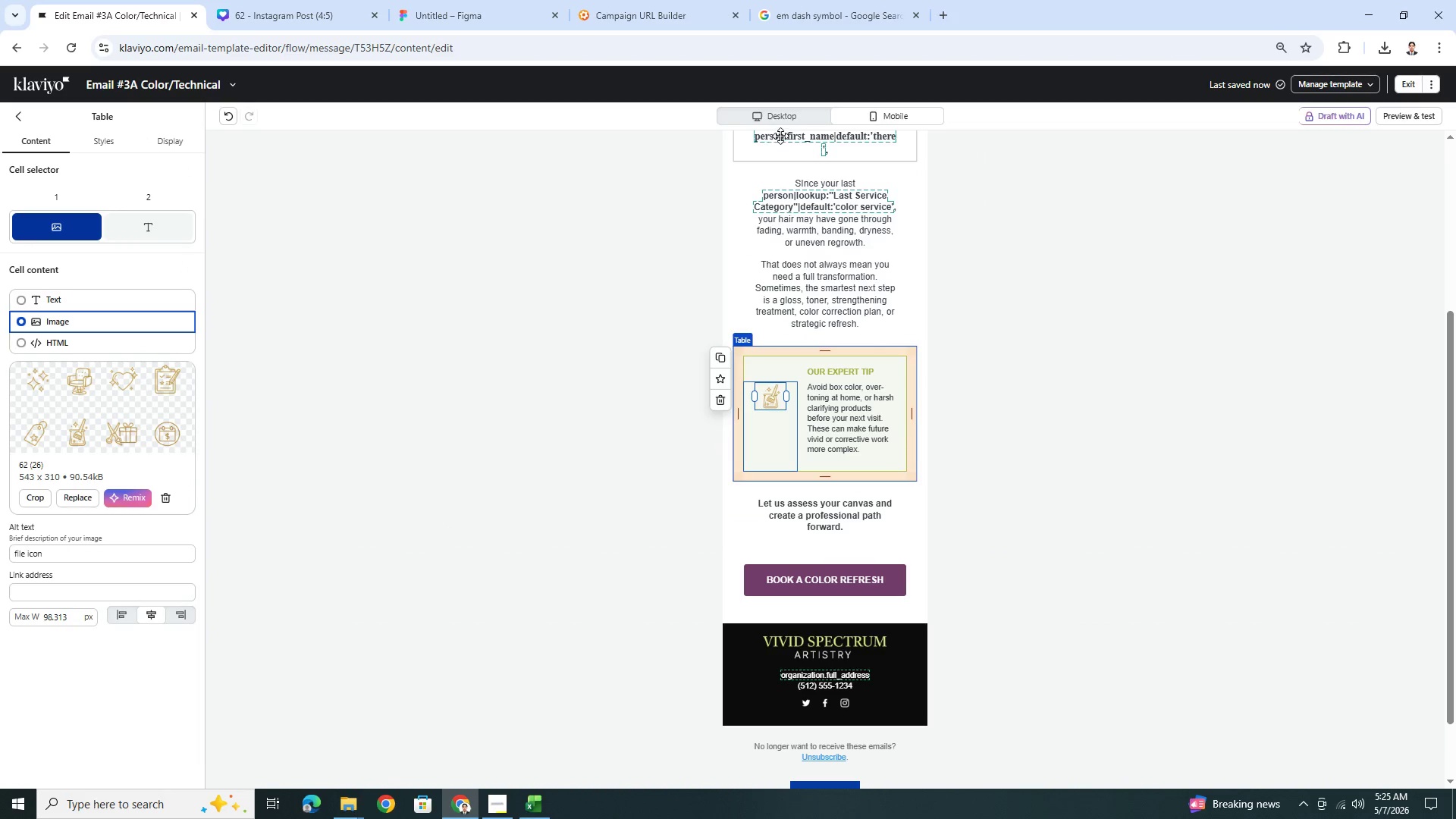 
left_click([792, 123])
 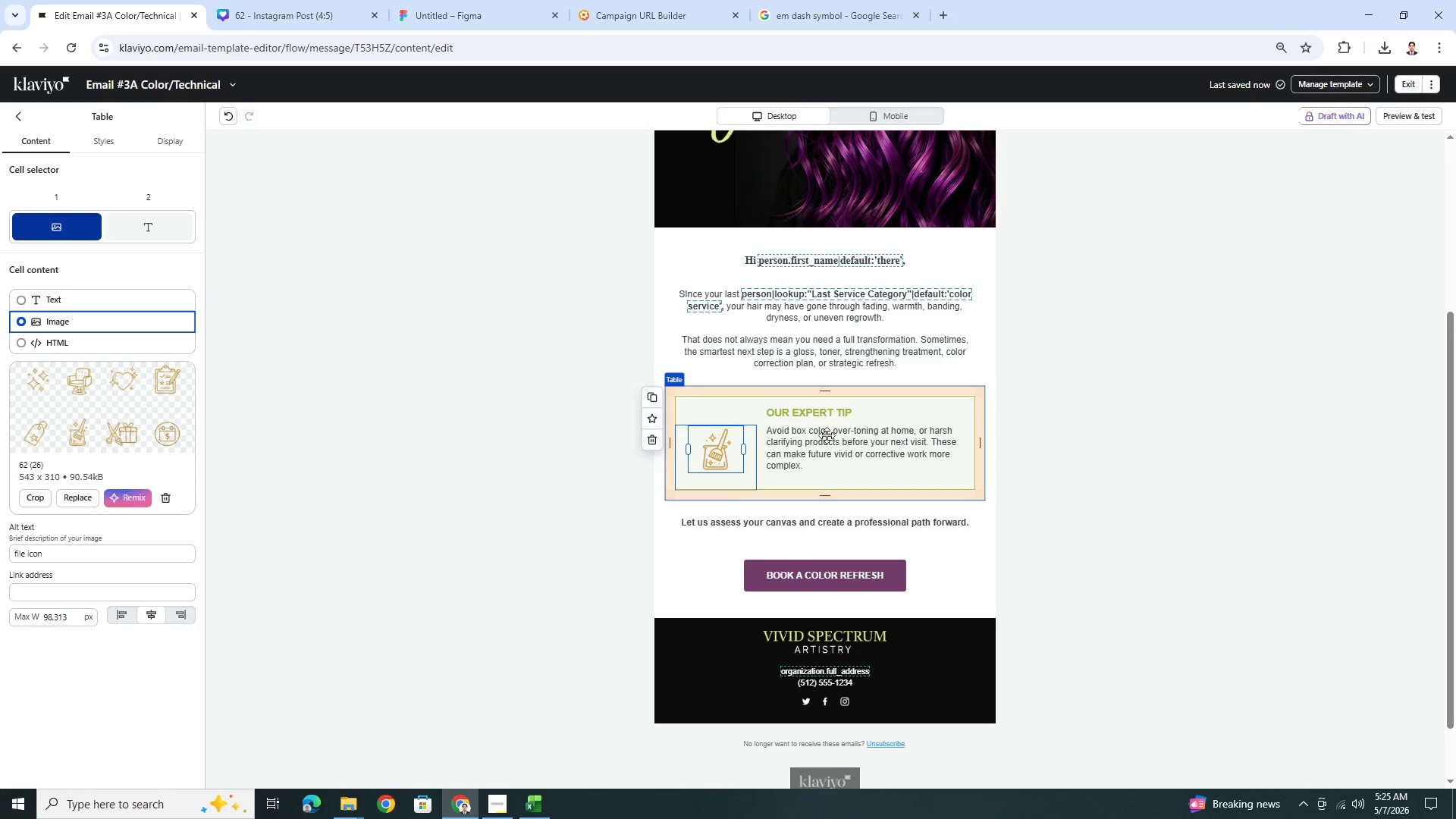 
left_click([825, 449])
 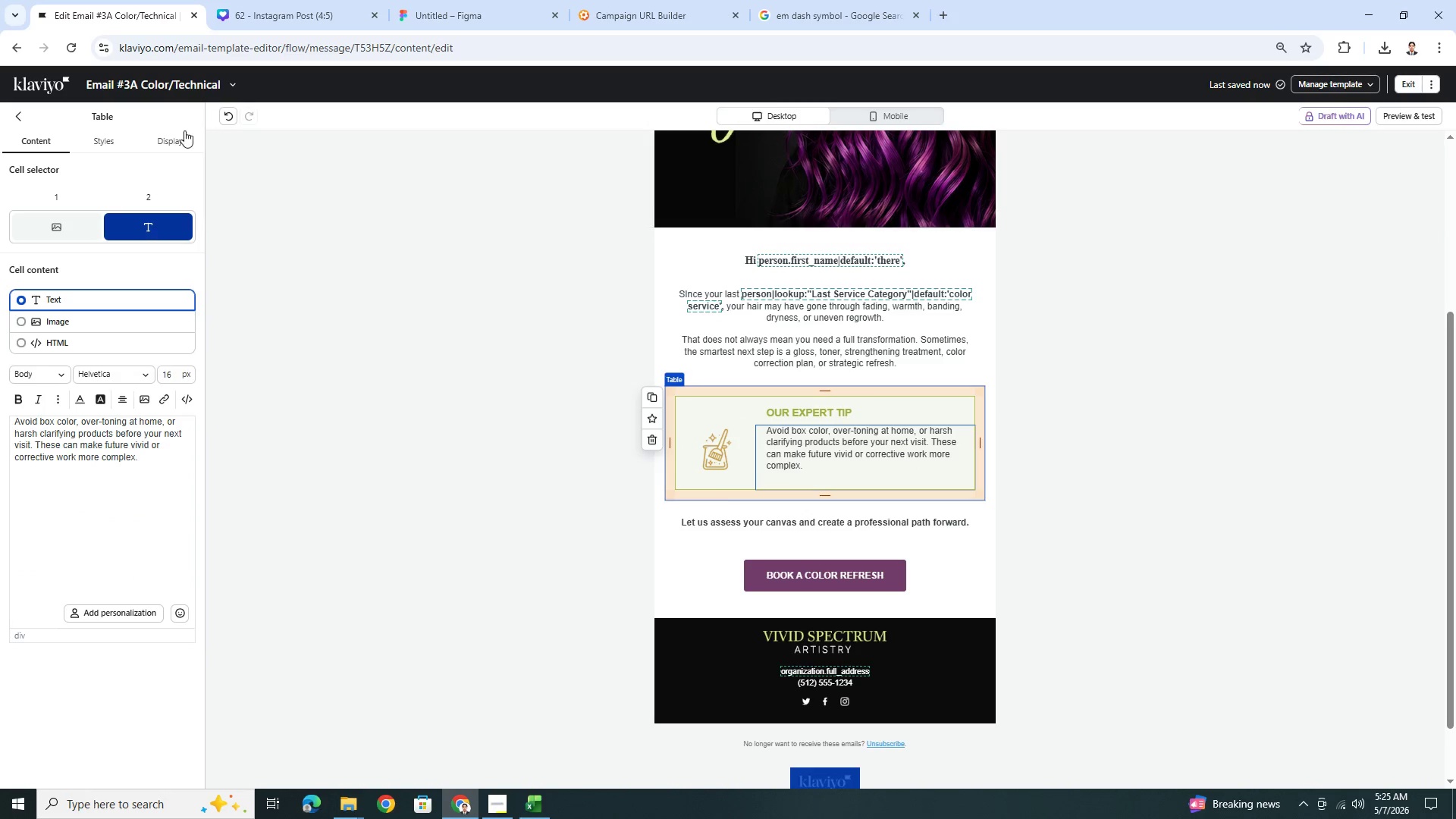 
left_click([107, 140])
 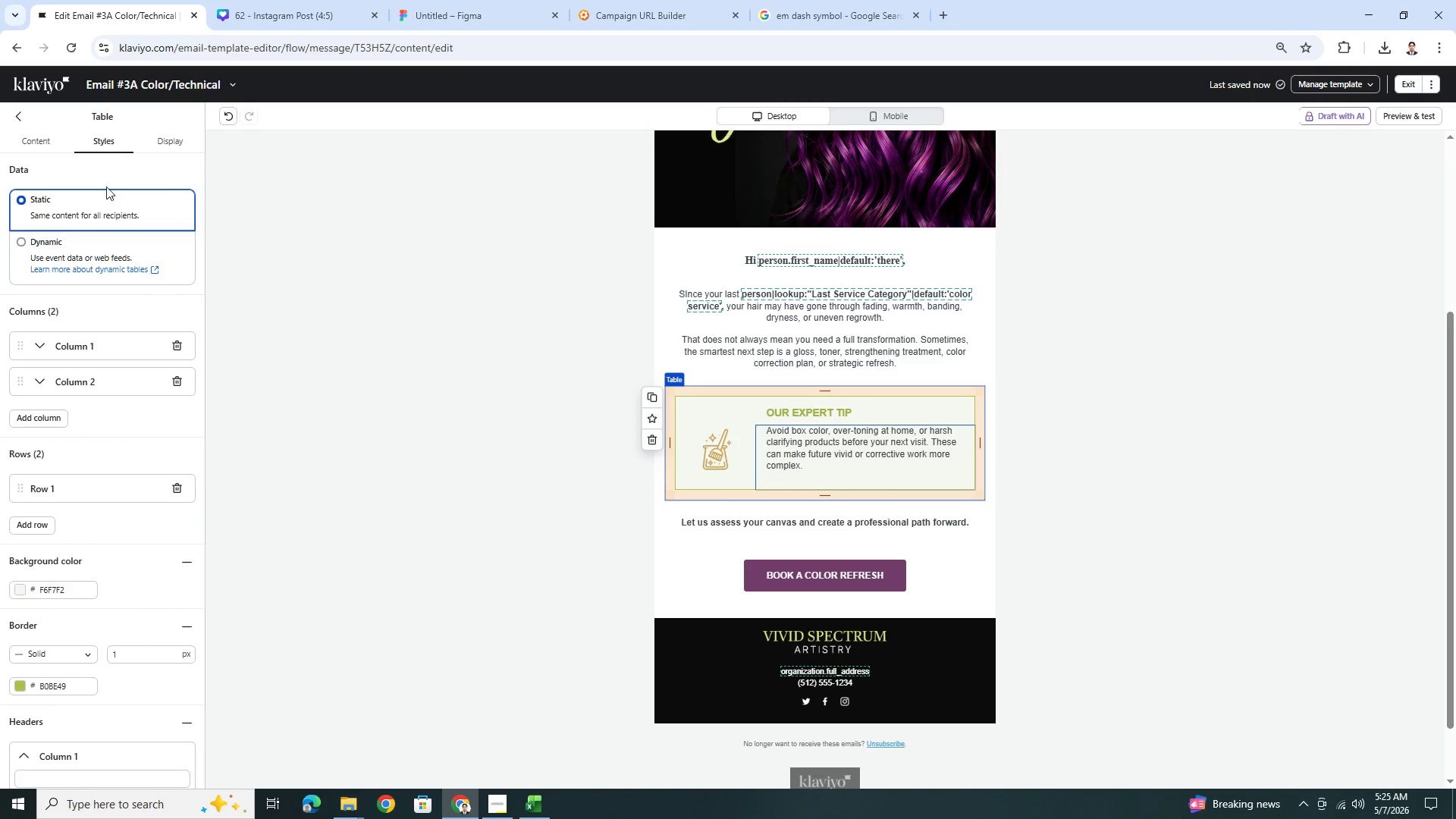 
scroll: coordinate [121, 615], scroll_direction: down, amount: 14.0
 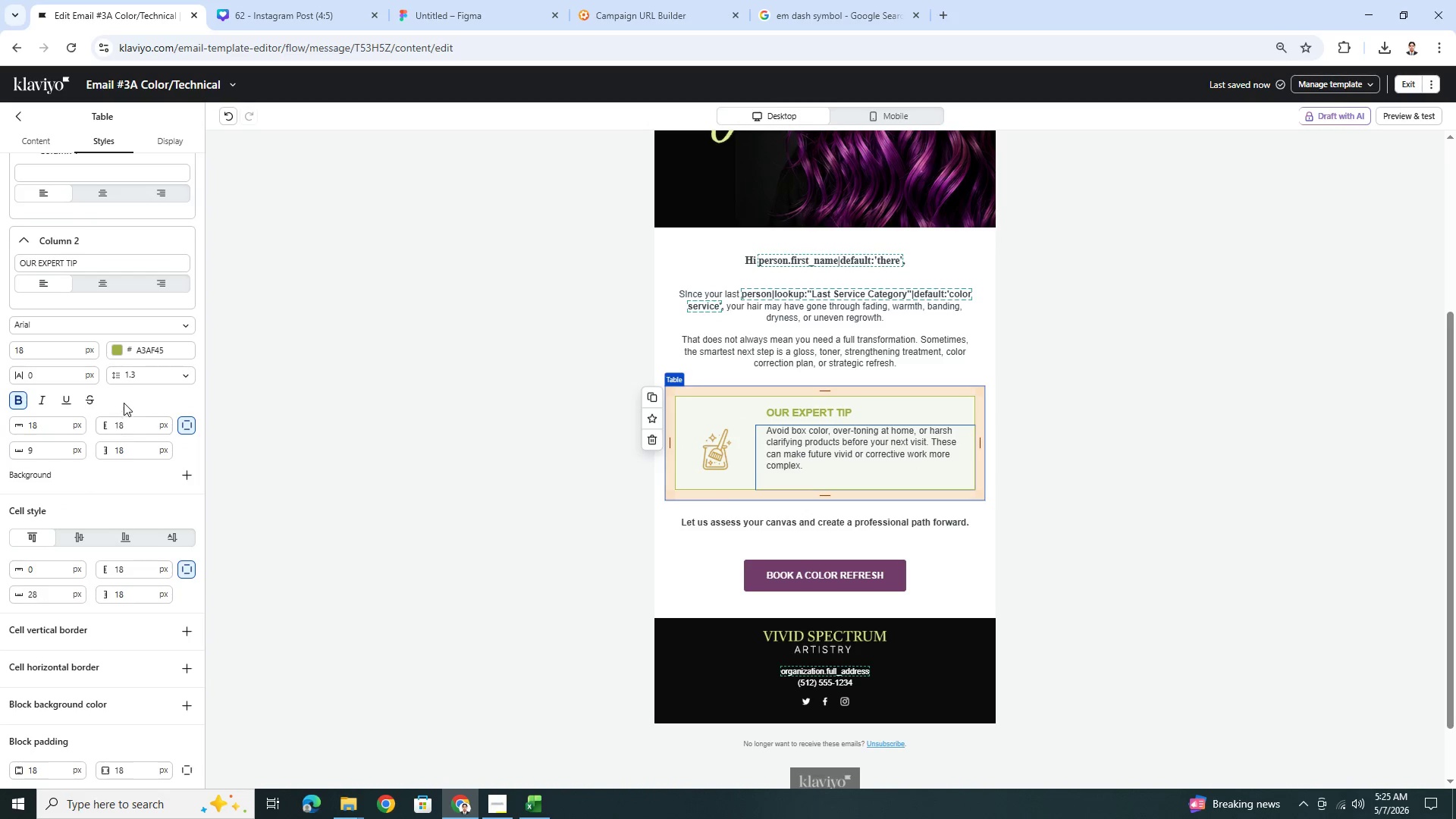 
mouse_move([155, 551])
 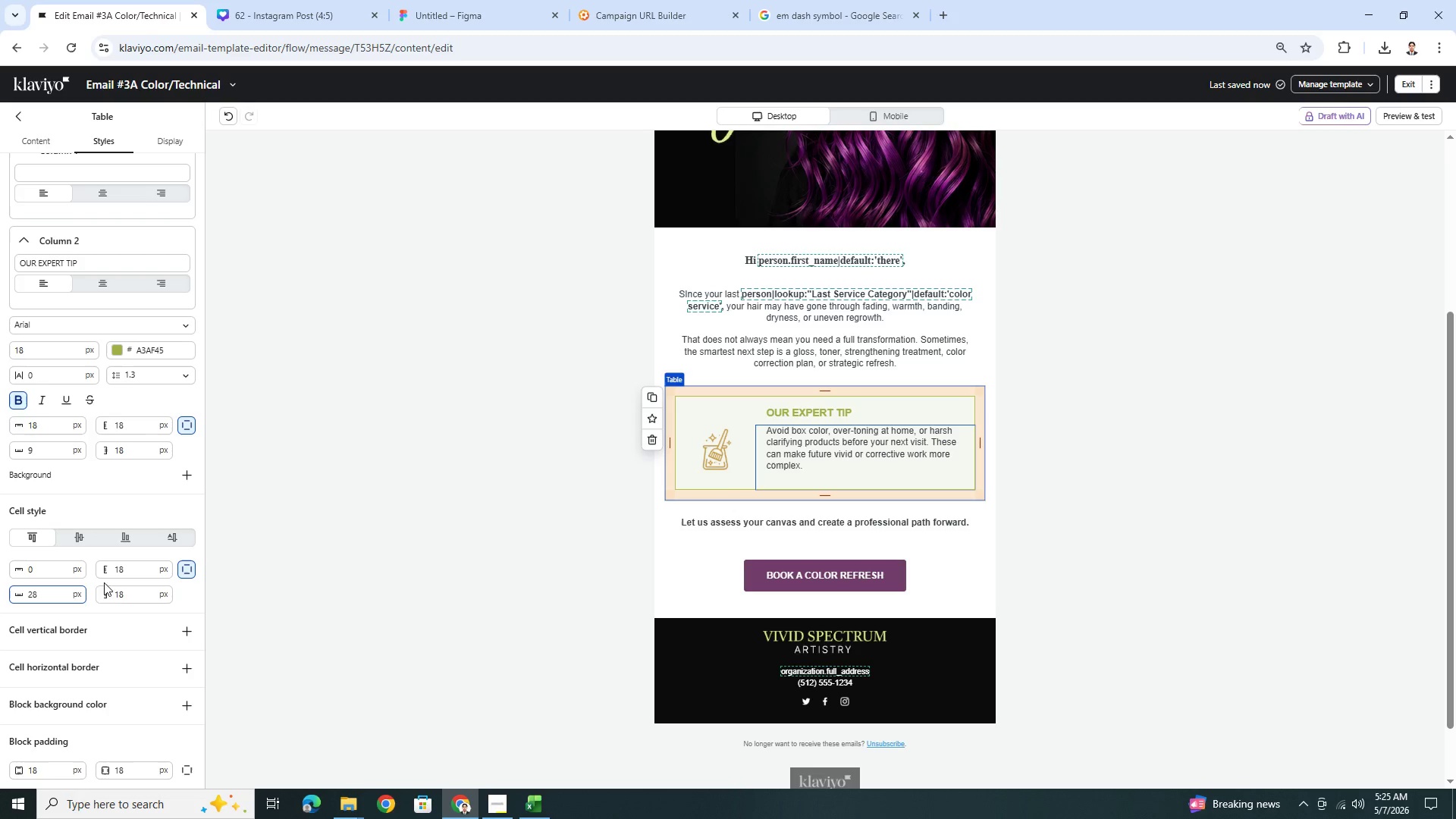 
double_click([124, 573])
 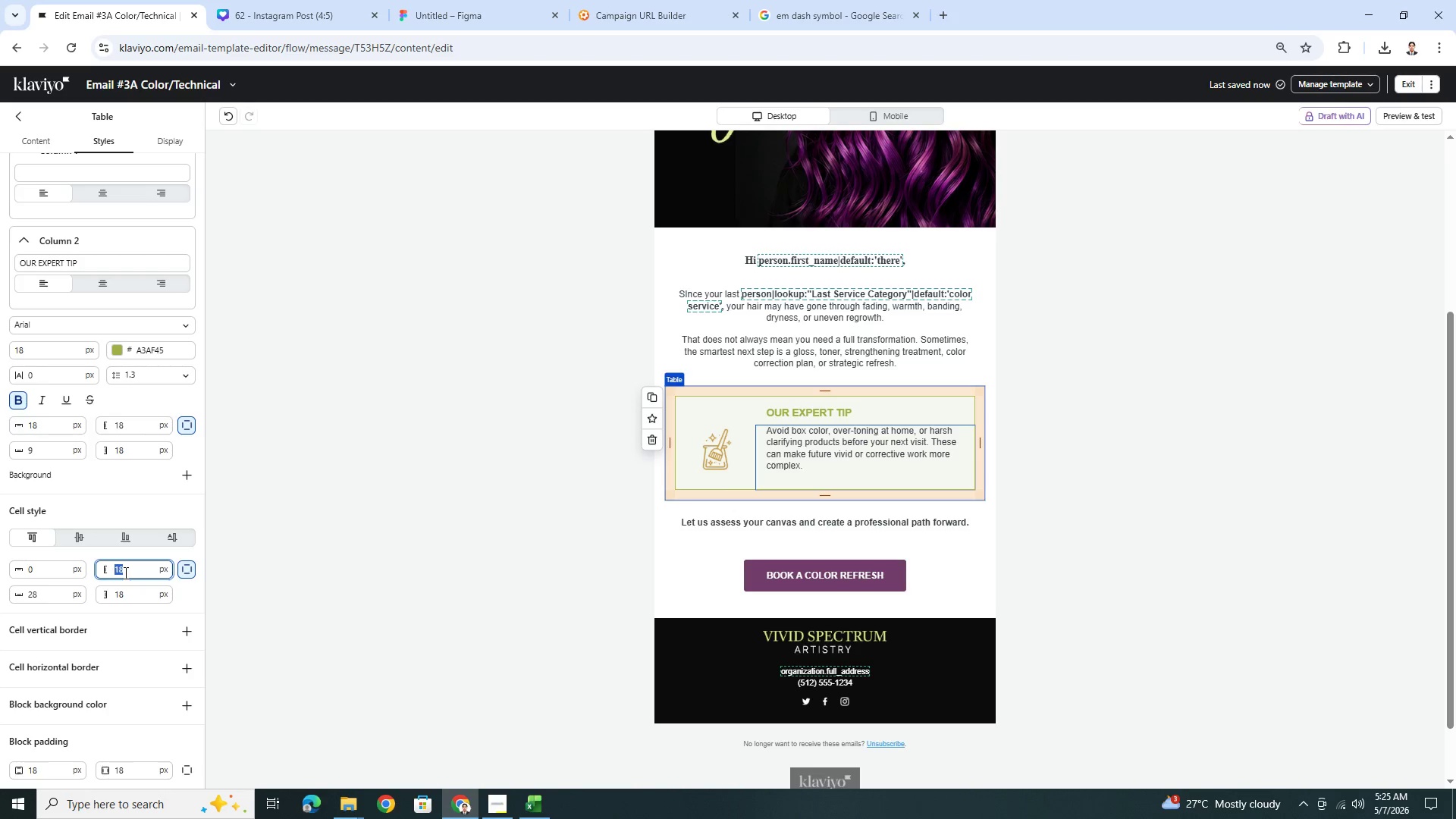 
key(Numpad0)
 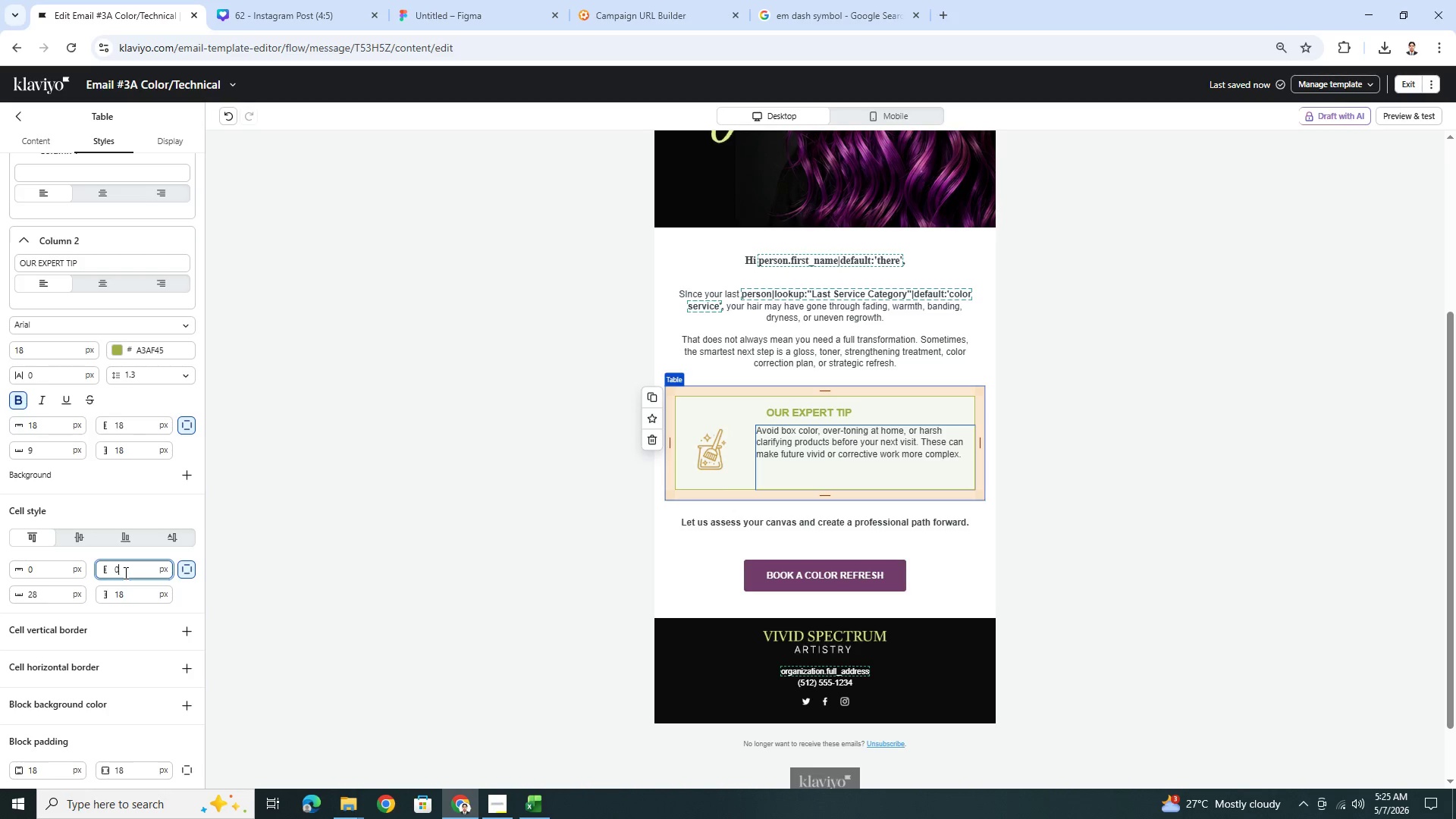 
key(Control+Z)
 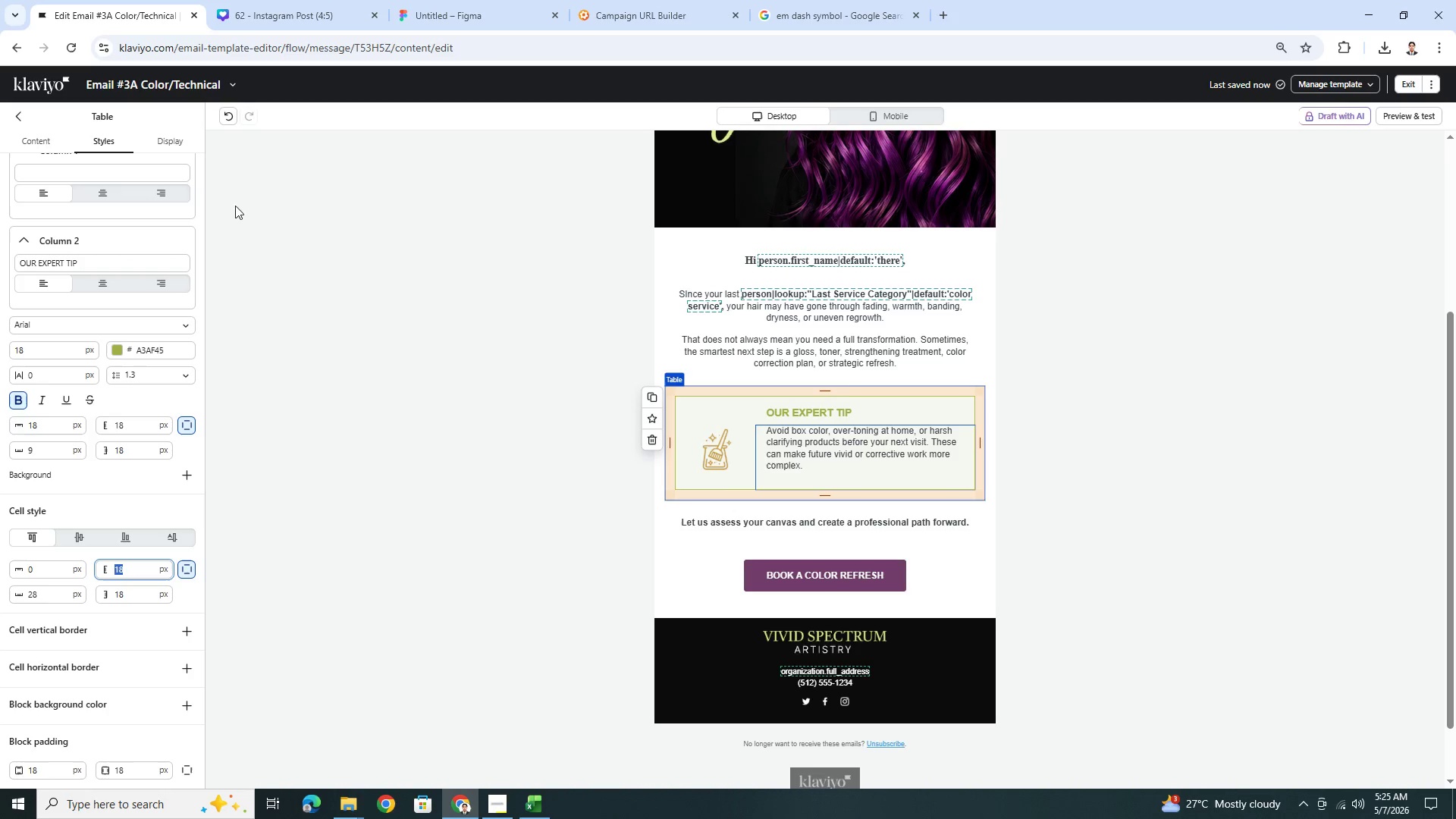 
left_click([711, 413])
 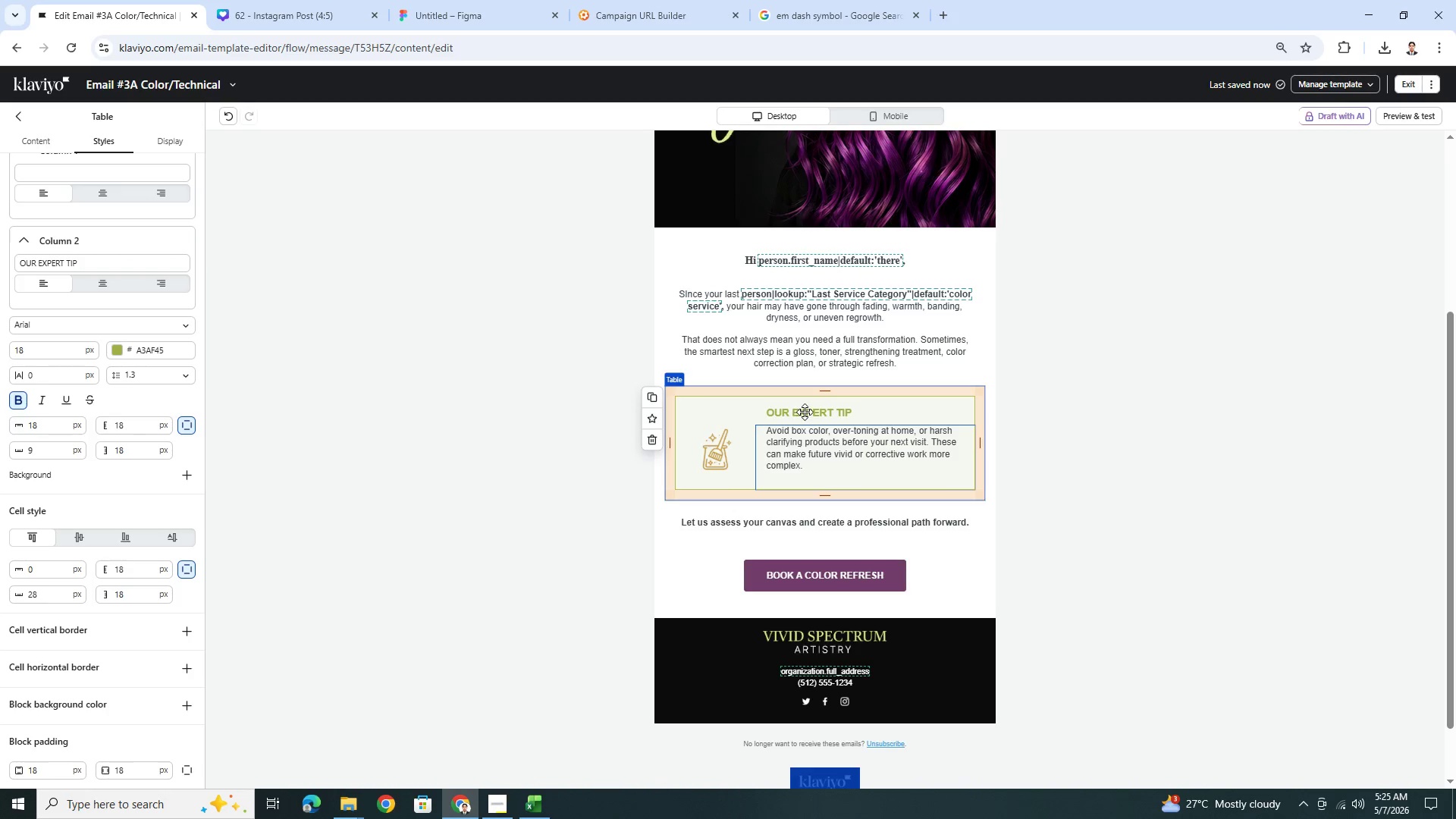 
left_click([805, 412])
 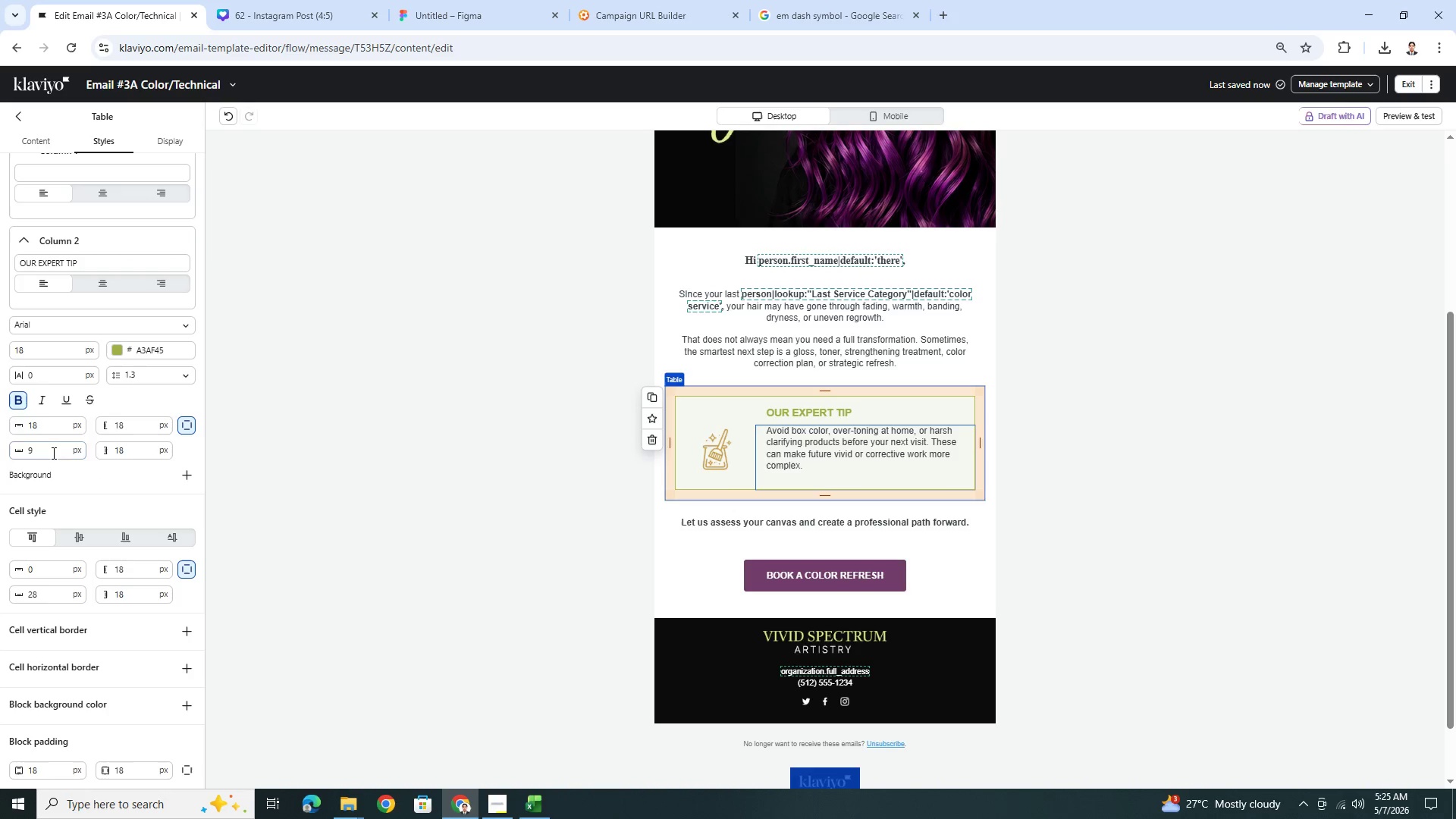 
scroll: coordinate [58, 450], scroll_direction: up, amount: 3.0
 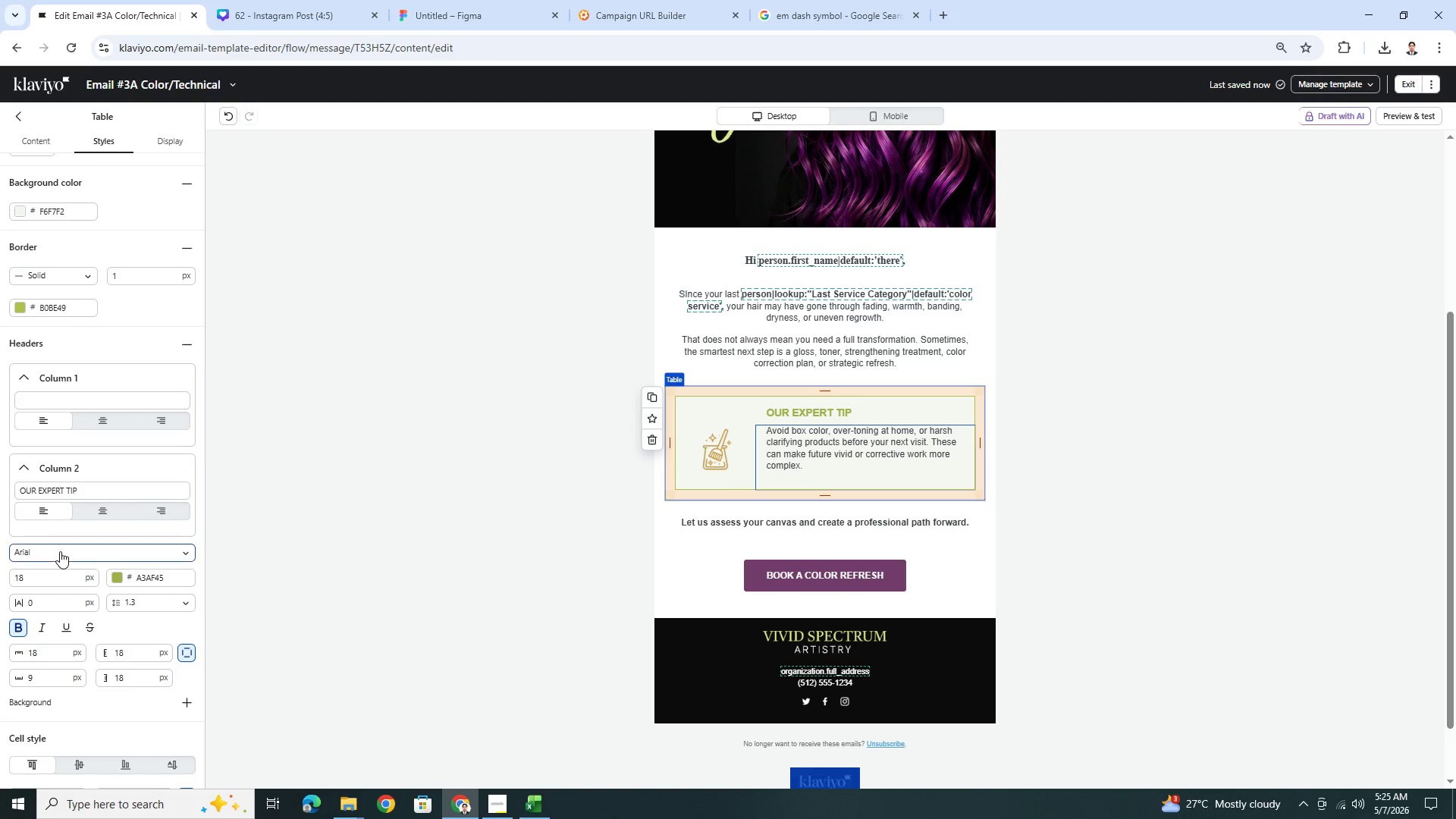 
scroll: coordinate [69, 570], scroll_direction: down, amount: 1.0
 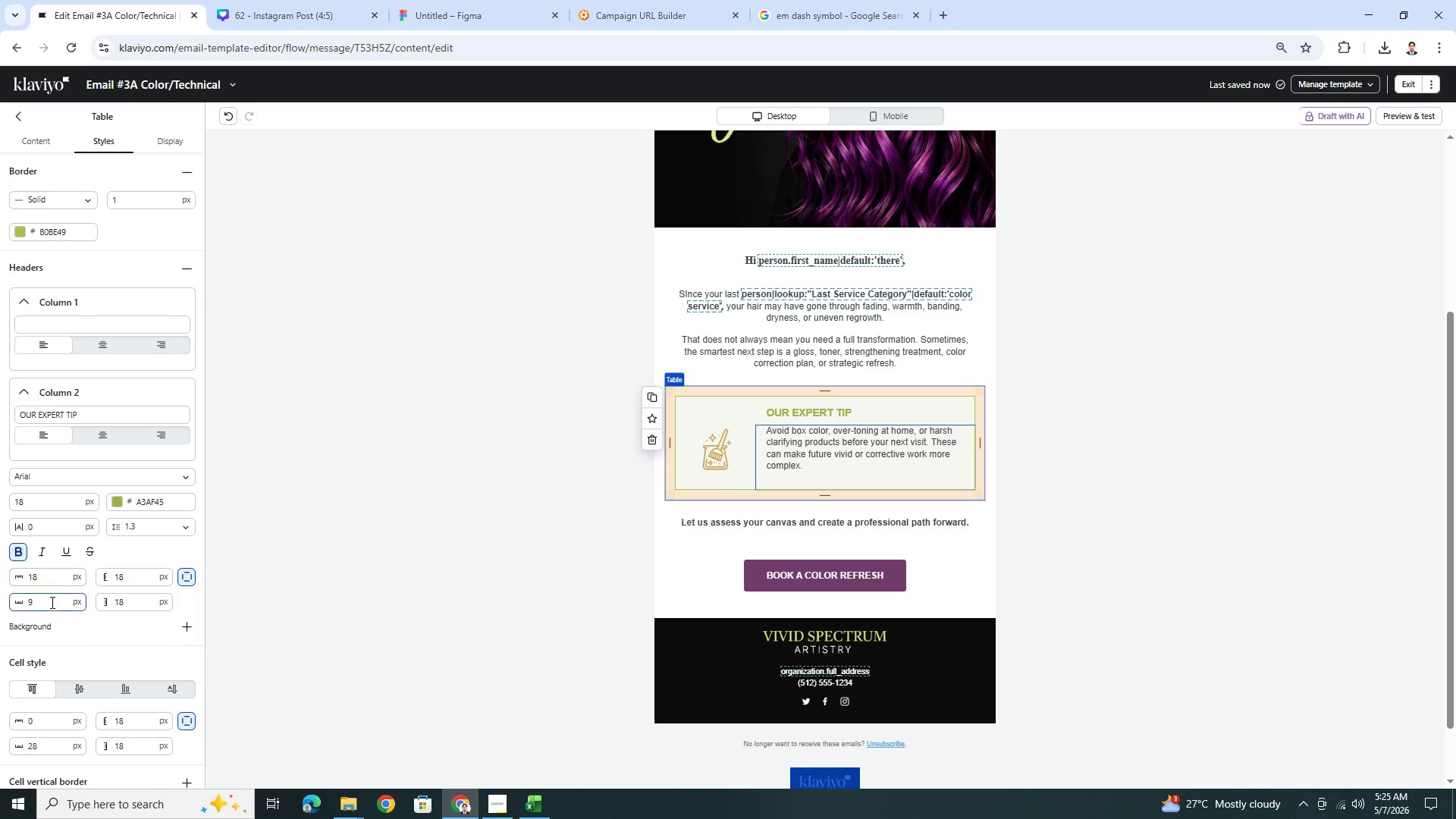 
double_click([51, 602])
 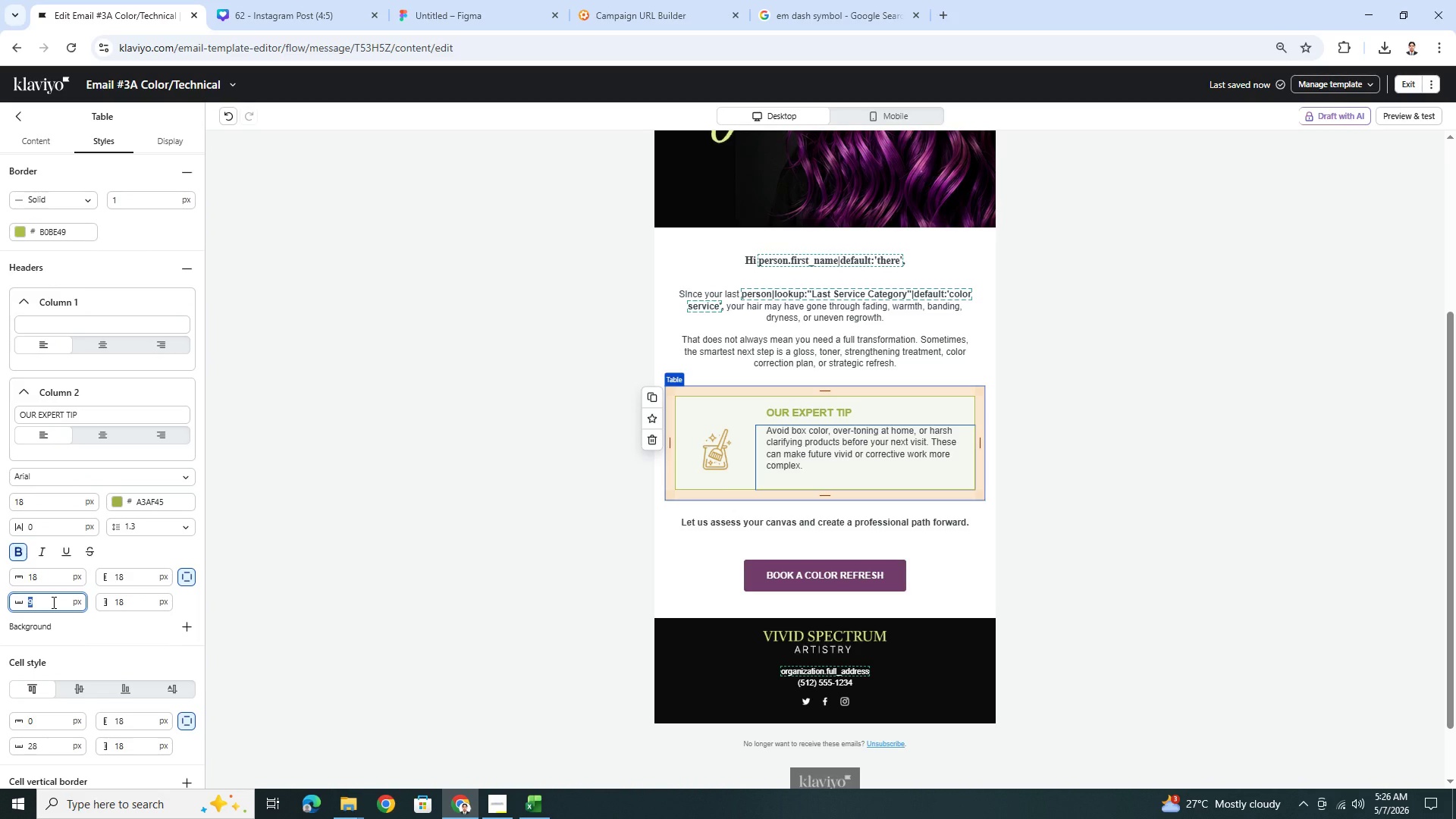 
key(Numpad1)
 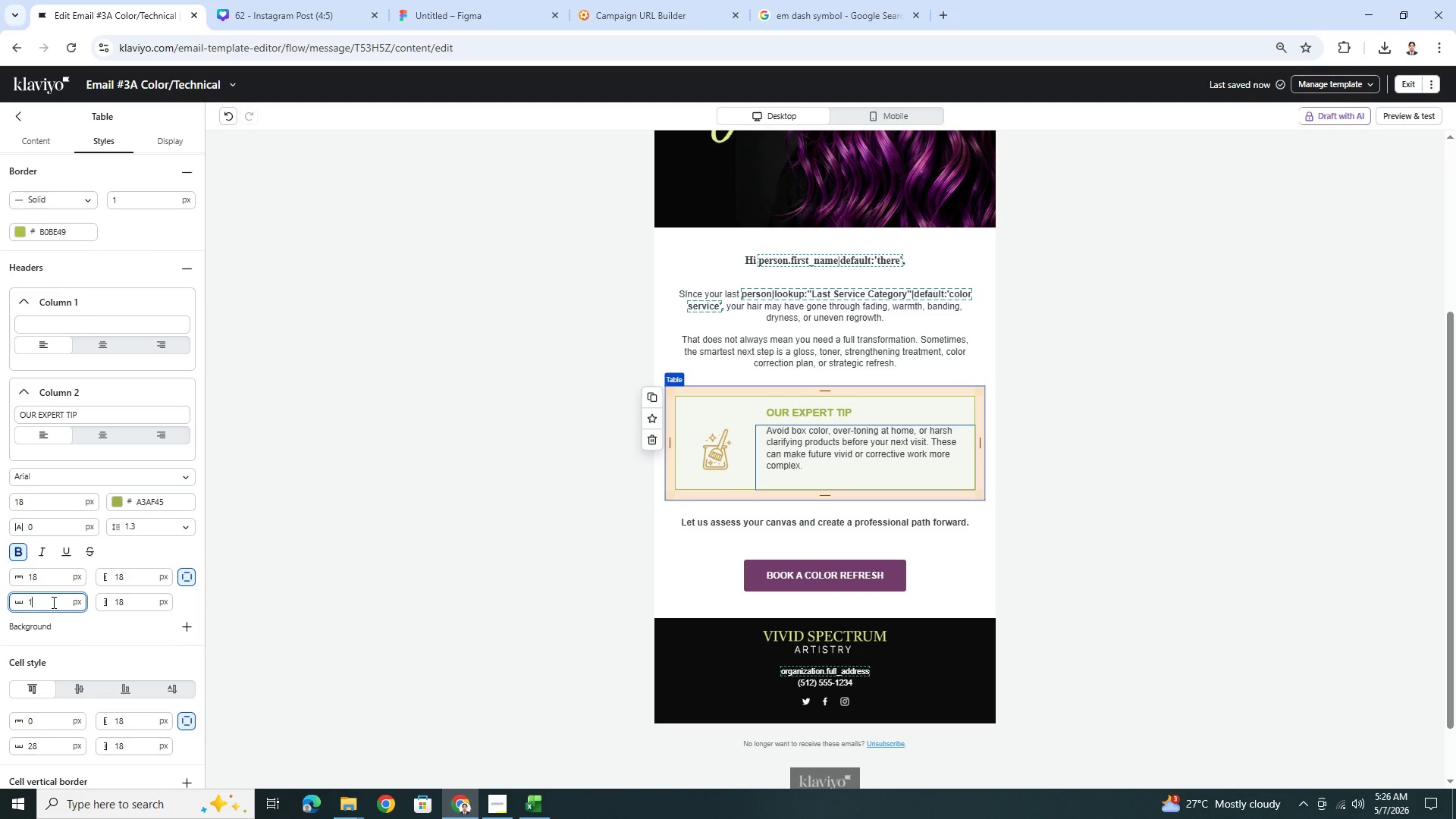 
key(Numpad5)
 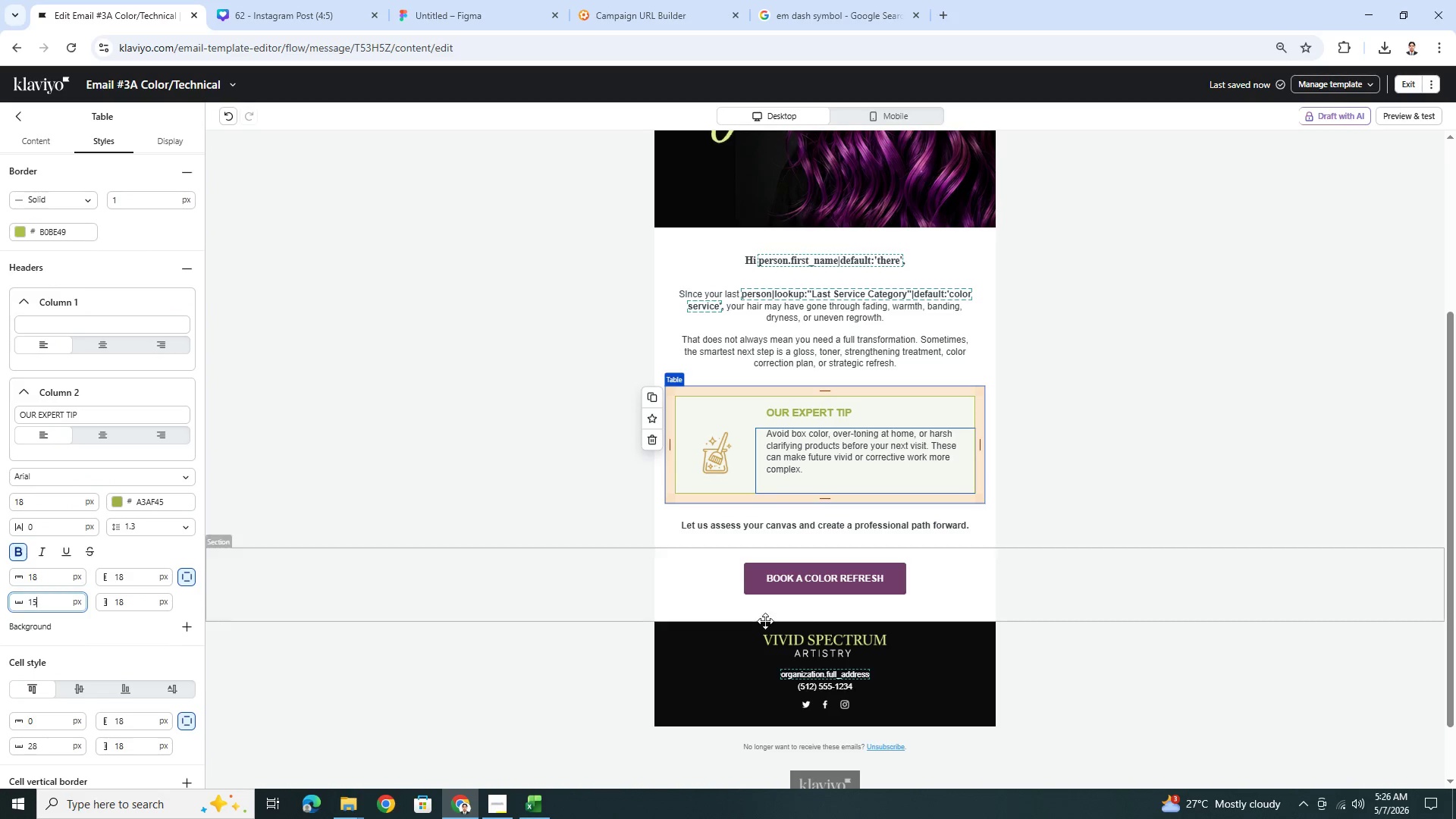 
left_click([1097, 661])
 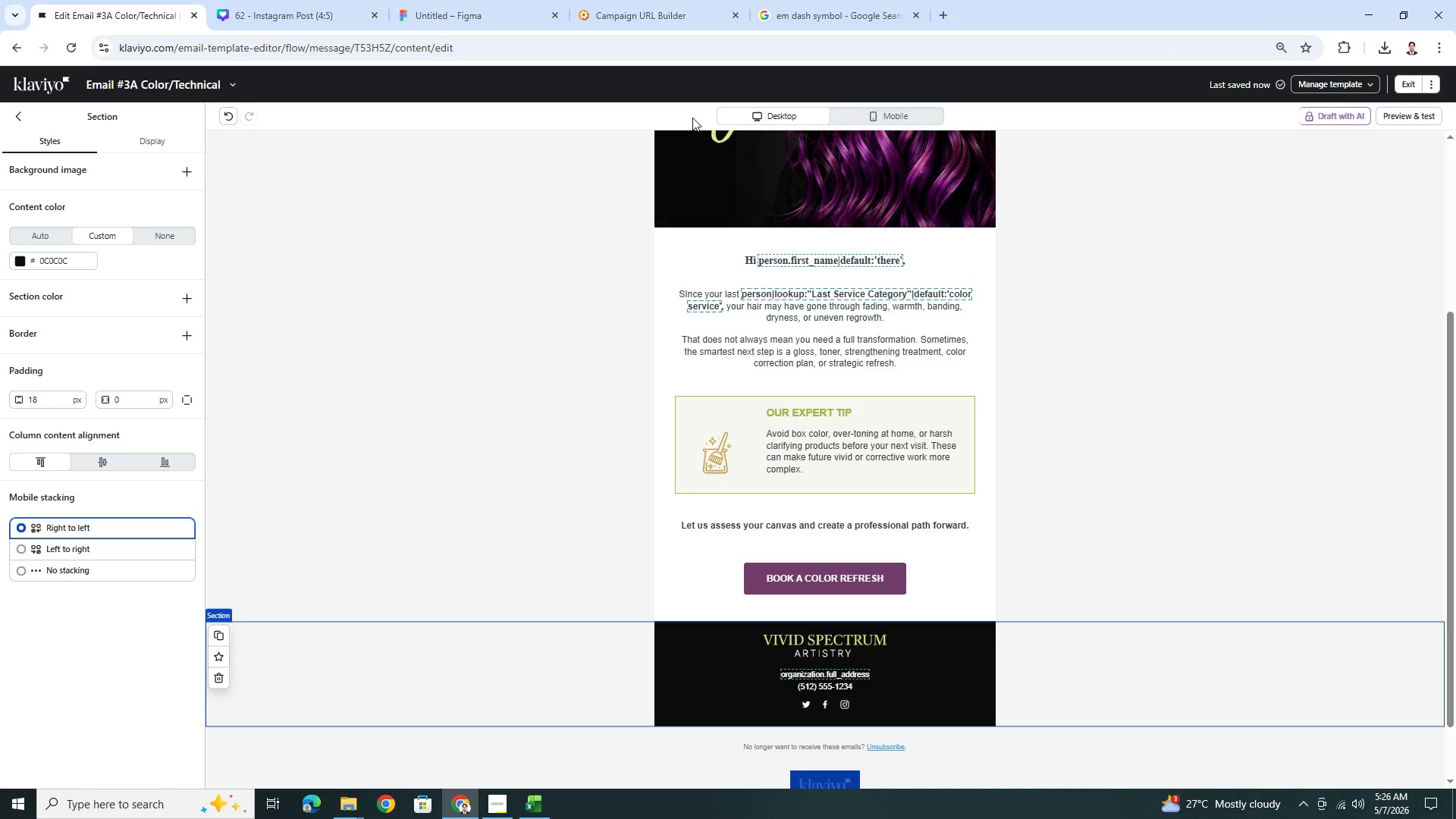 
left_click([920, 115])
 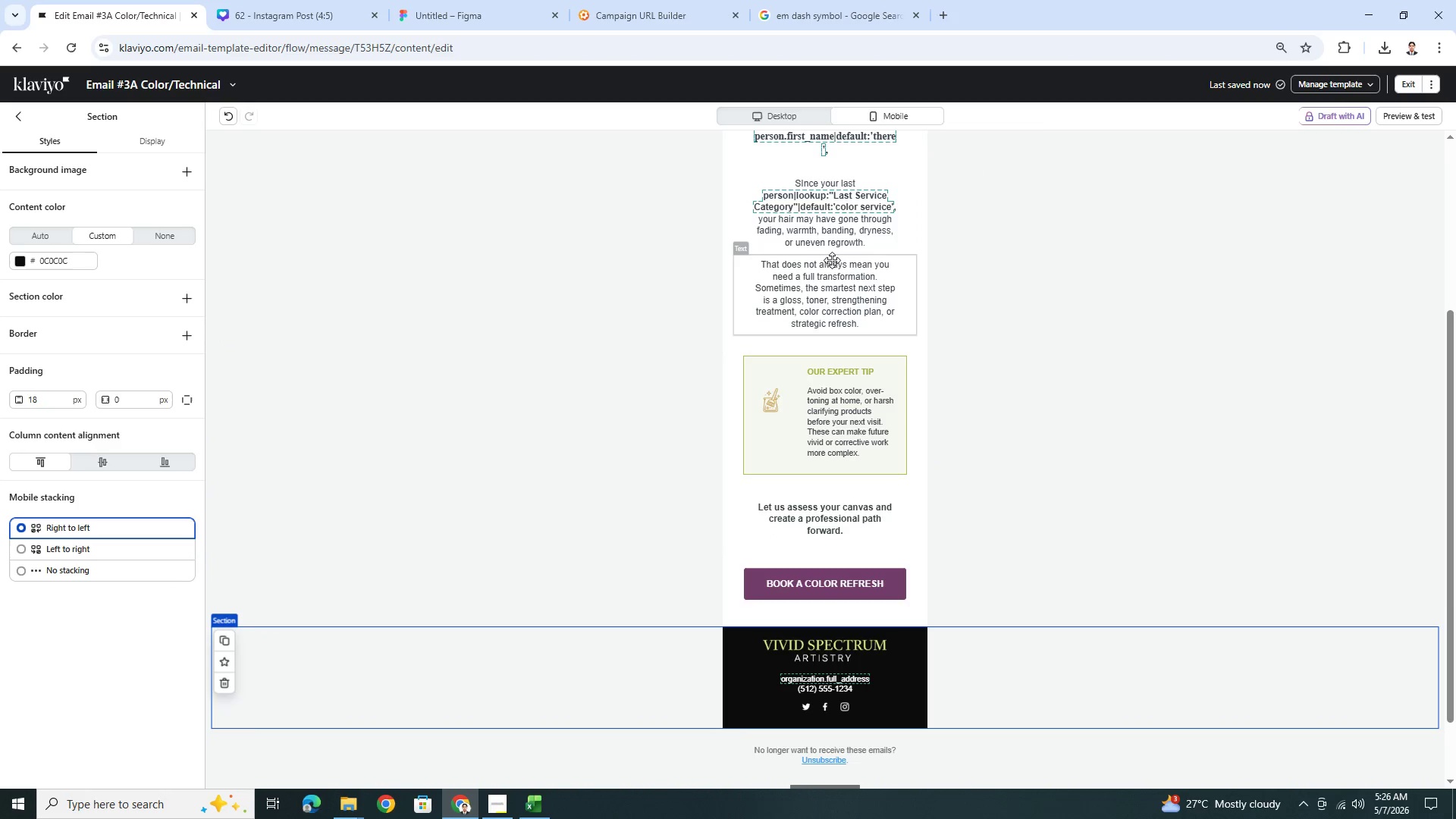 
left_click([789, 123])
 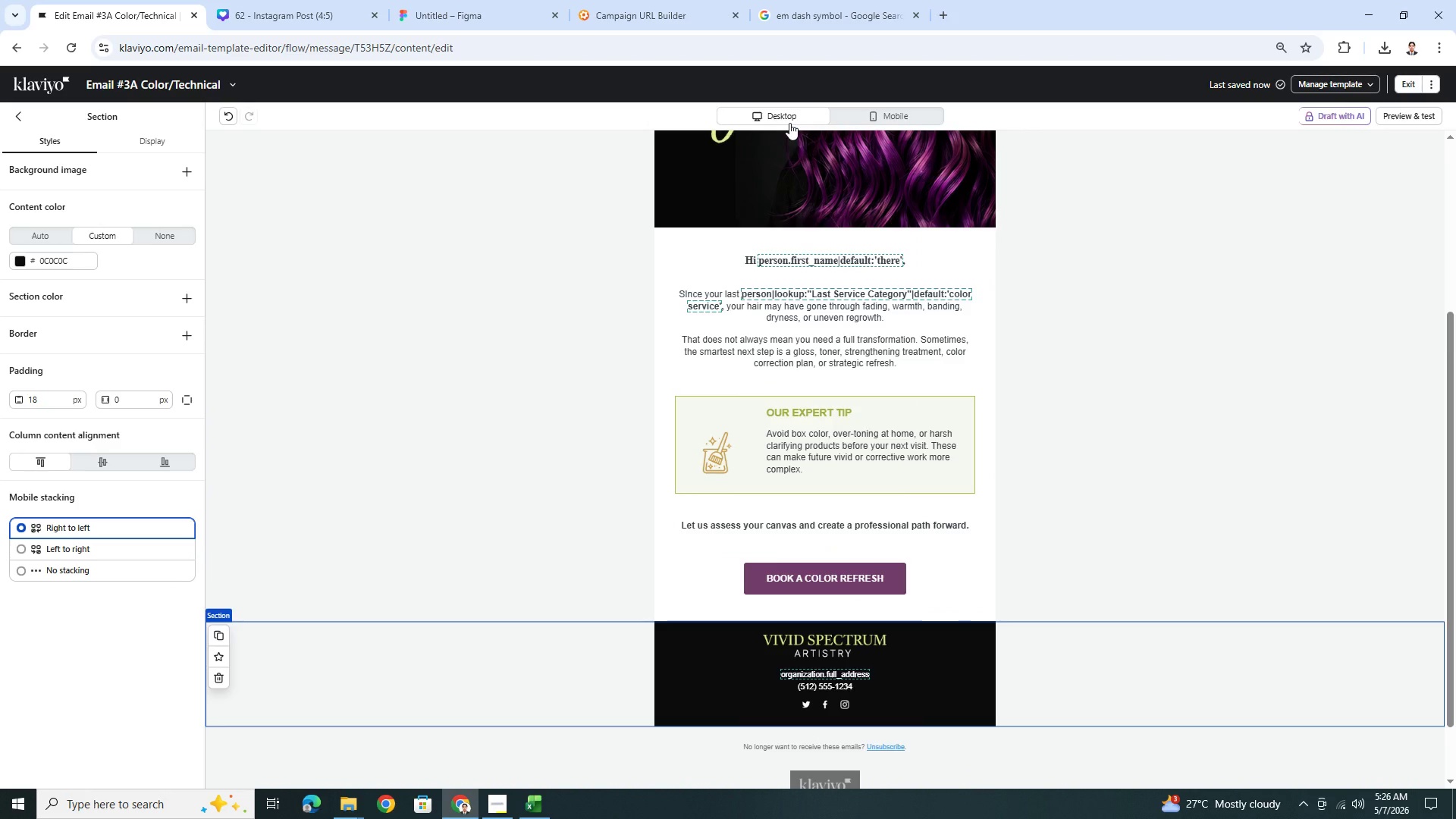 
wait(10.14)
 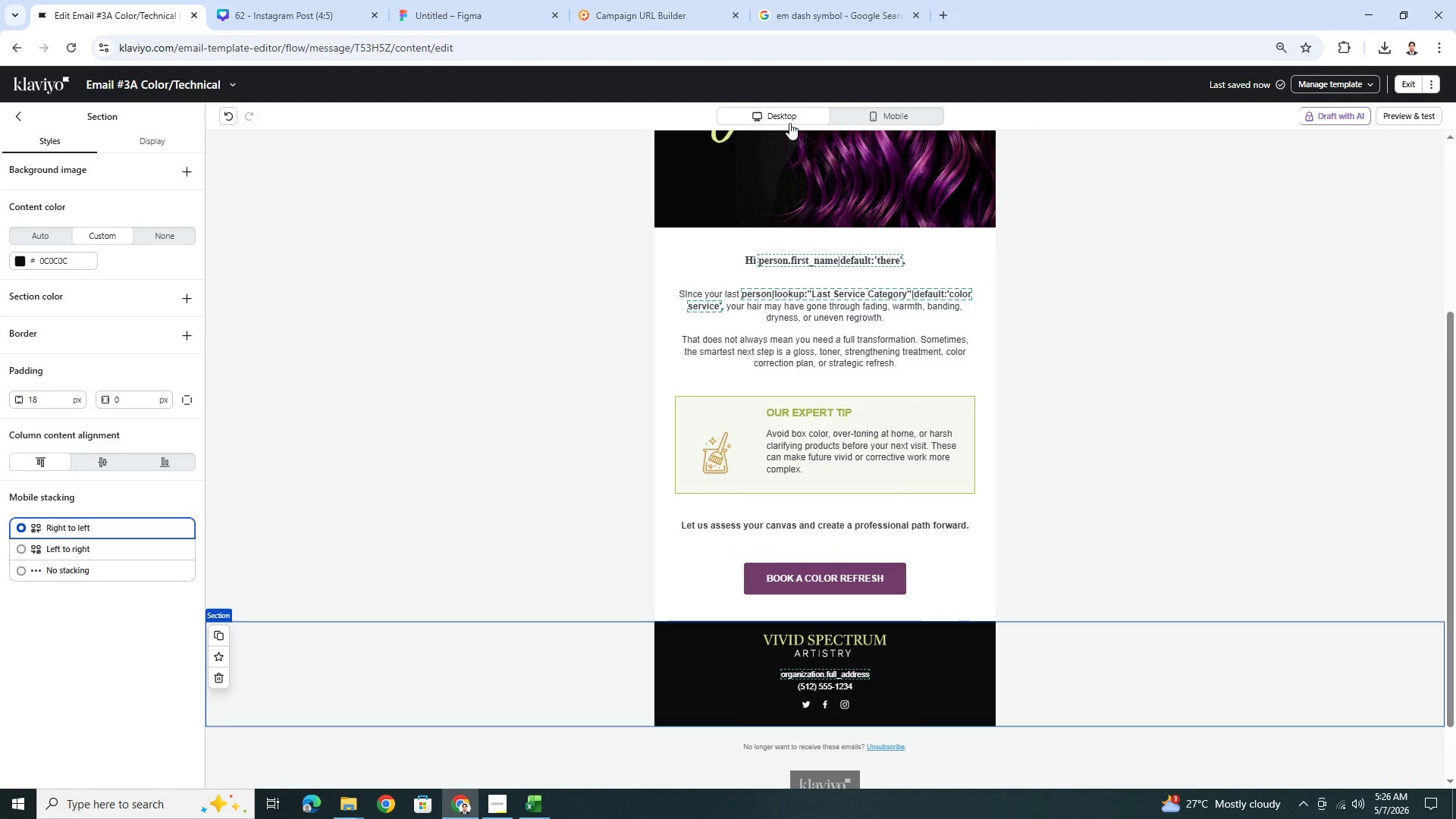 
left_click([860, 412])
 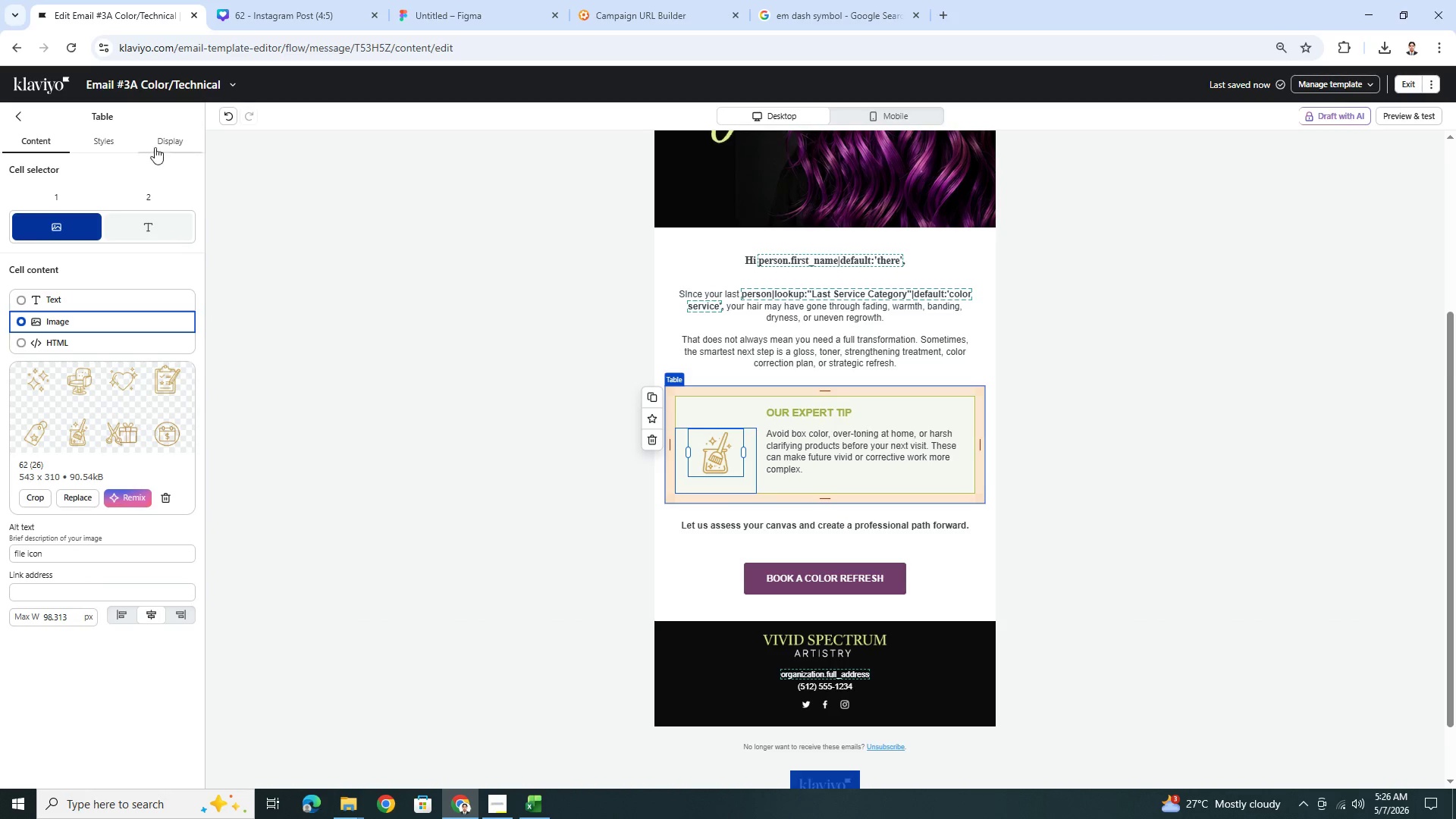 
left_click([86, 139])
 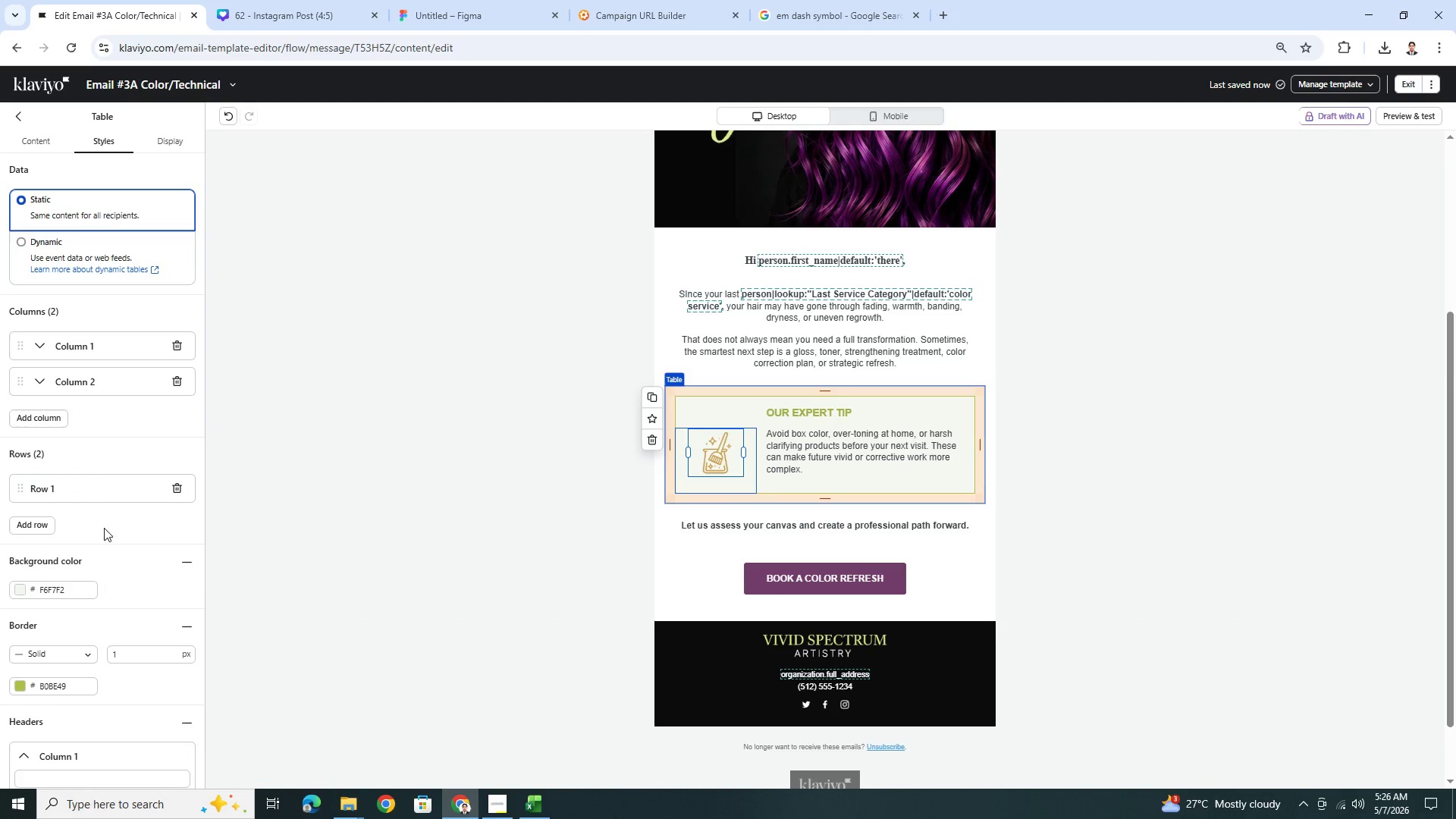 
scroll: coordinate [80, 578], scroll_direction: down, amount: 7.0
 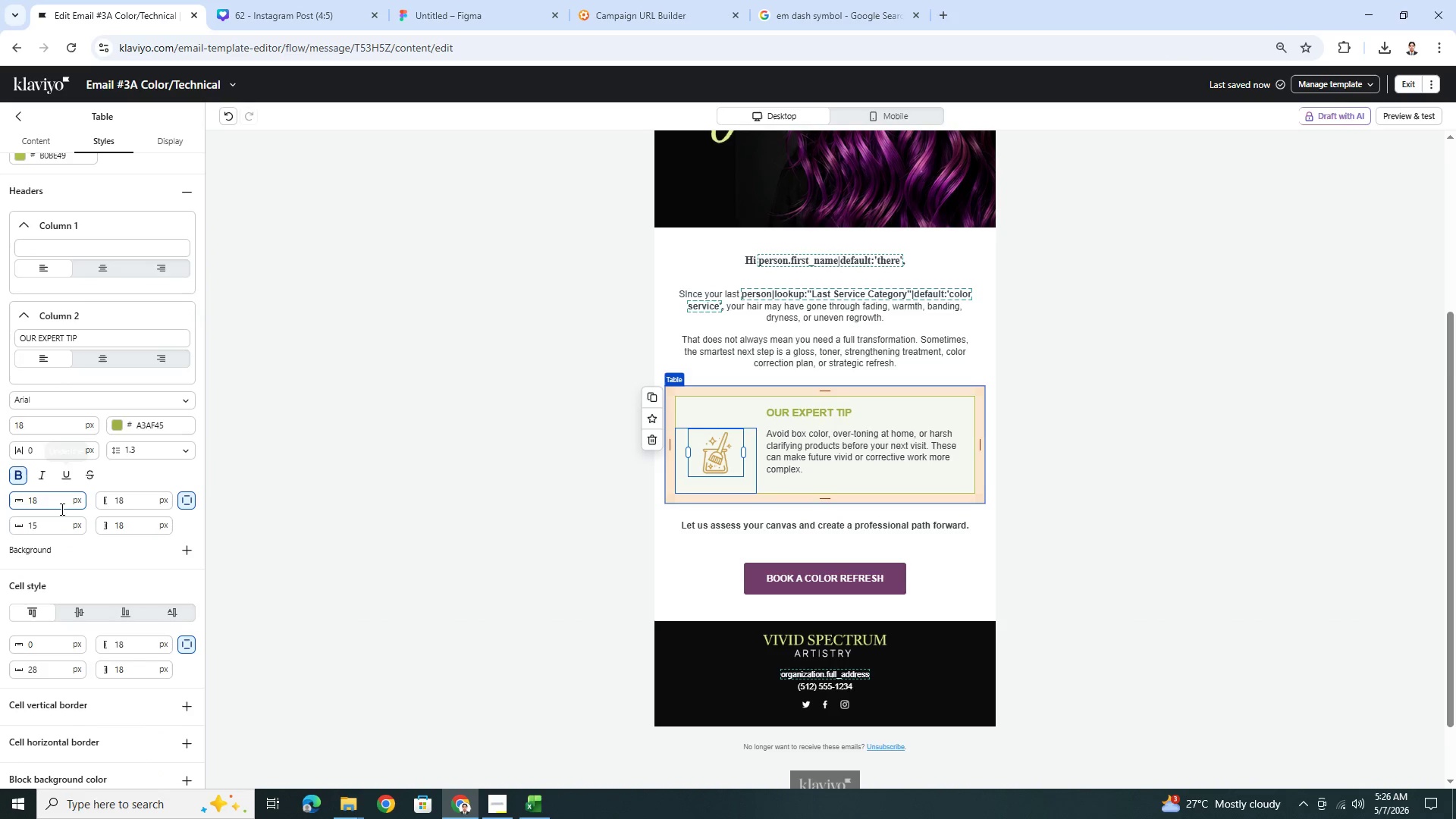 
double_click([56, 505])
 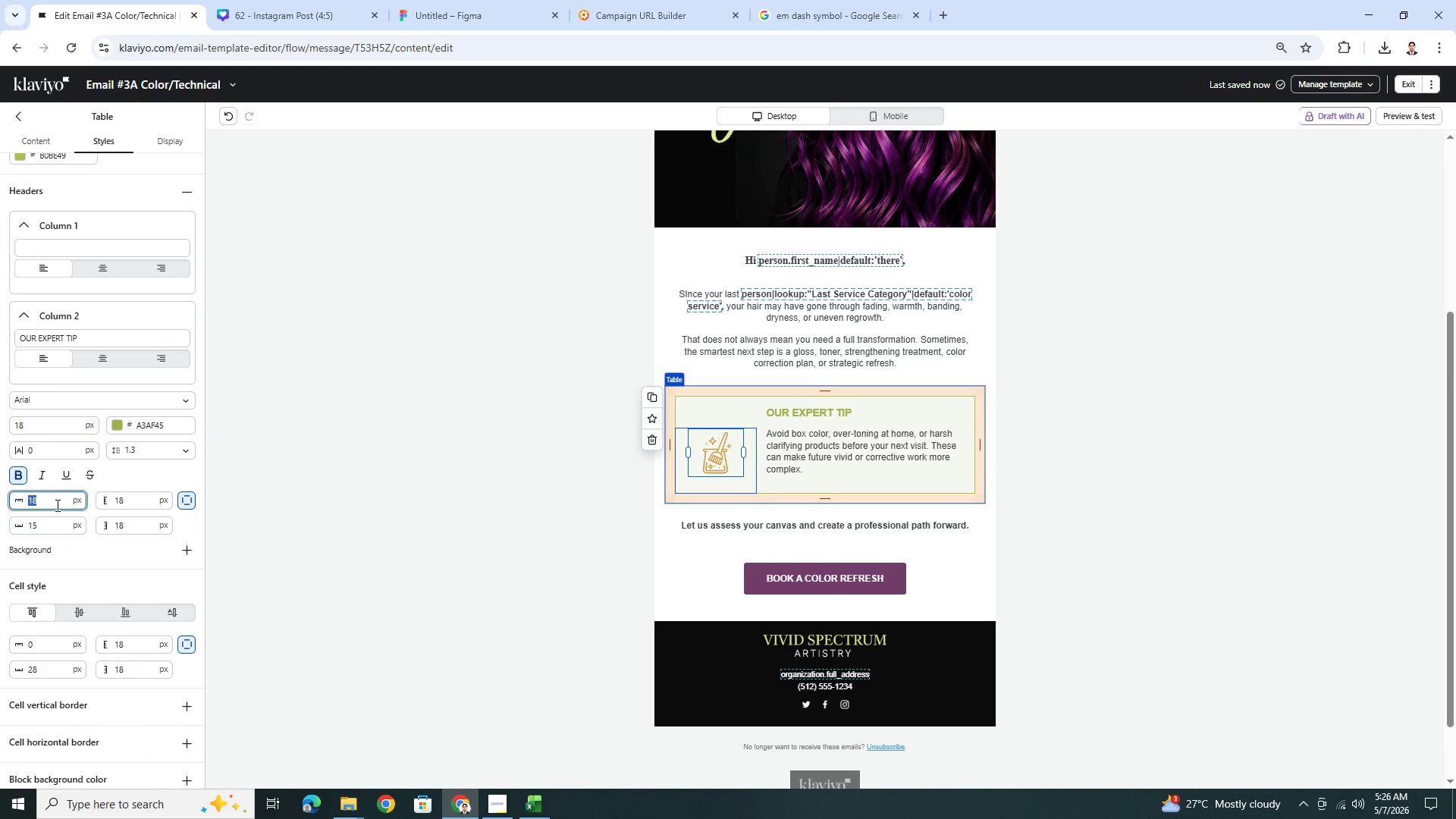 
key(Numpad2)
 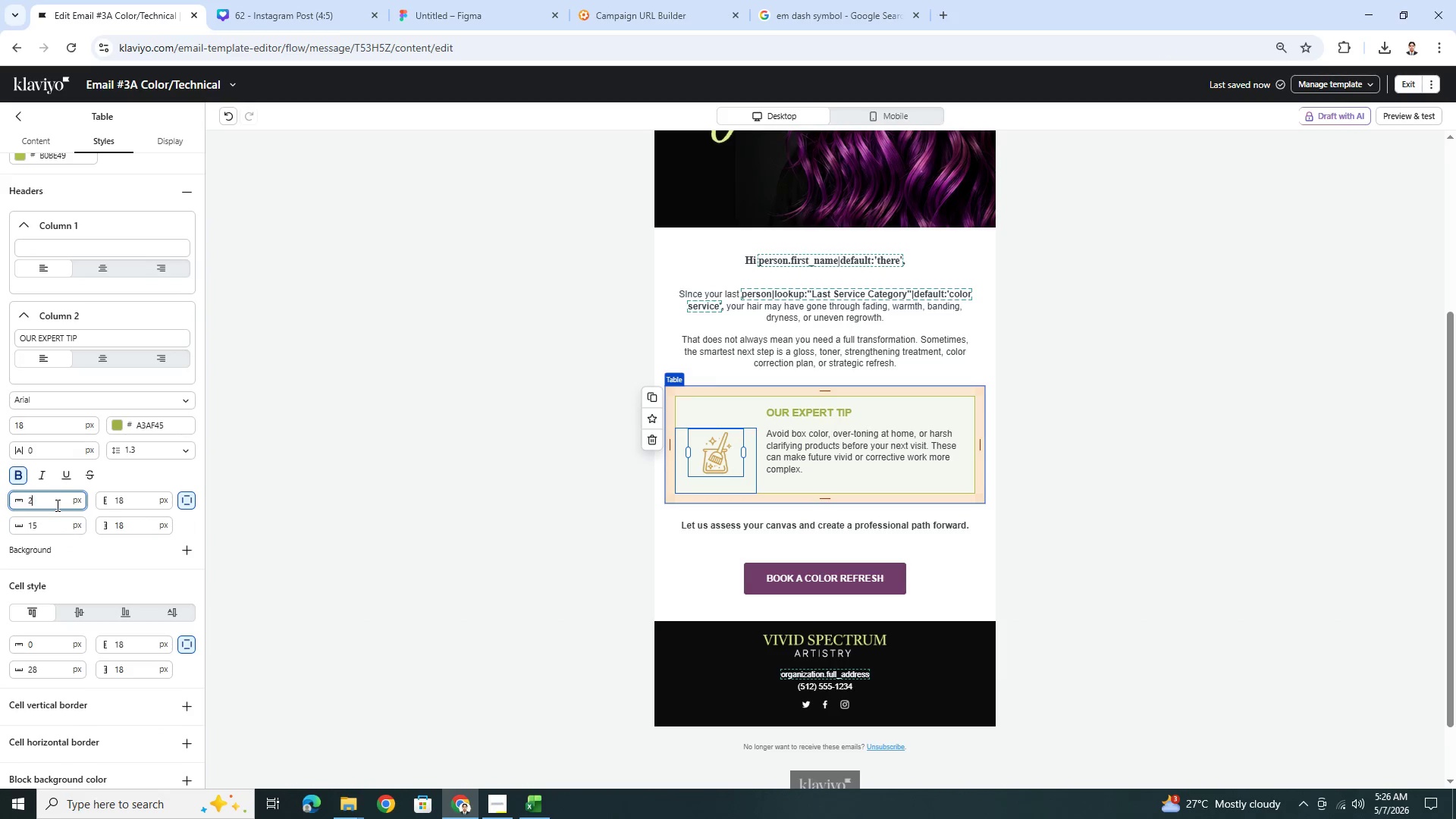 
key(Numpad4)
 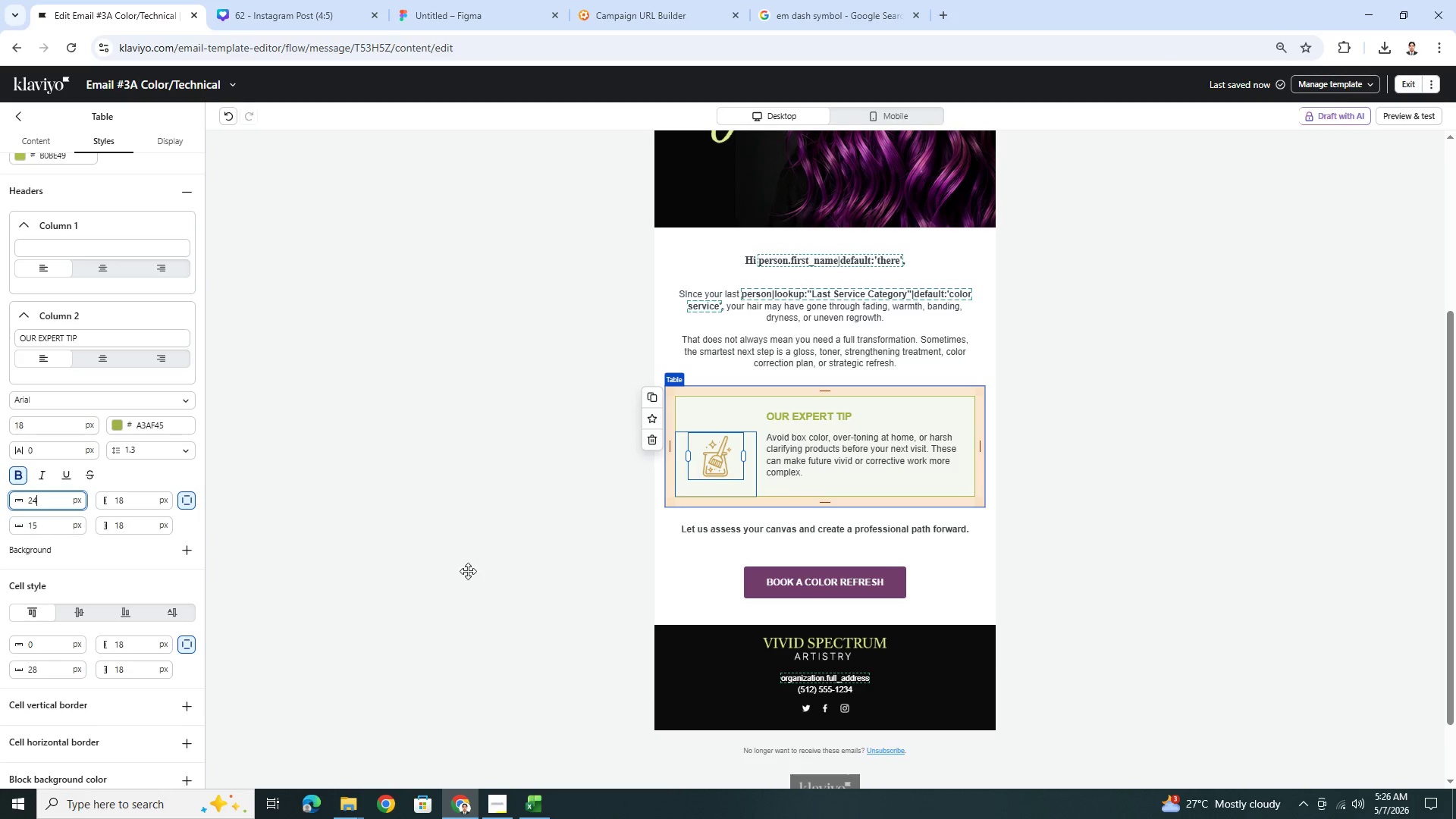 
left_click([1324, 628])
 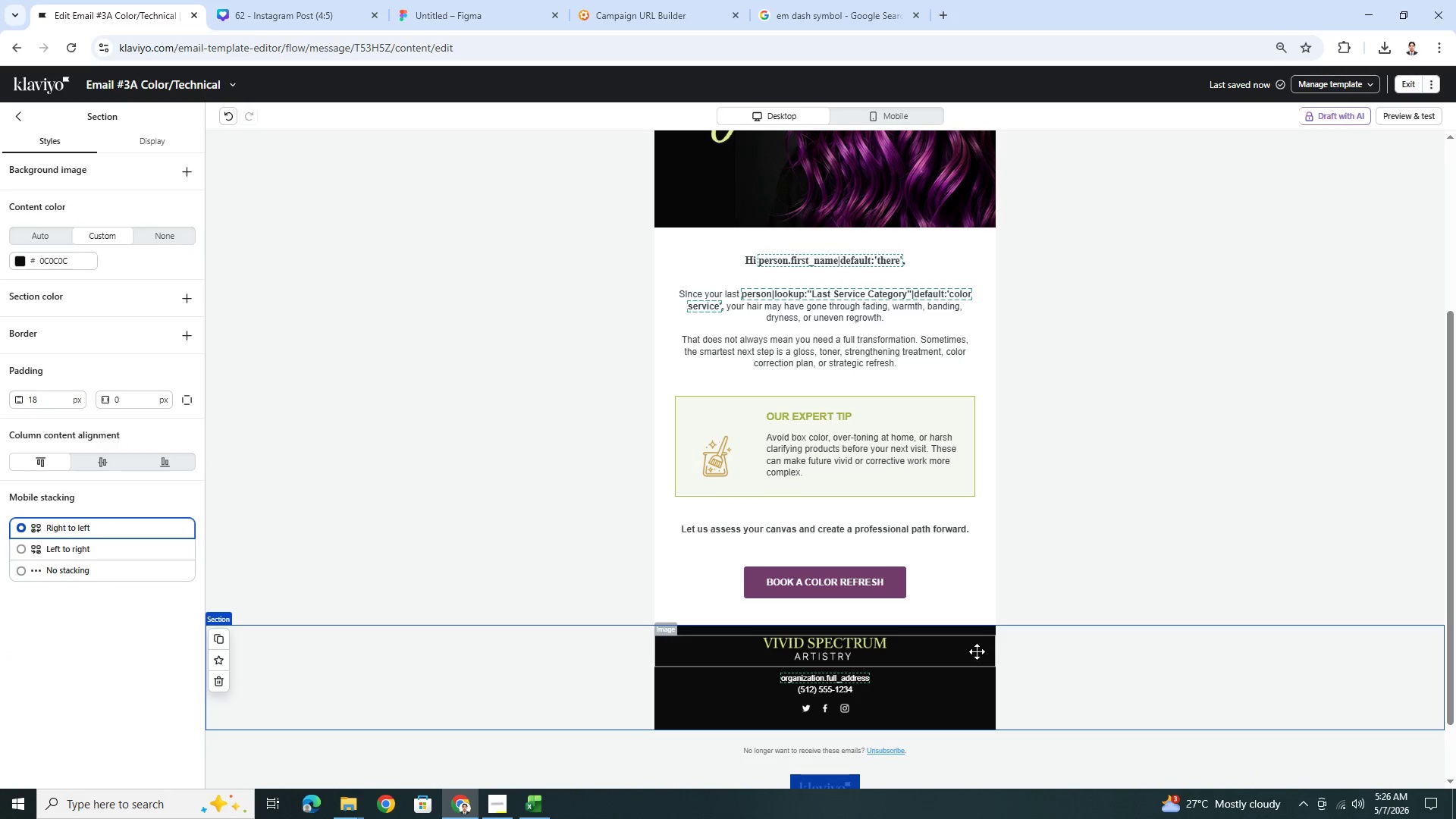 
left_click([714, 453])
 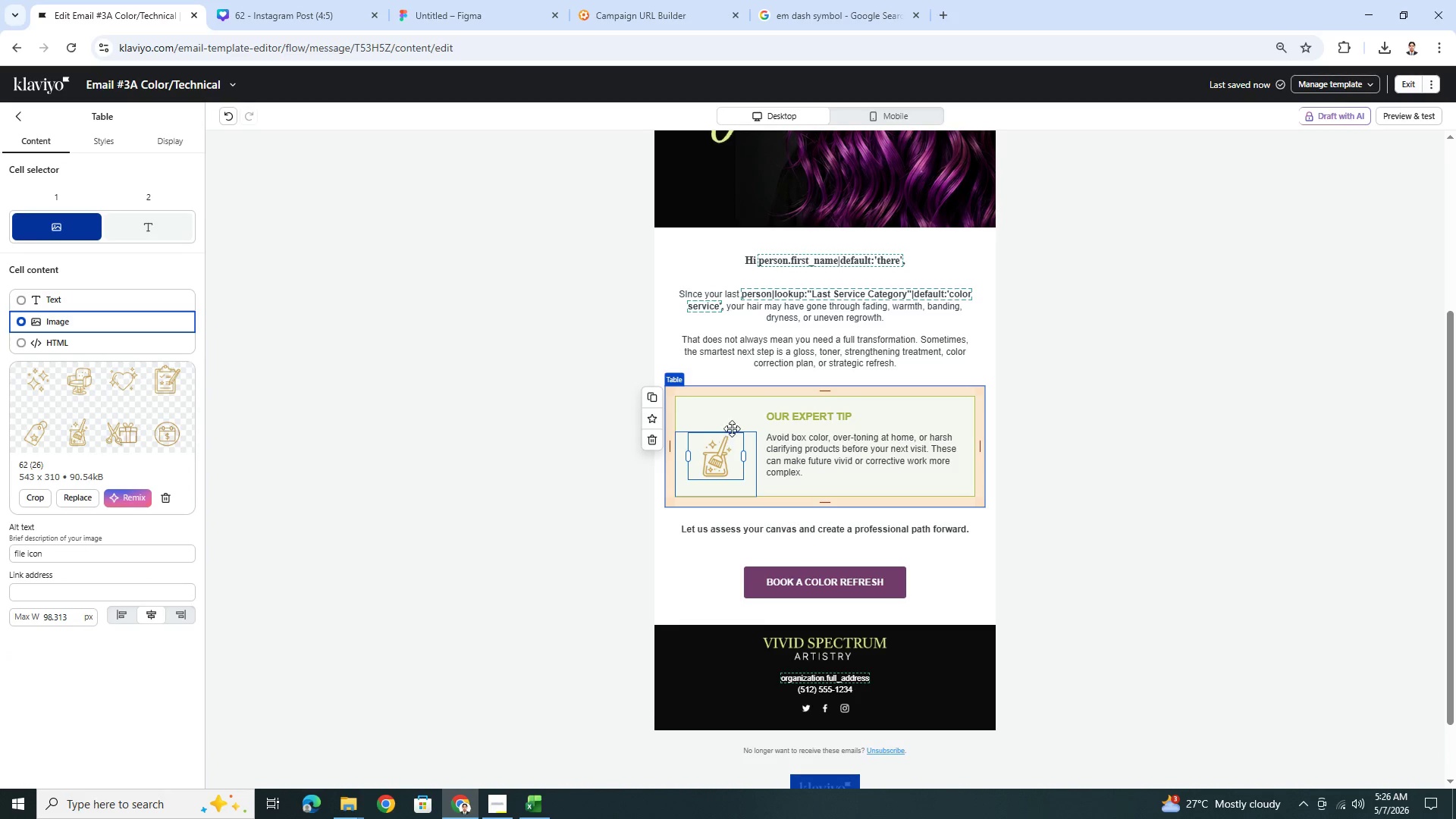 
left_click([736, 419])
 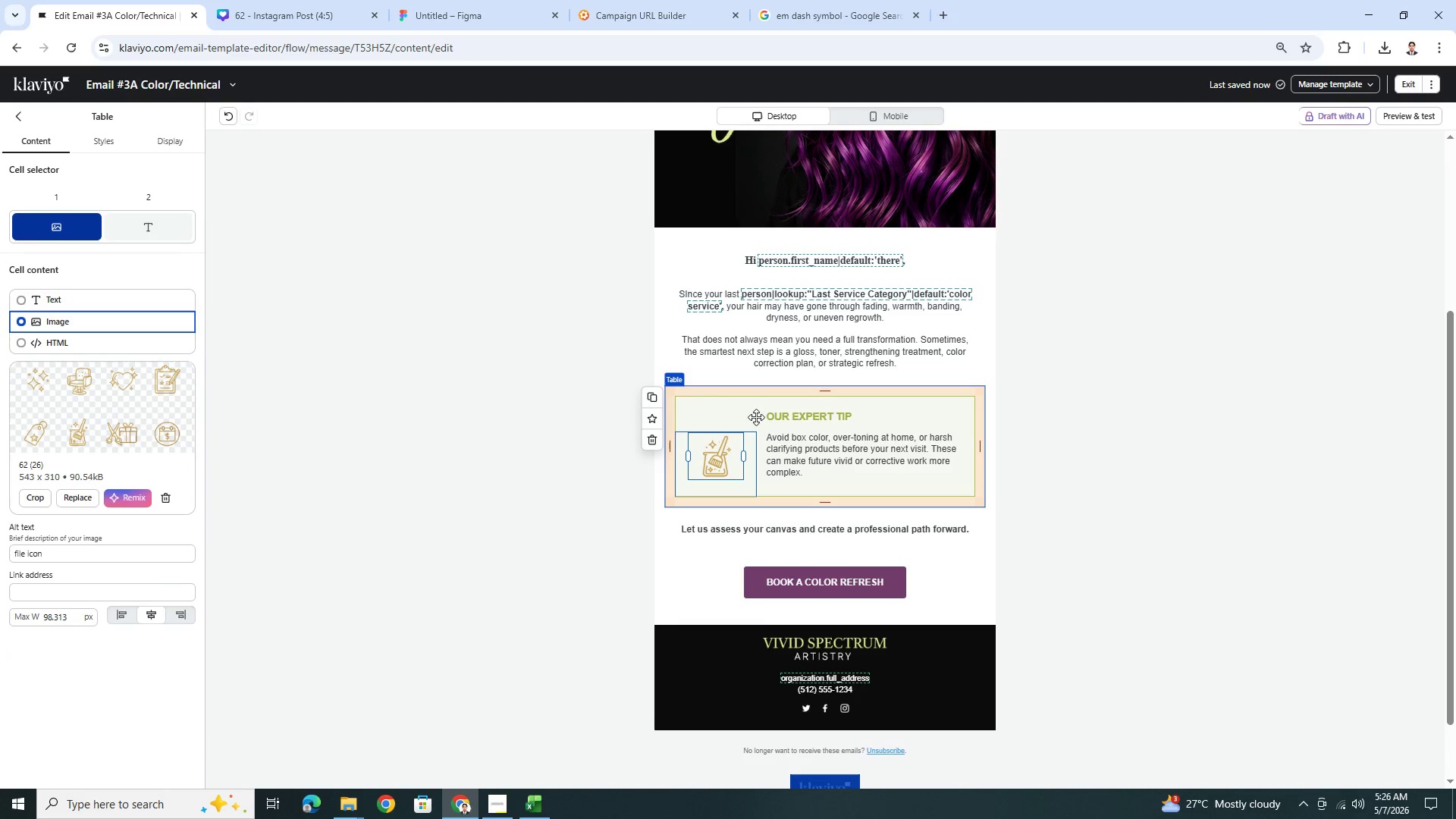 
left_click([836, 416])
 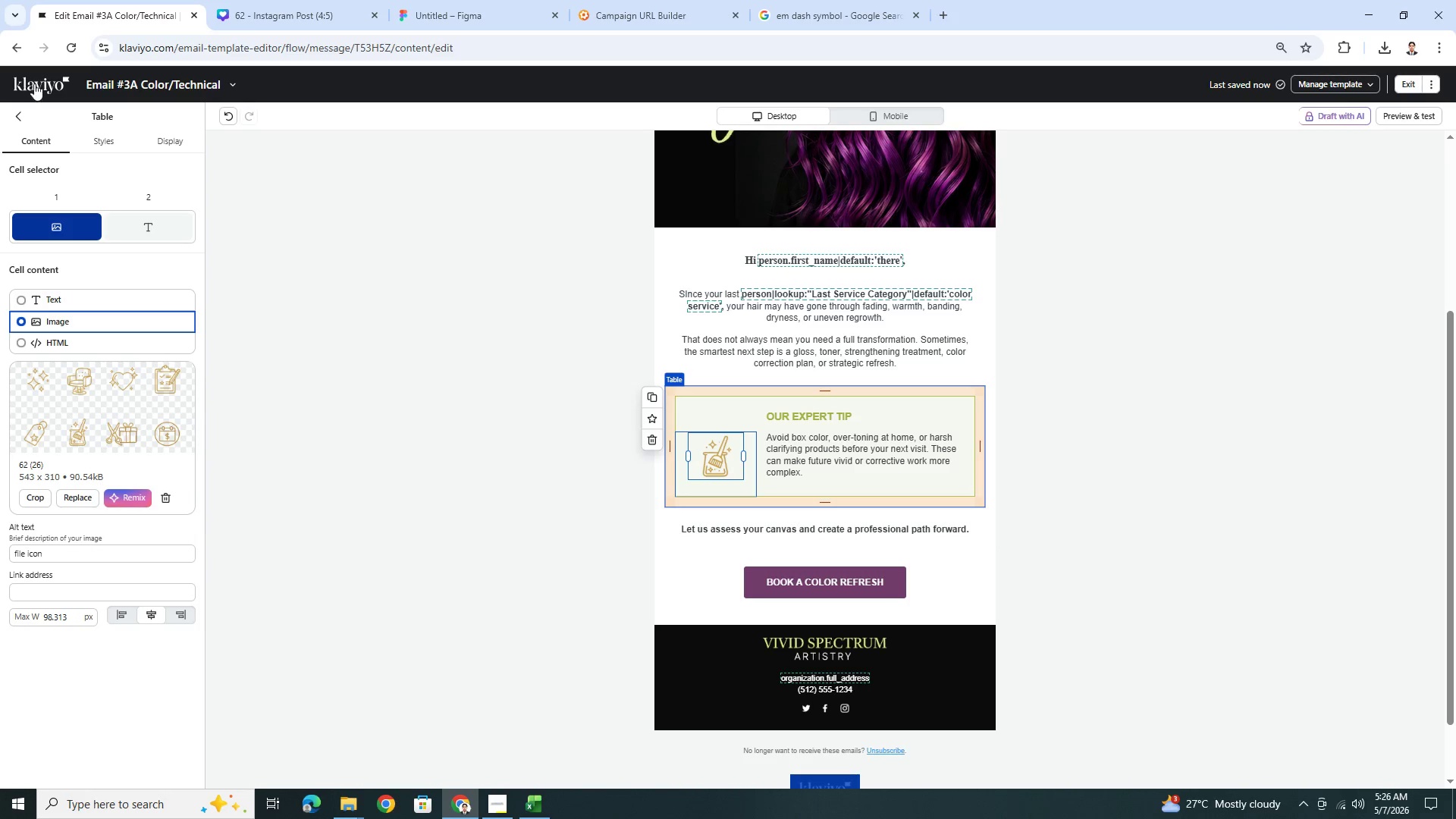 
left_click([93, 140])
 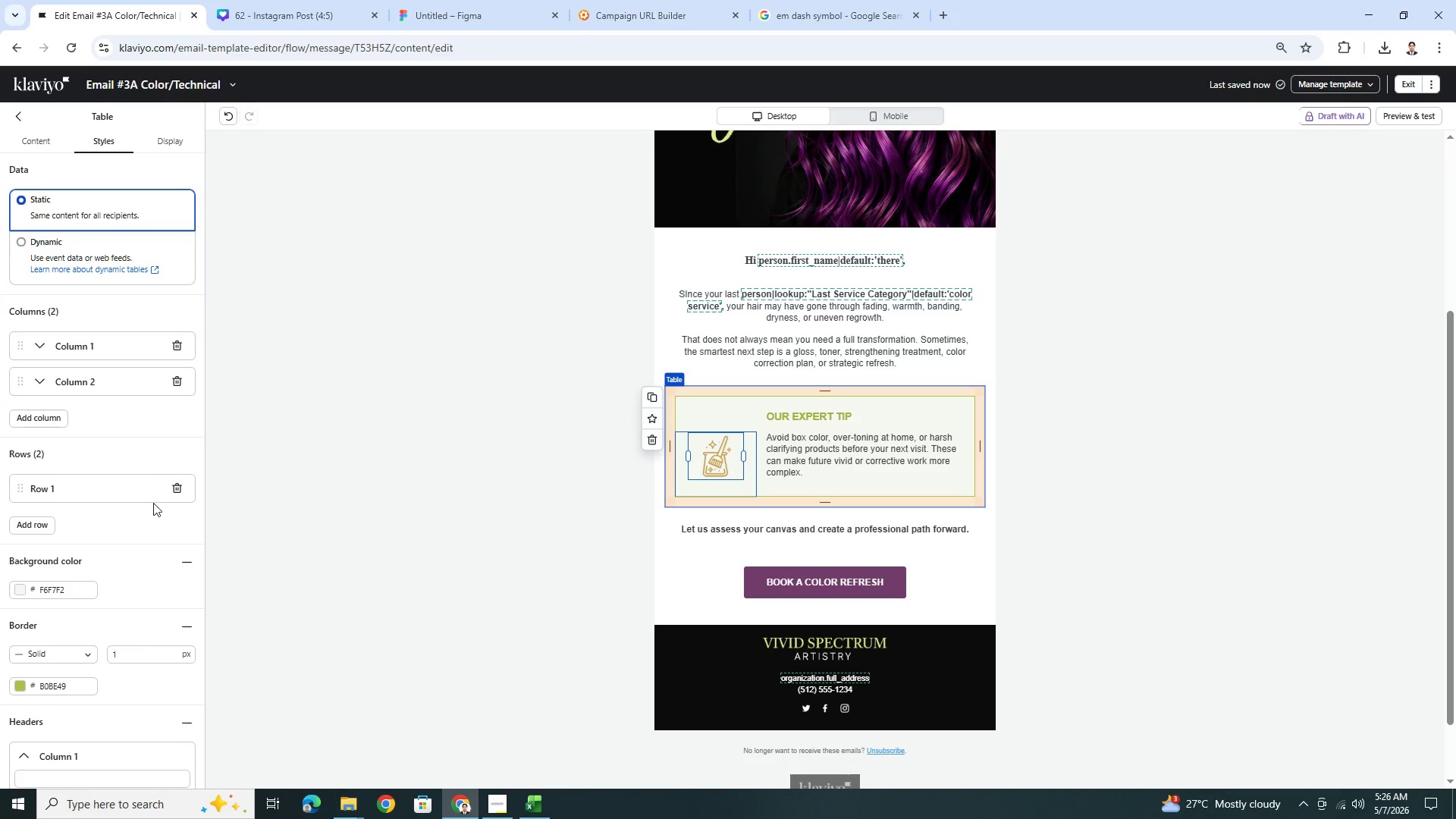 
scroll: coordinate [83, 465], scroll_direction: down, amount: 5.0
 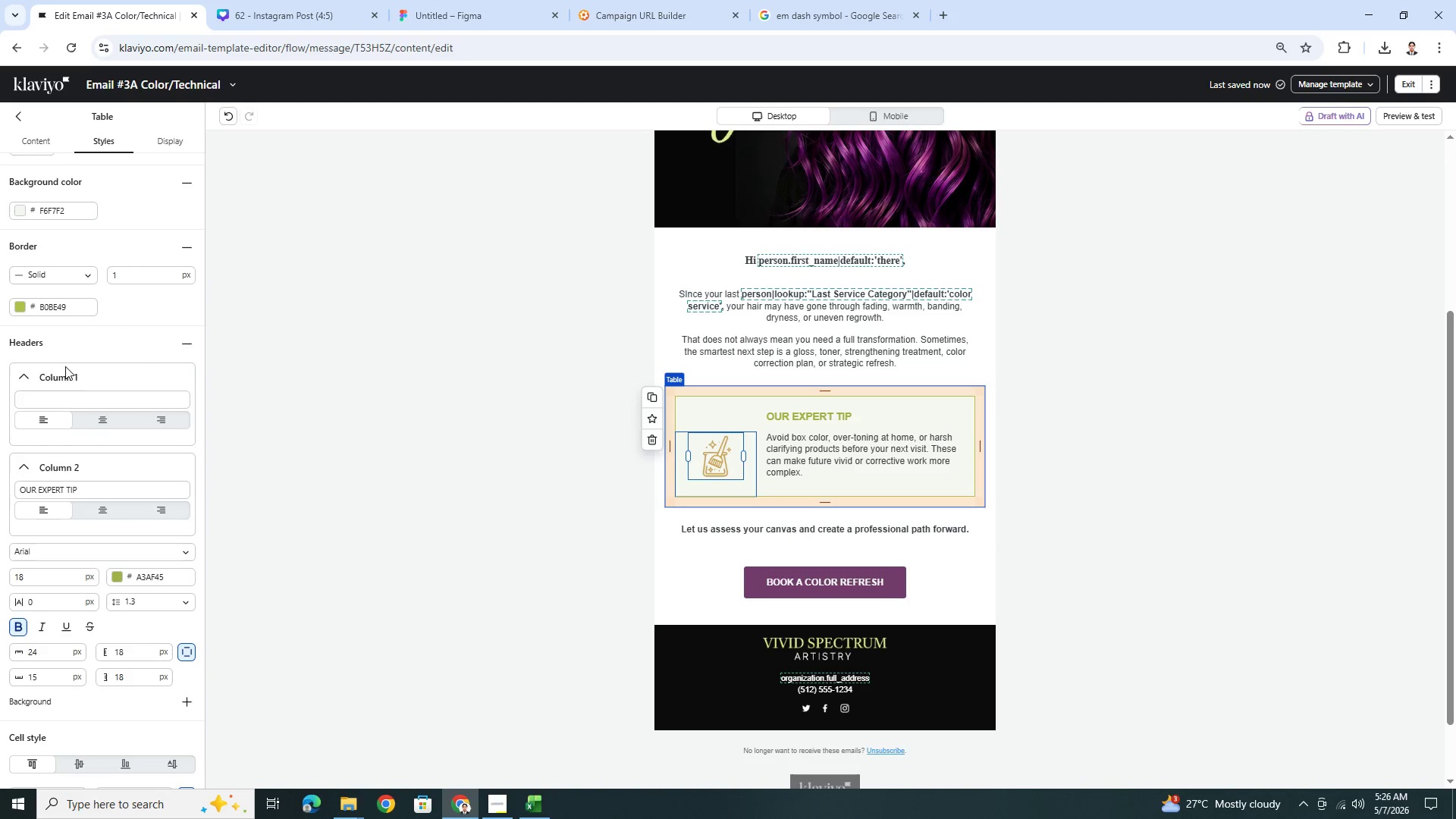 
left_click([29, 373])
 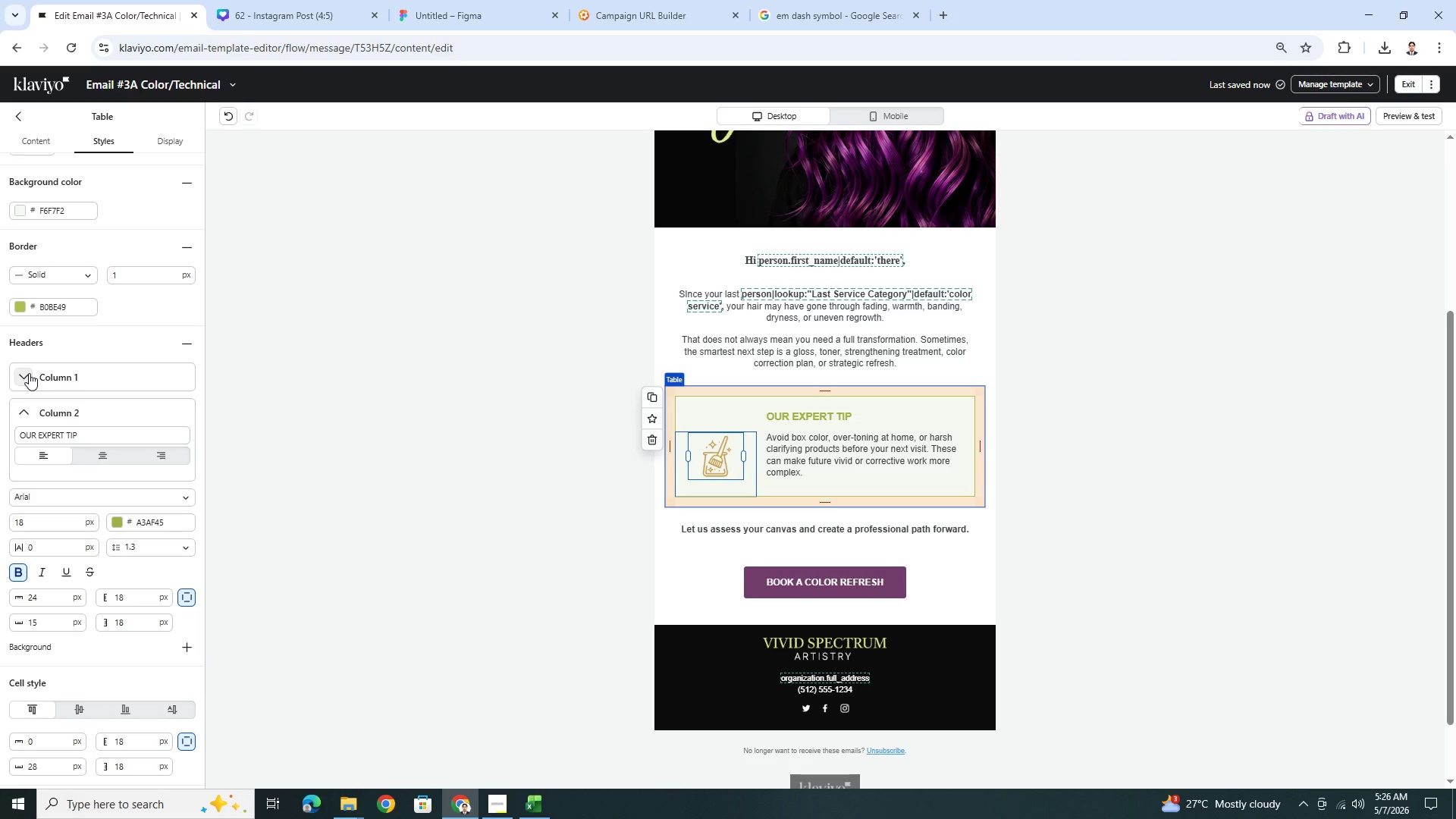 
left_click([29, 373])
 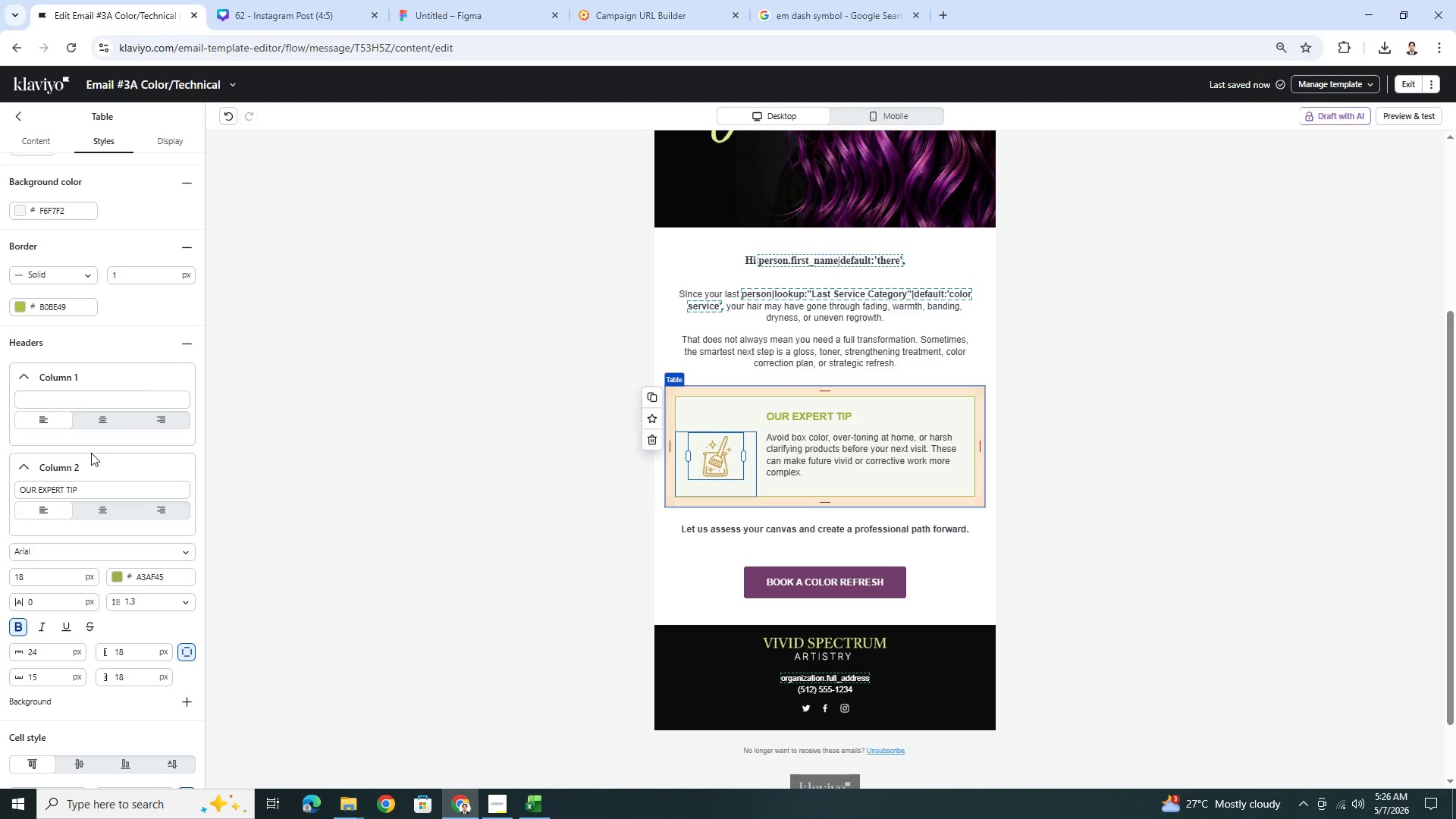 
wait(5.97)
 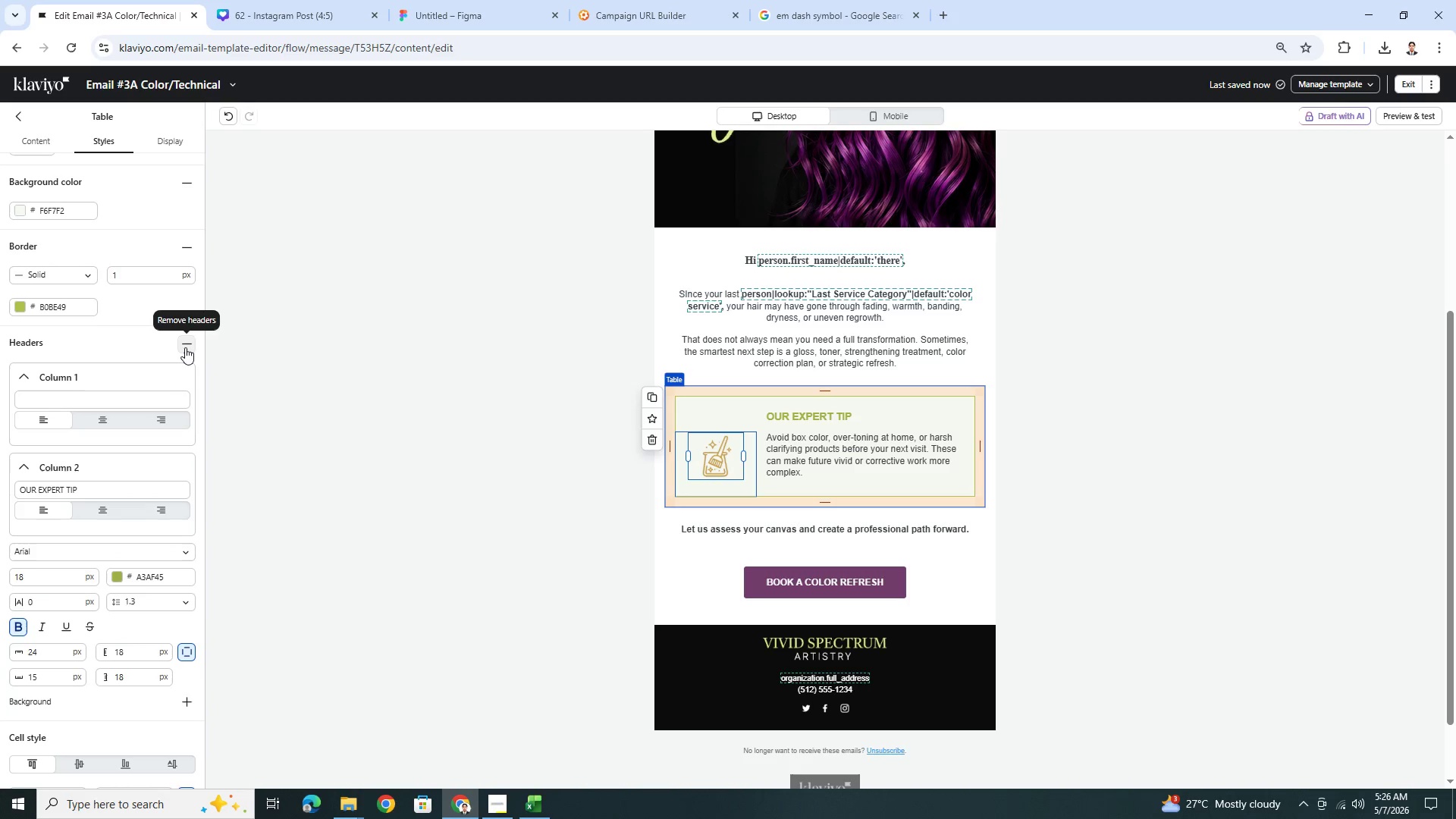 
left_click_drag(start_coordinate=[186, 376], to_coordinate=[140, 378])
 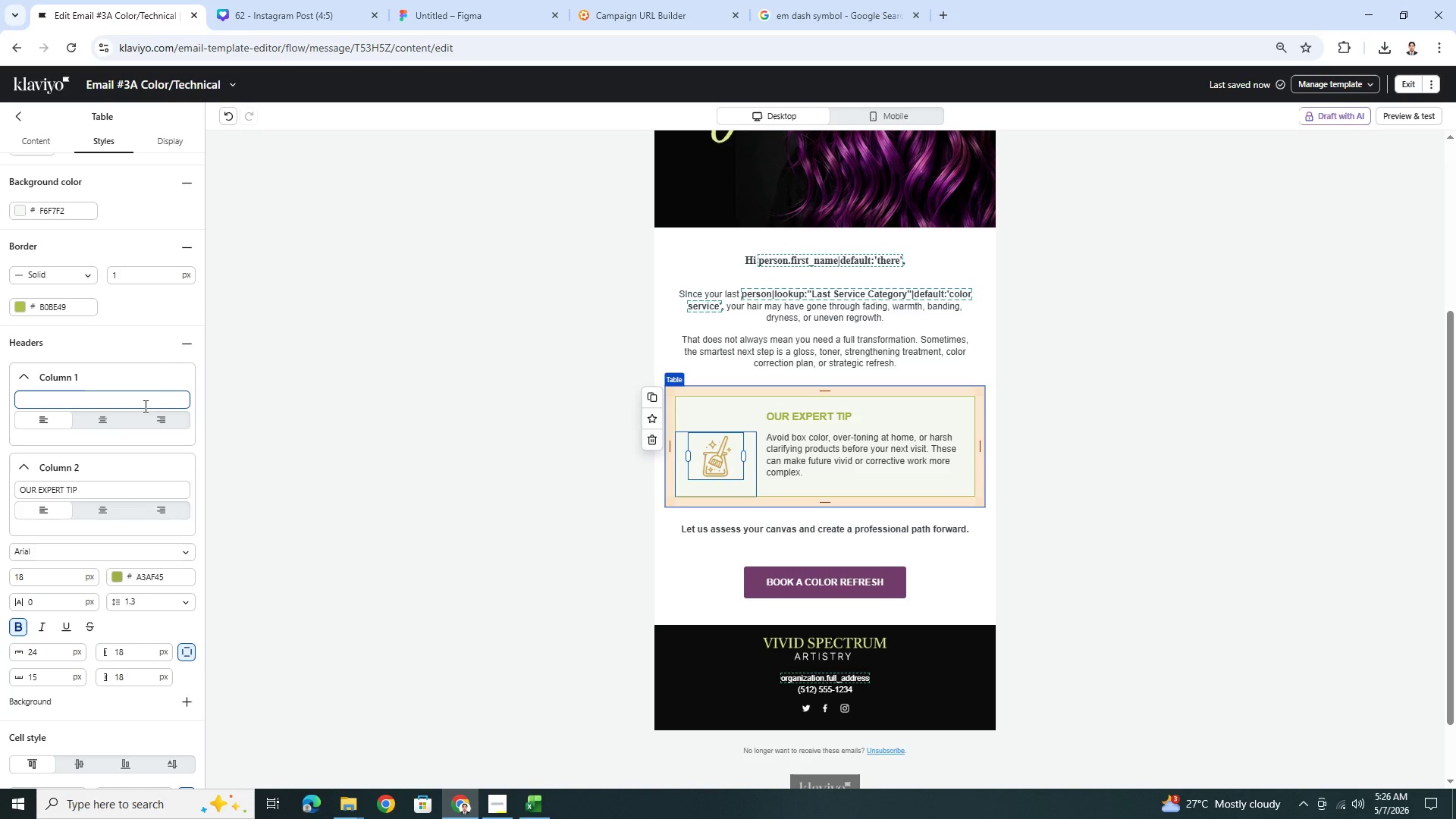 
mouse_move([162, 425])
 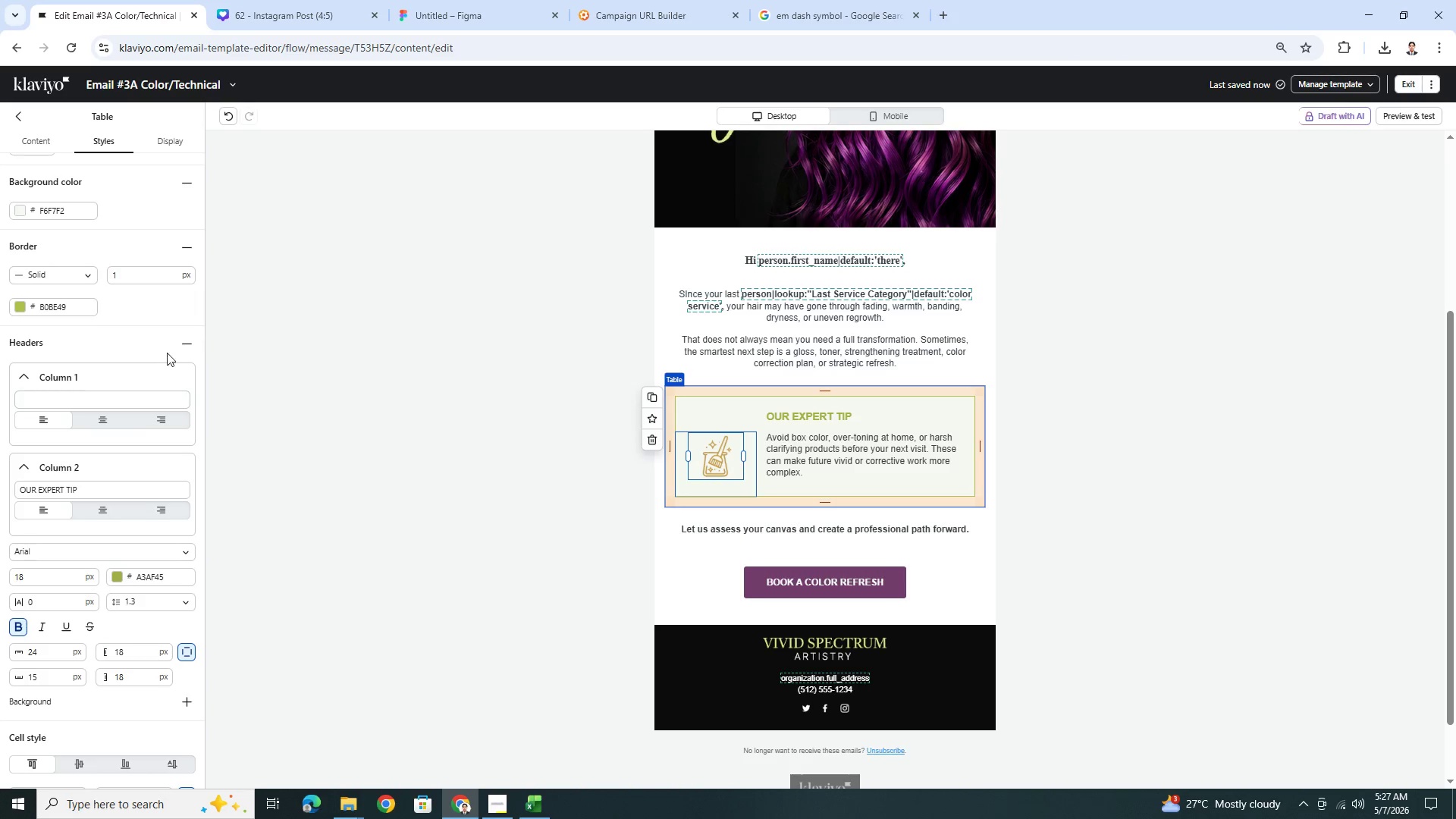 
left_click([187, 346])
 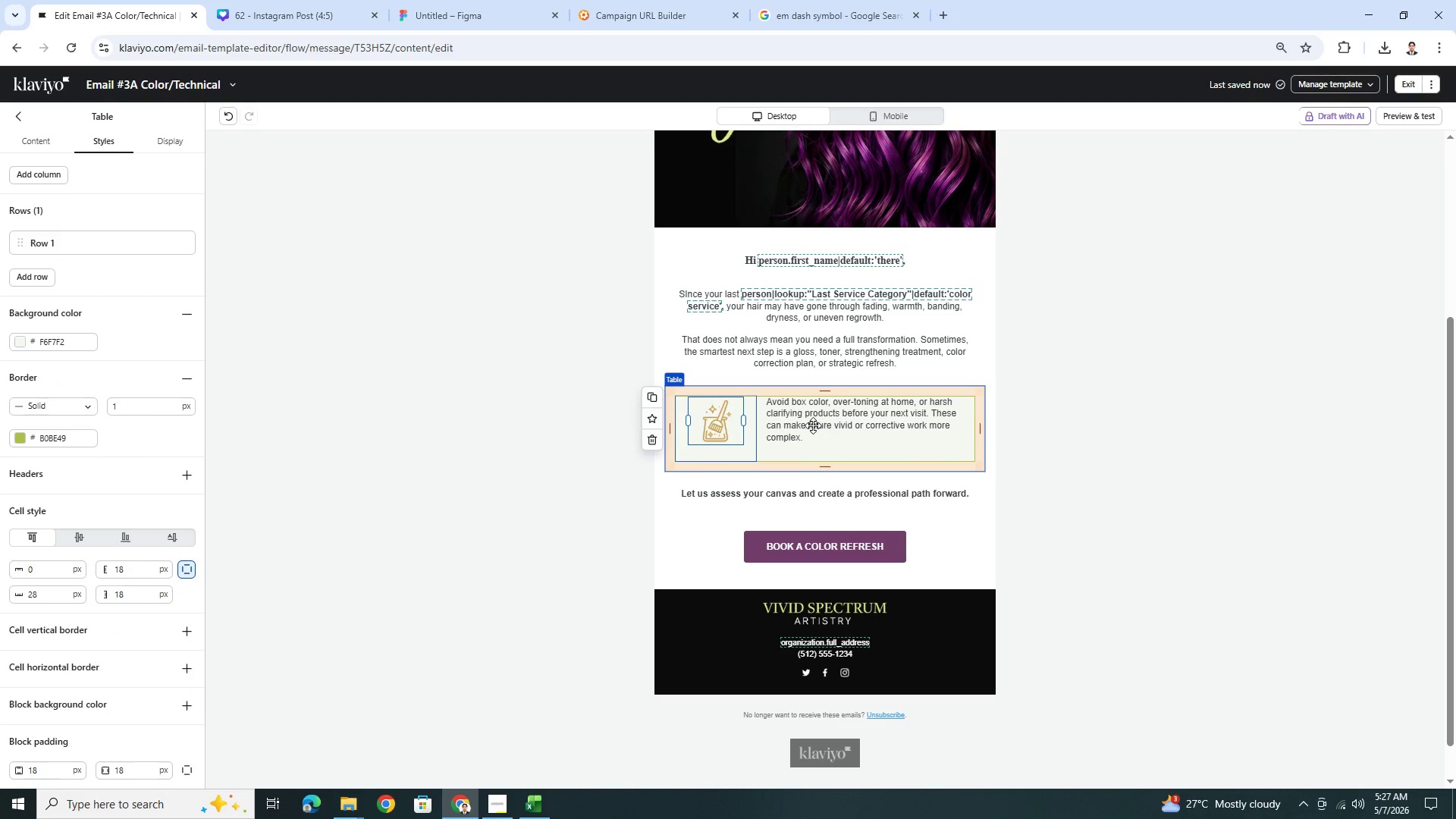 
left_click([813, 425])
 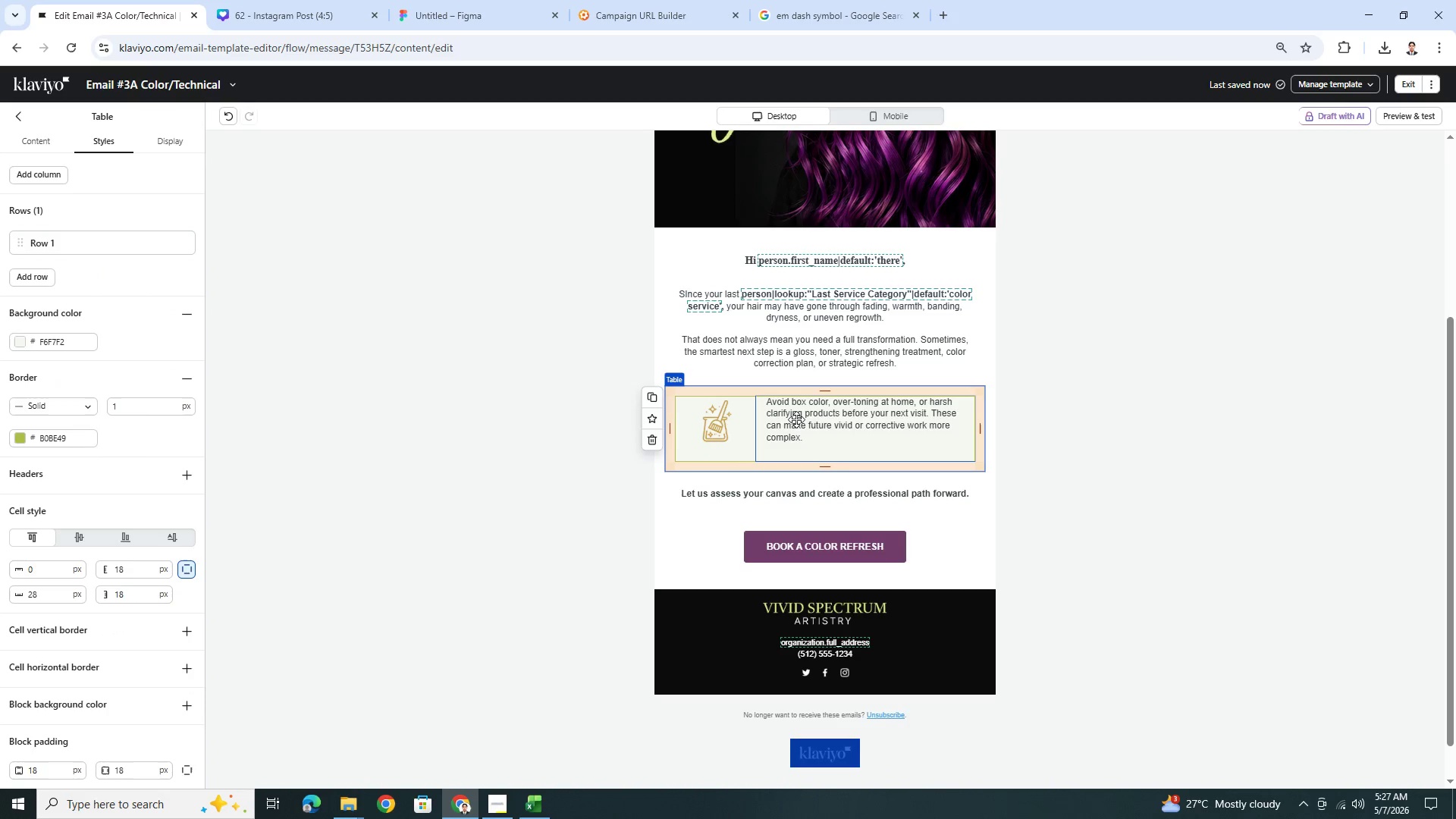 
double_click([793, 417])
 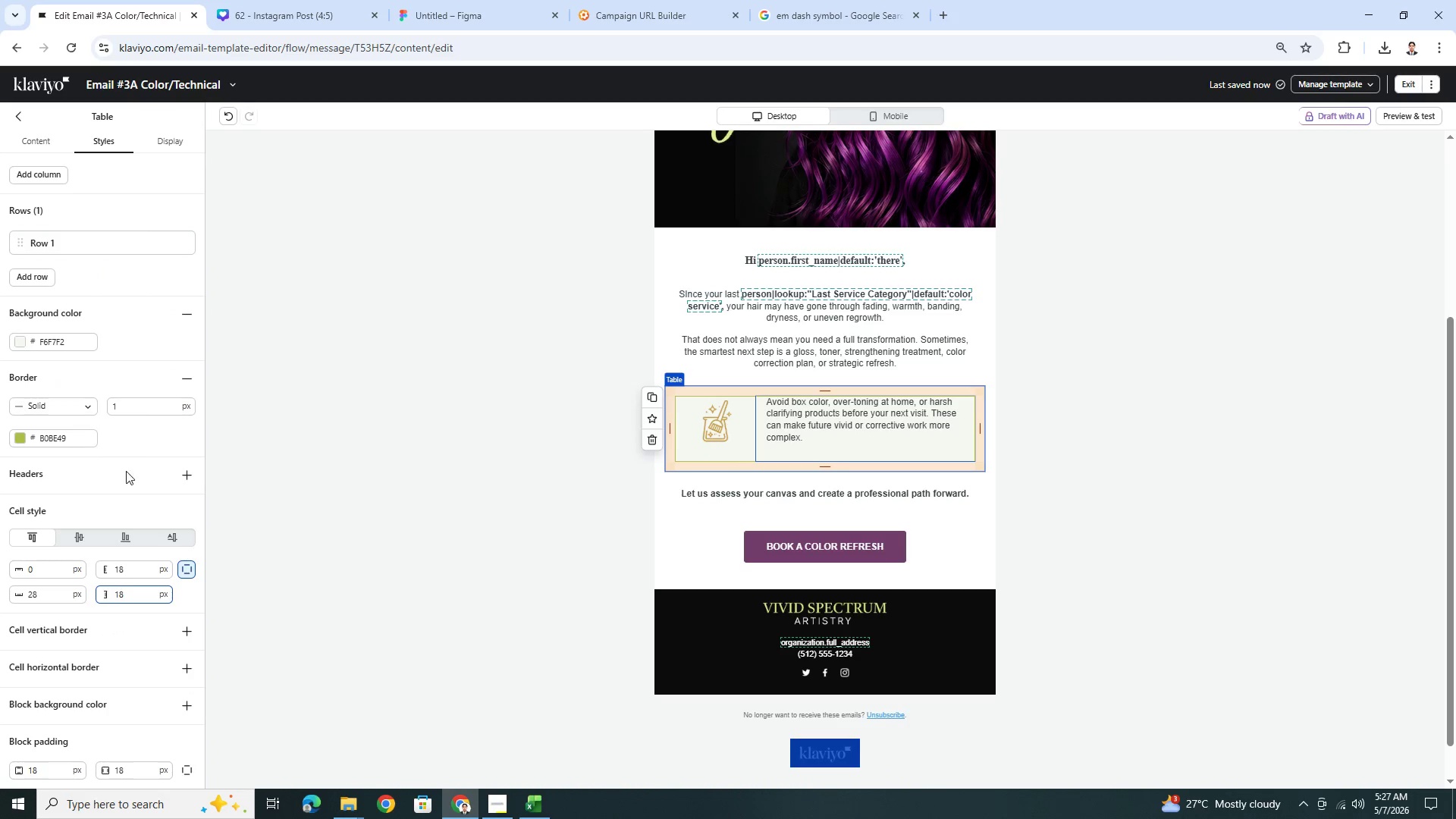 
left_click([46, 144])
 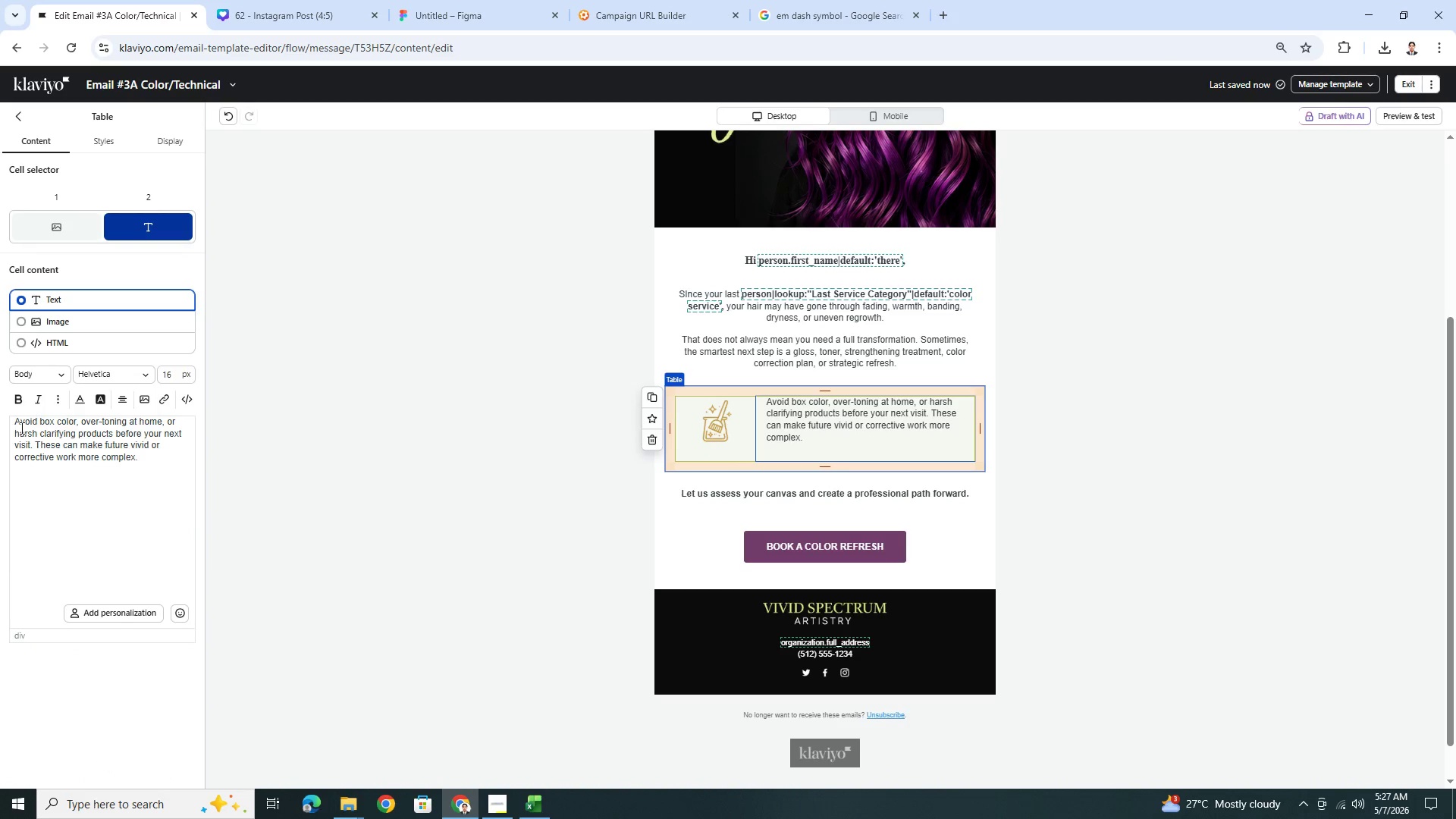 
left_click([17, 425])
 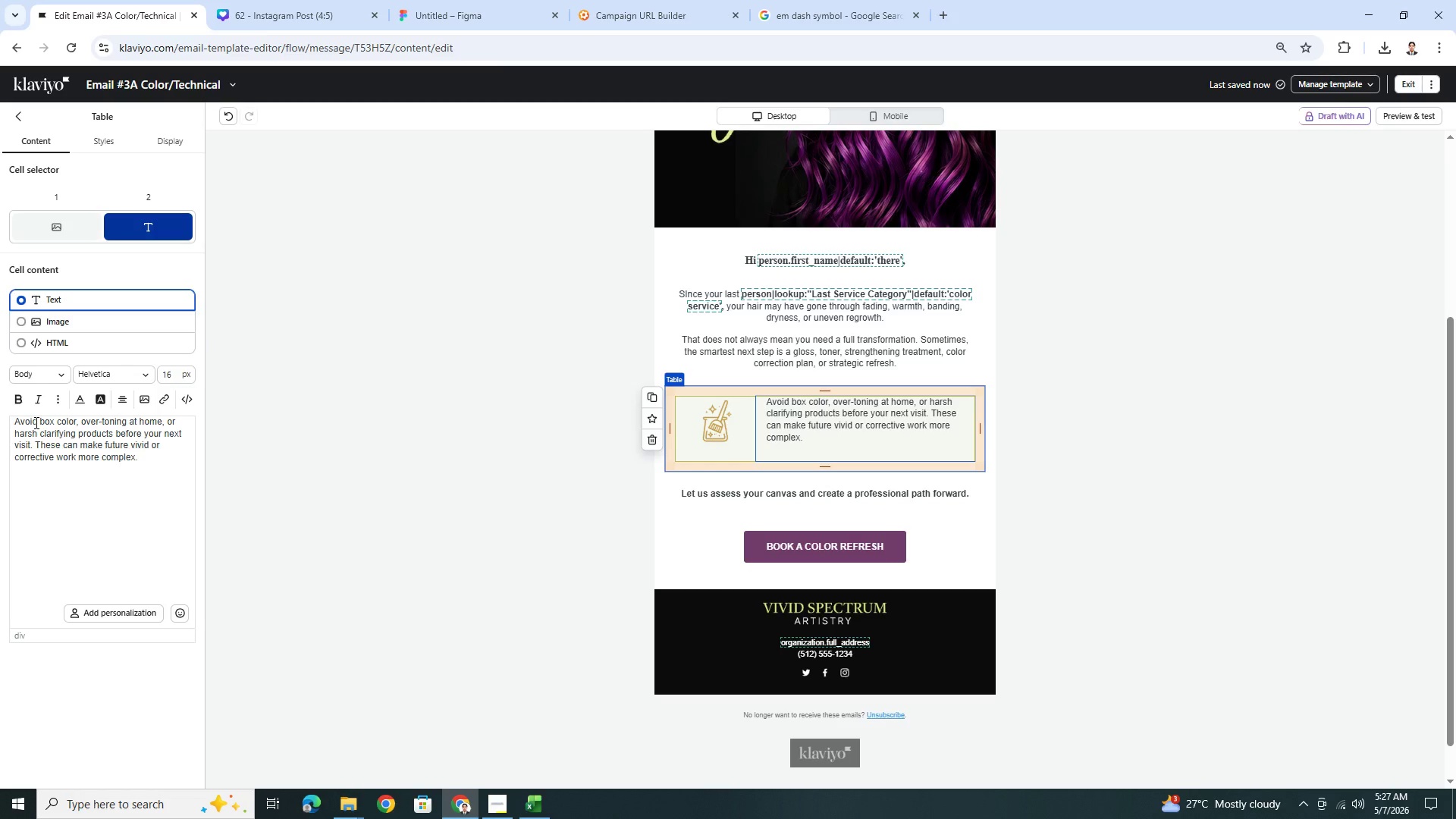 
key(Enter)
 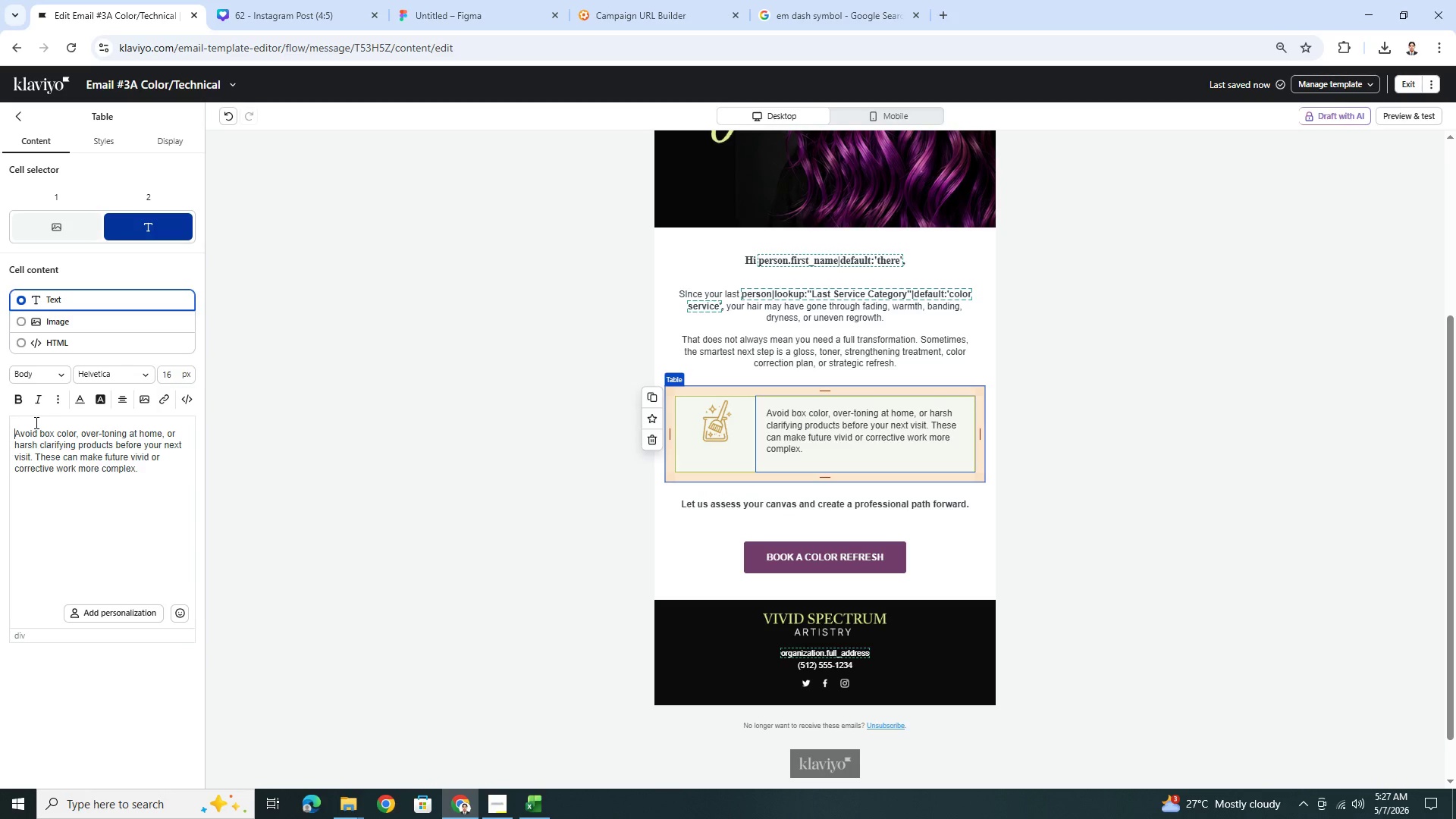 
key(ArrowUp)
 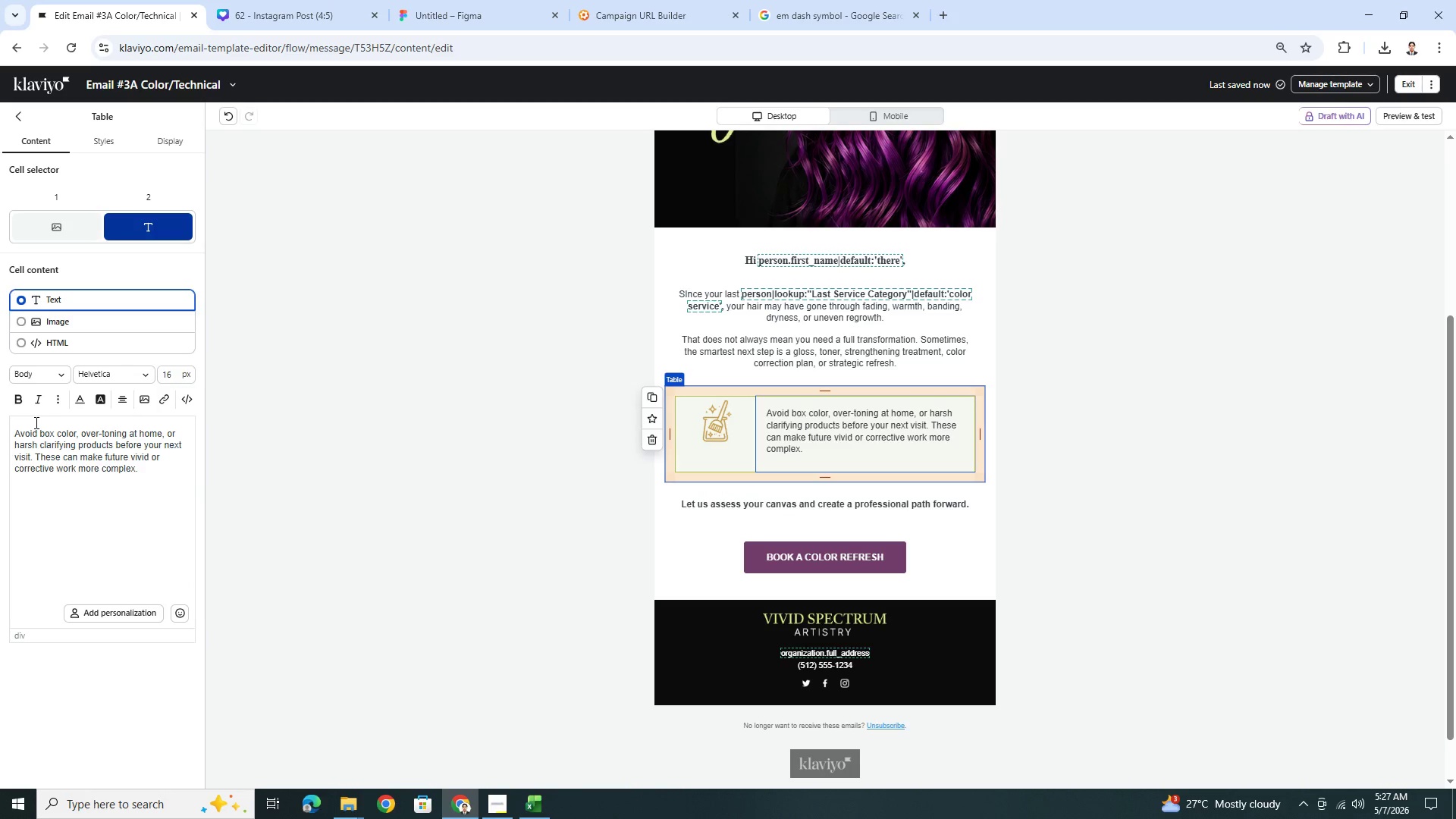 
key(Enter)
 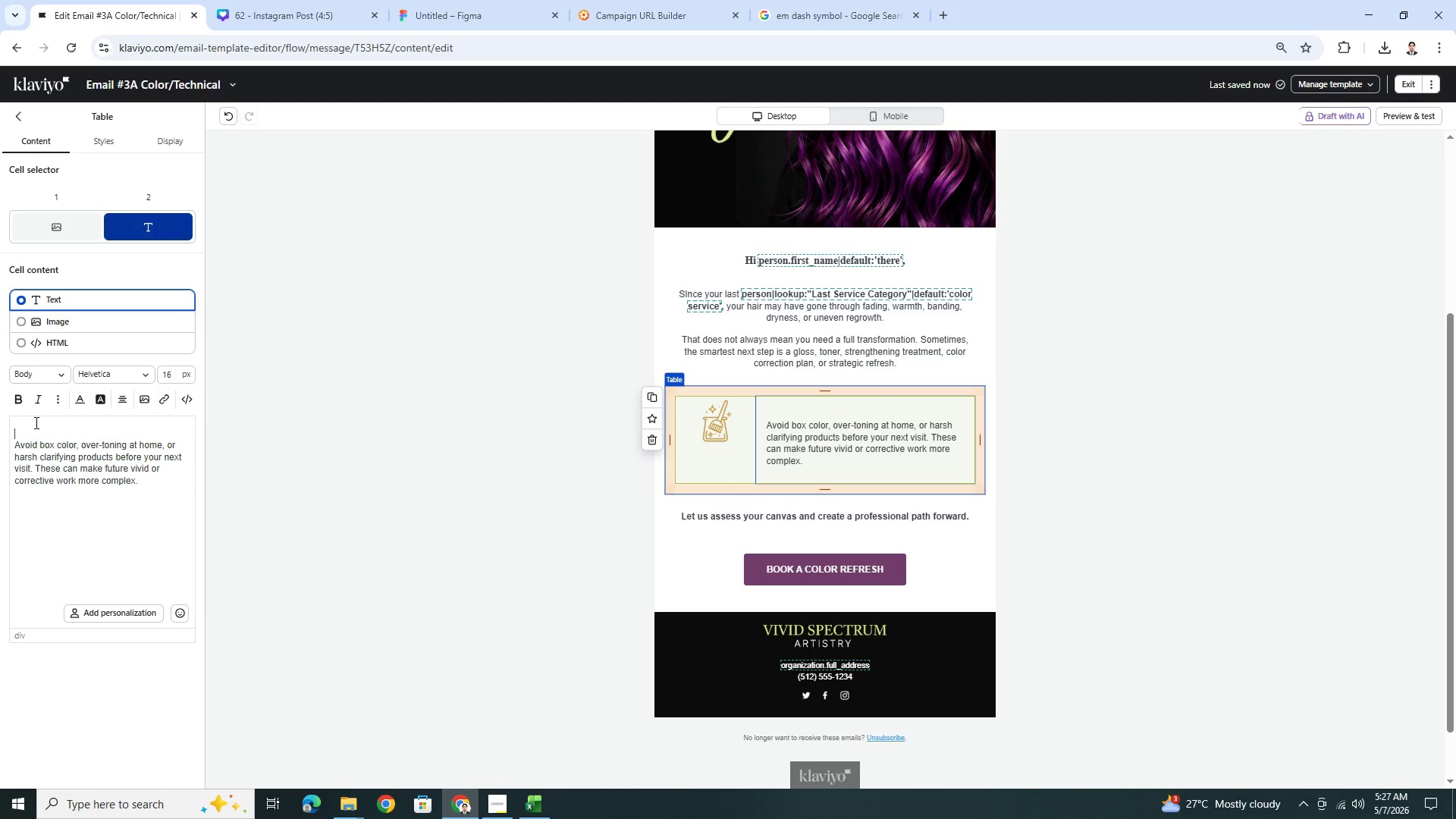 
key(ArrowUp)
 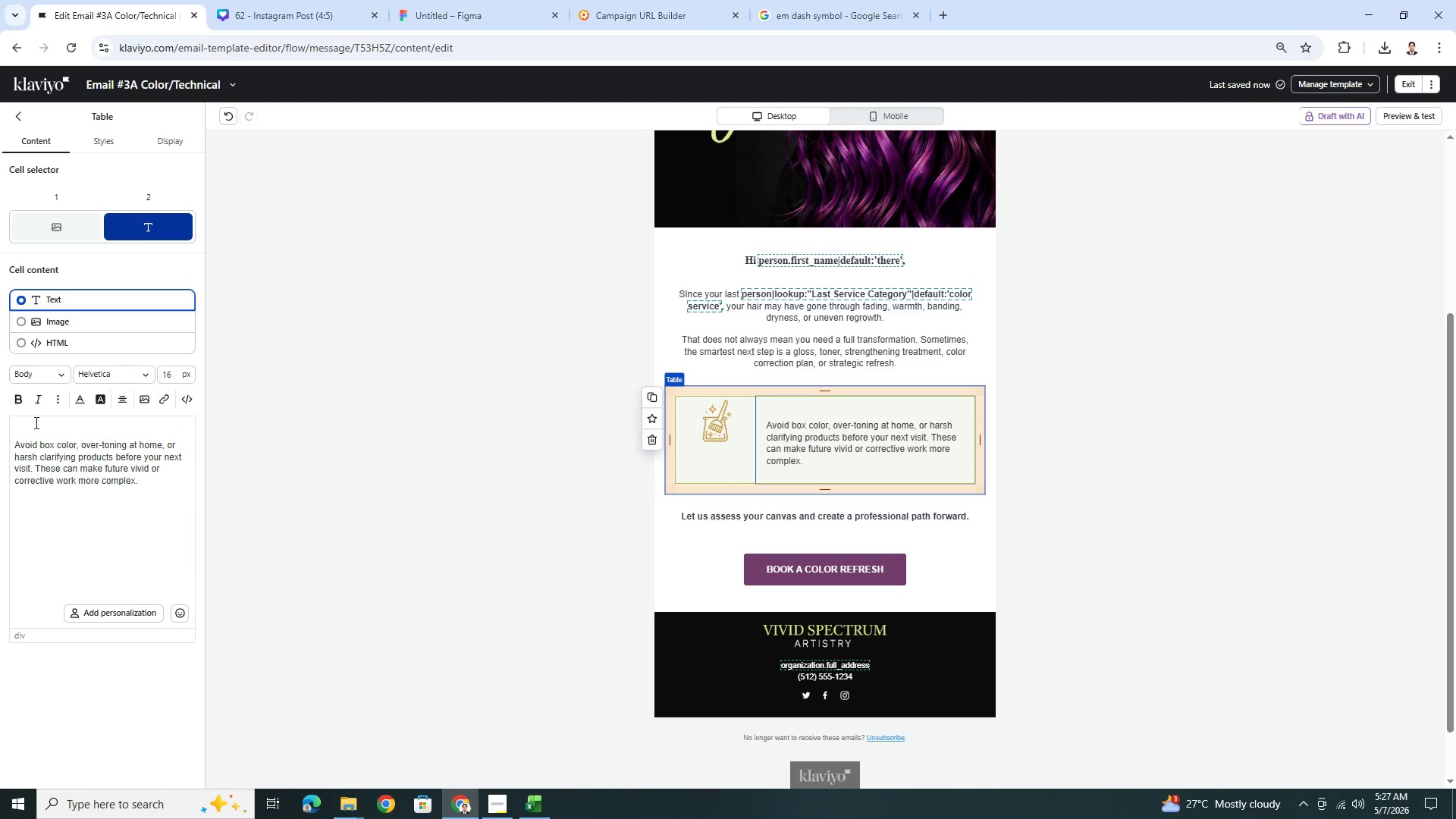 
type(OUR EXPERT TIP)
 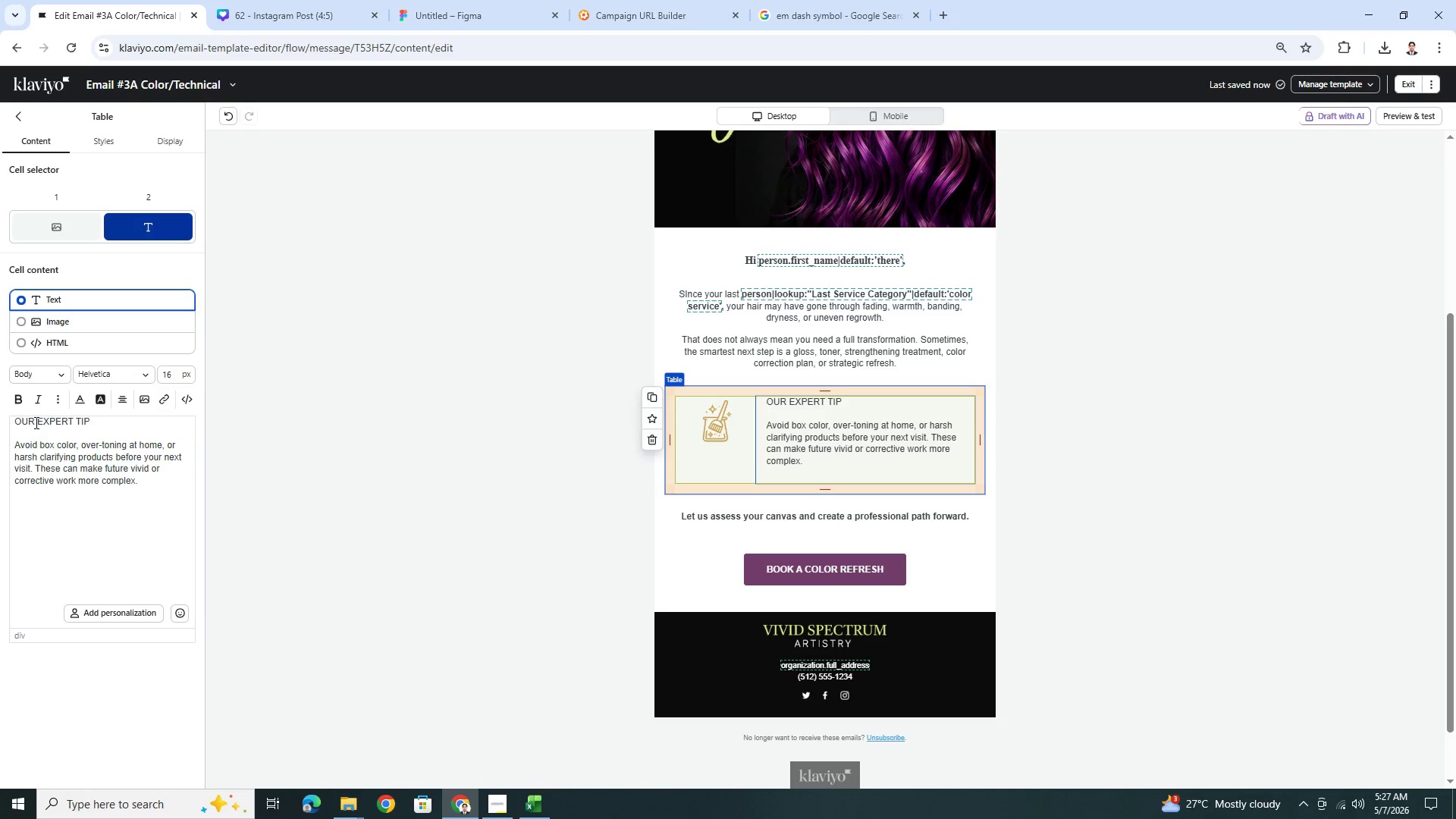 
hold_key(key=ControlLeft, duration=0.34)
 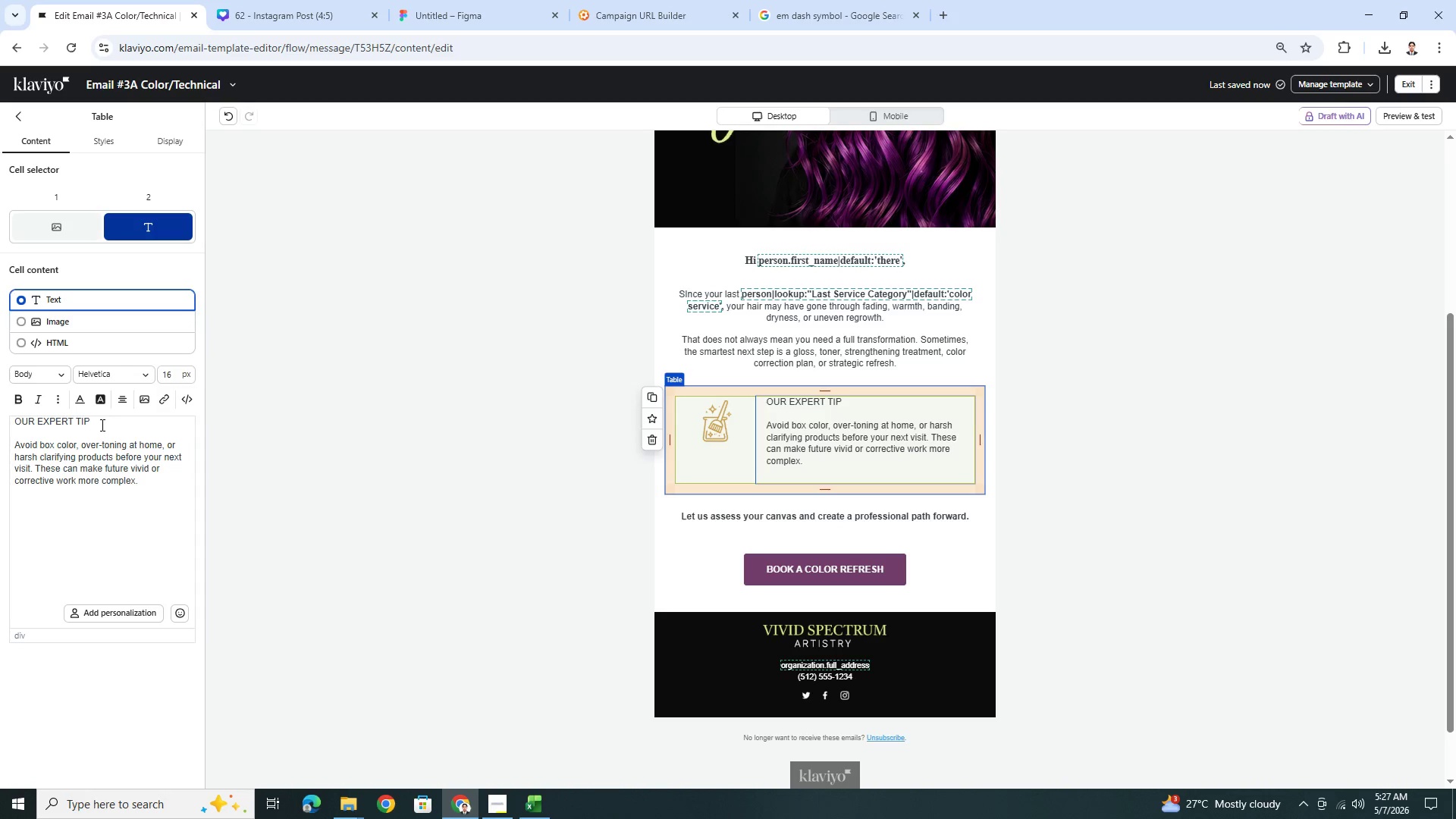 
left_click_drag(start_coordinate=[101, 425], to_coordinate=[0, 425])
 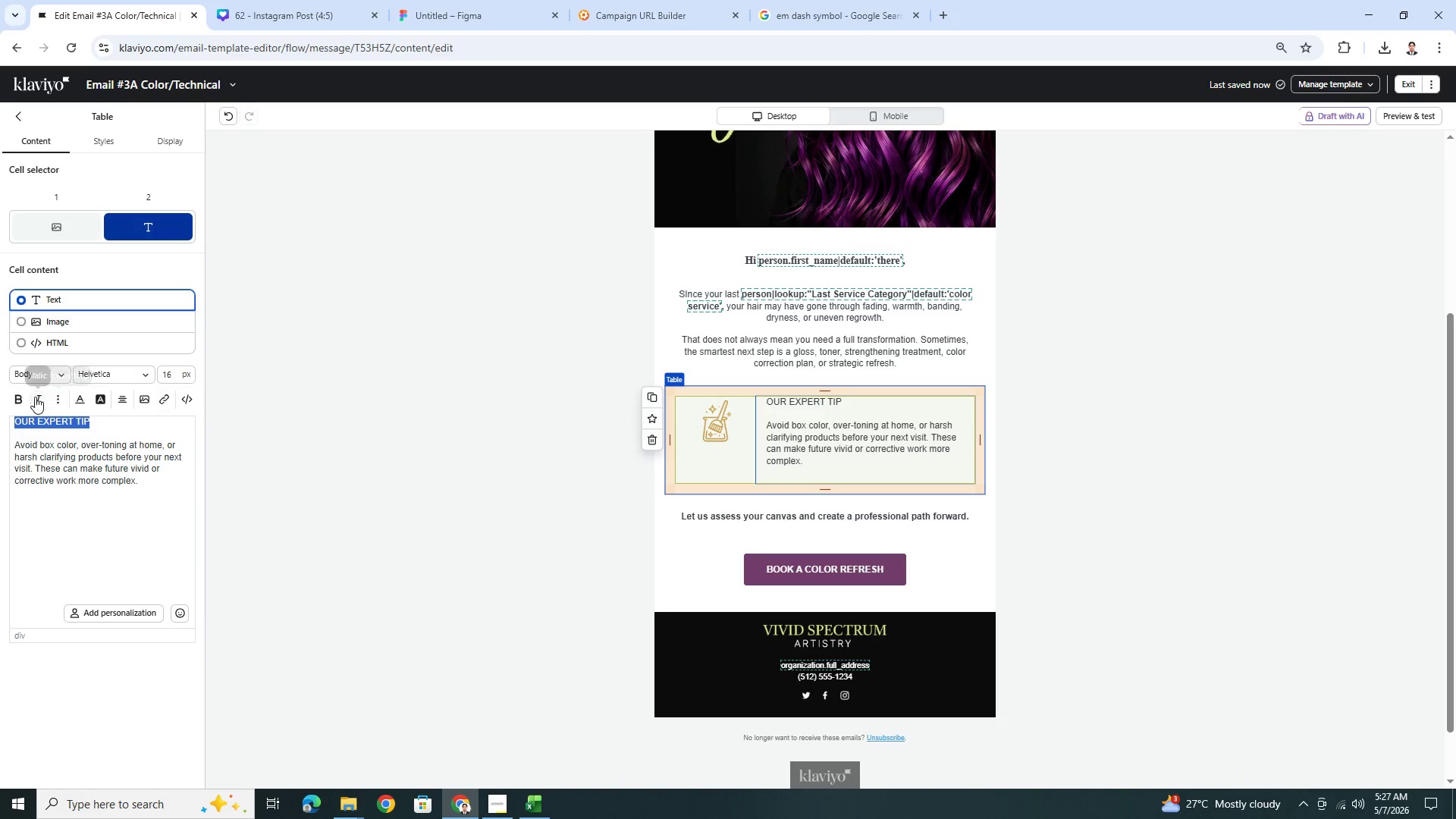 
left_click([19, 398])
 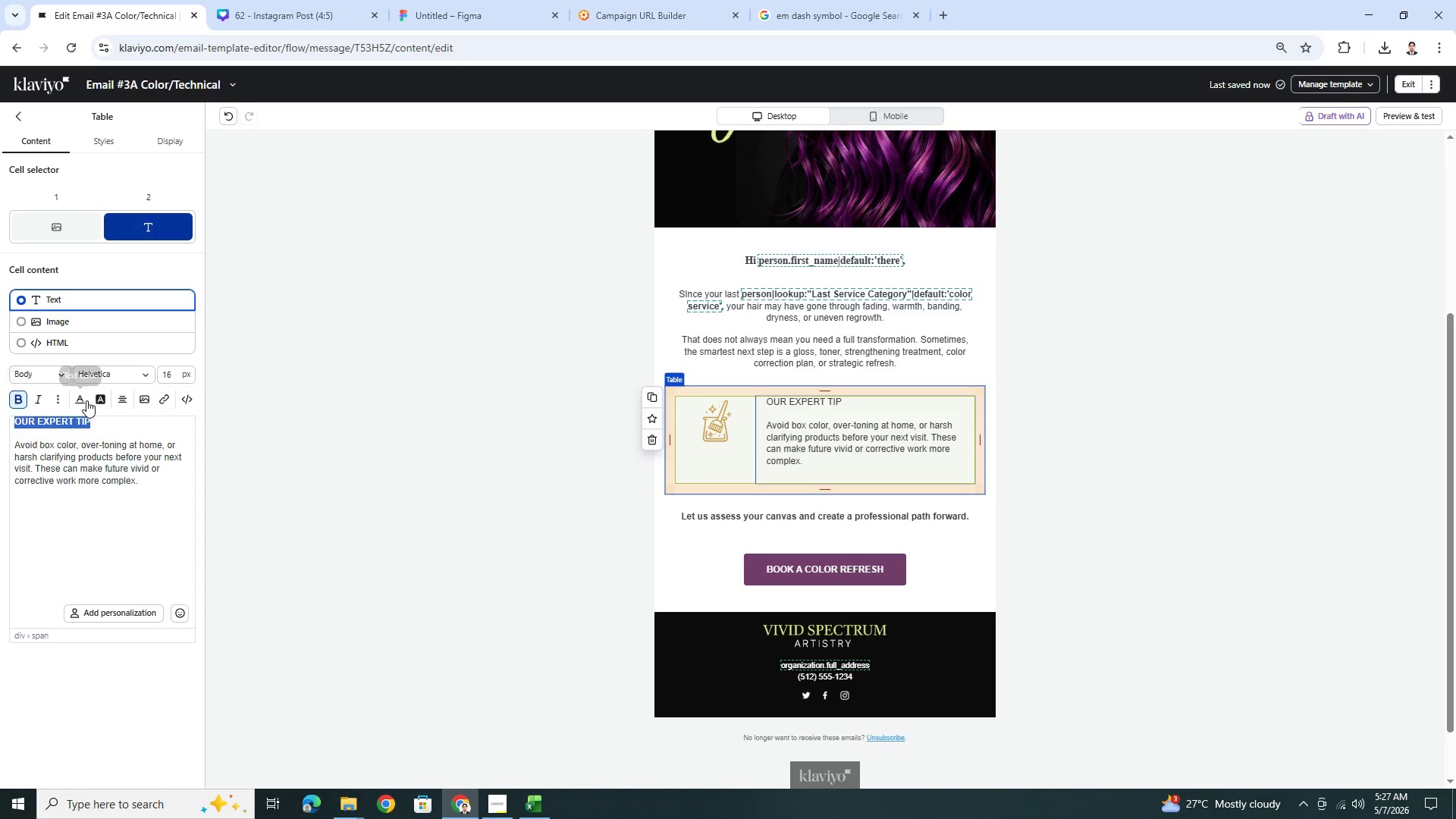 
left_click([86, 400])
 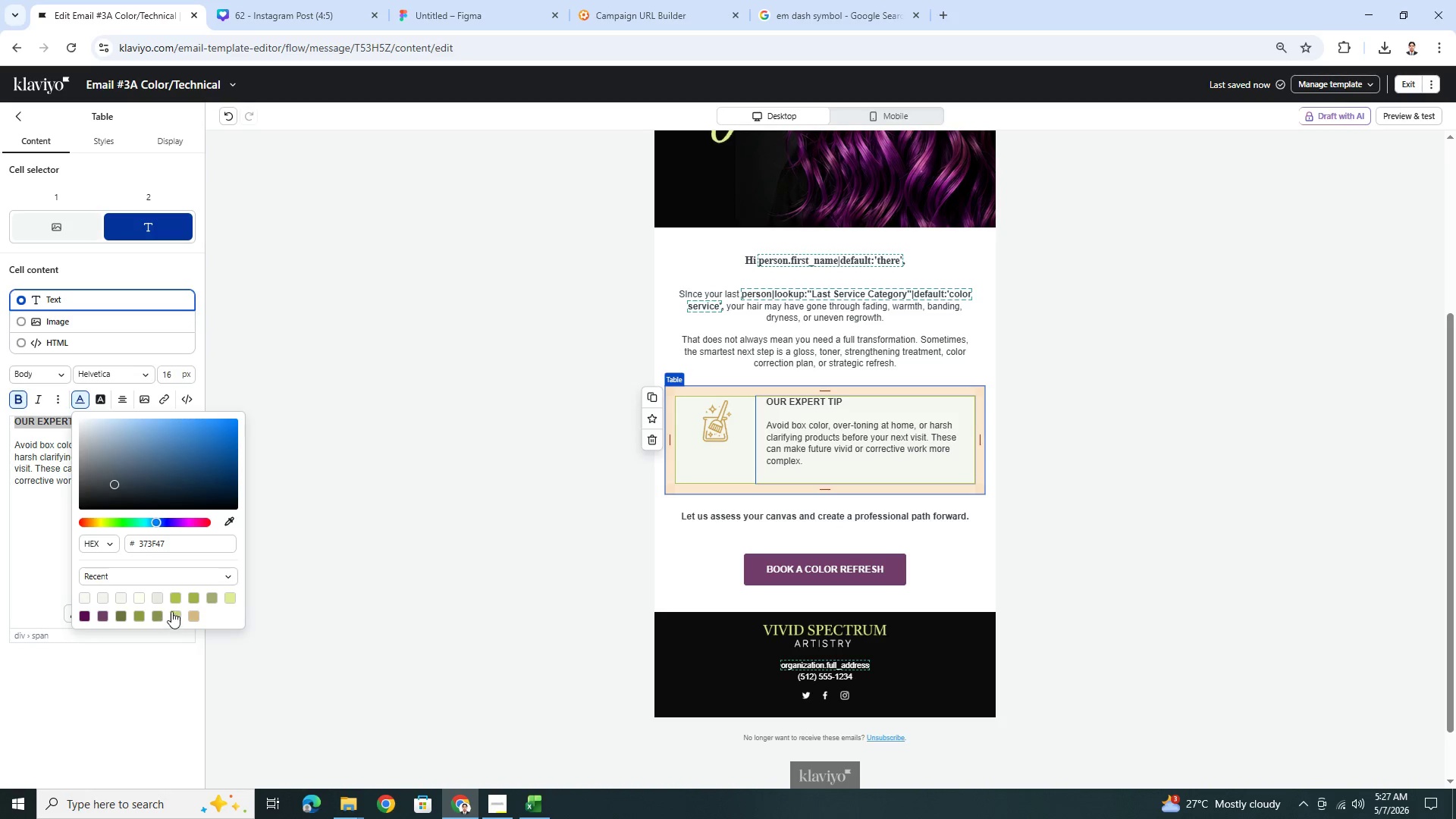 
left_click([177, 600])
 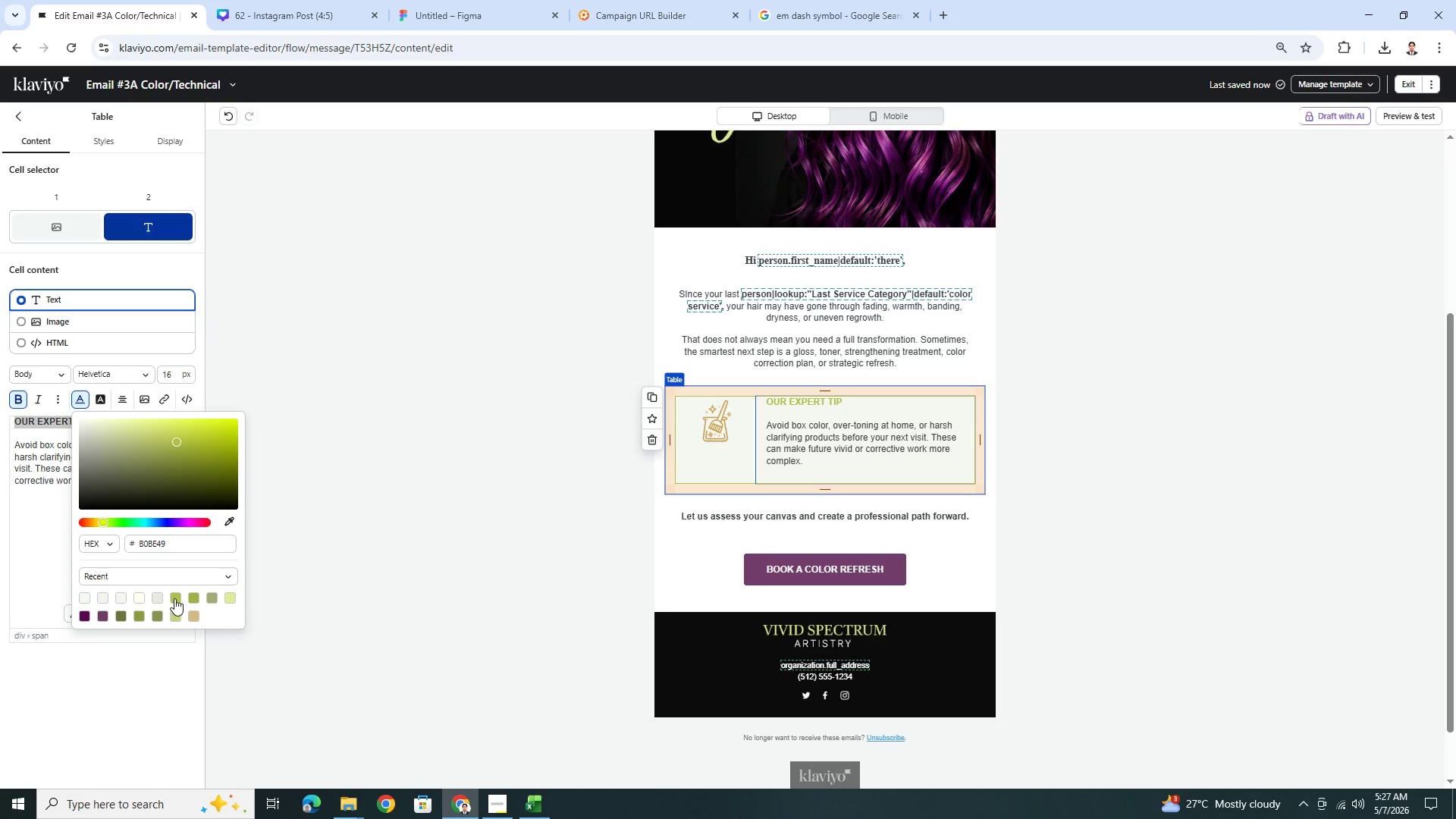 
left_click([190, 600])
 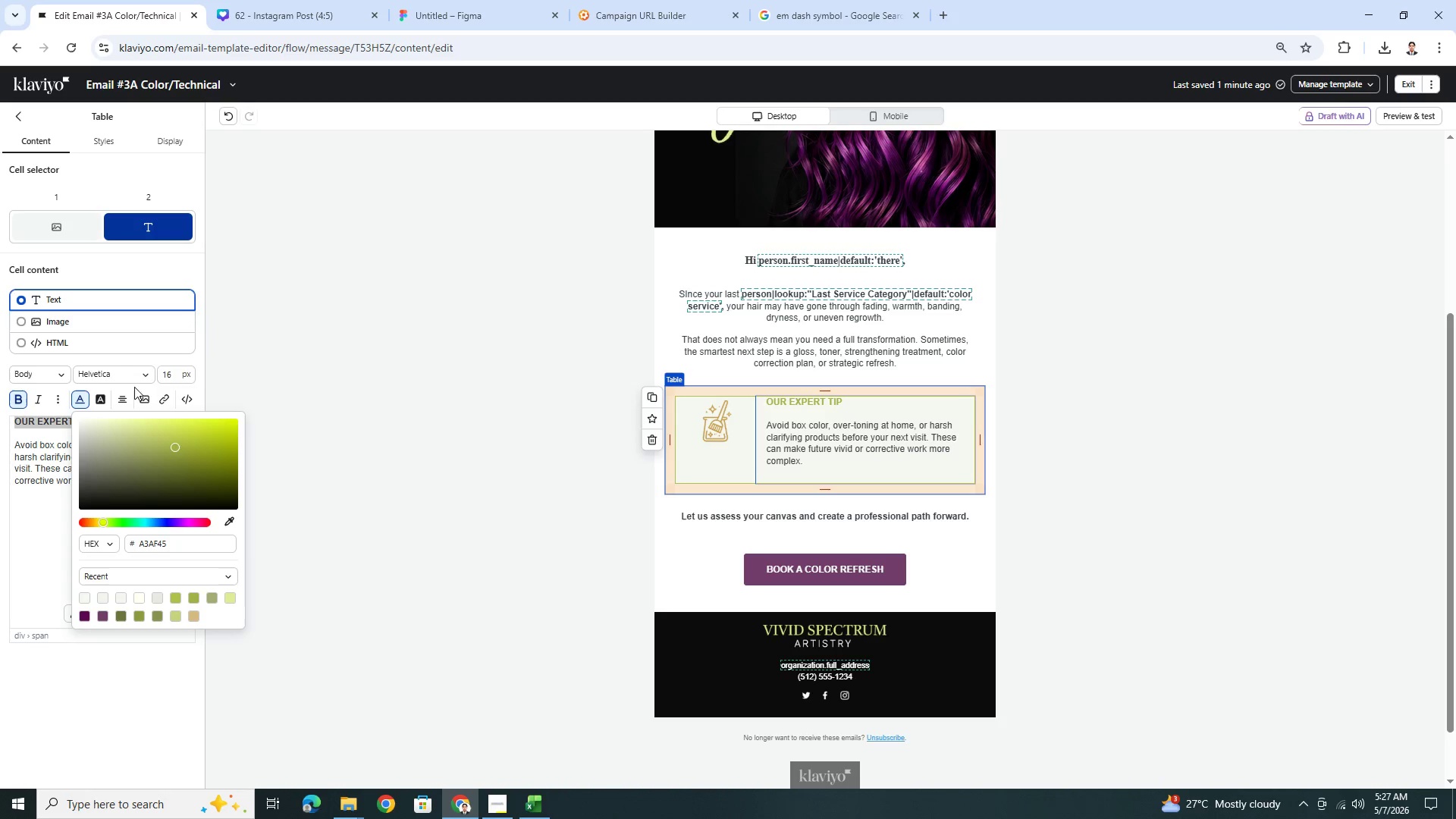 
double_click([169, 378])
 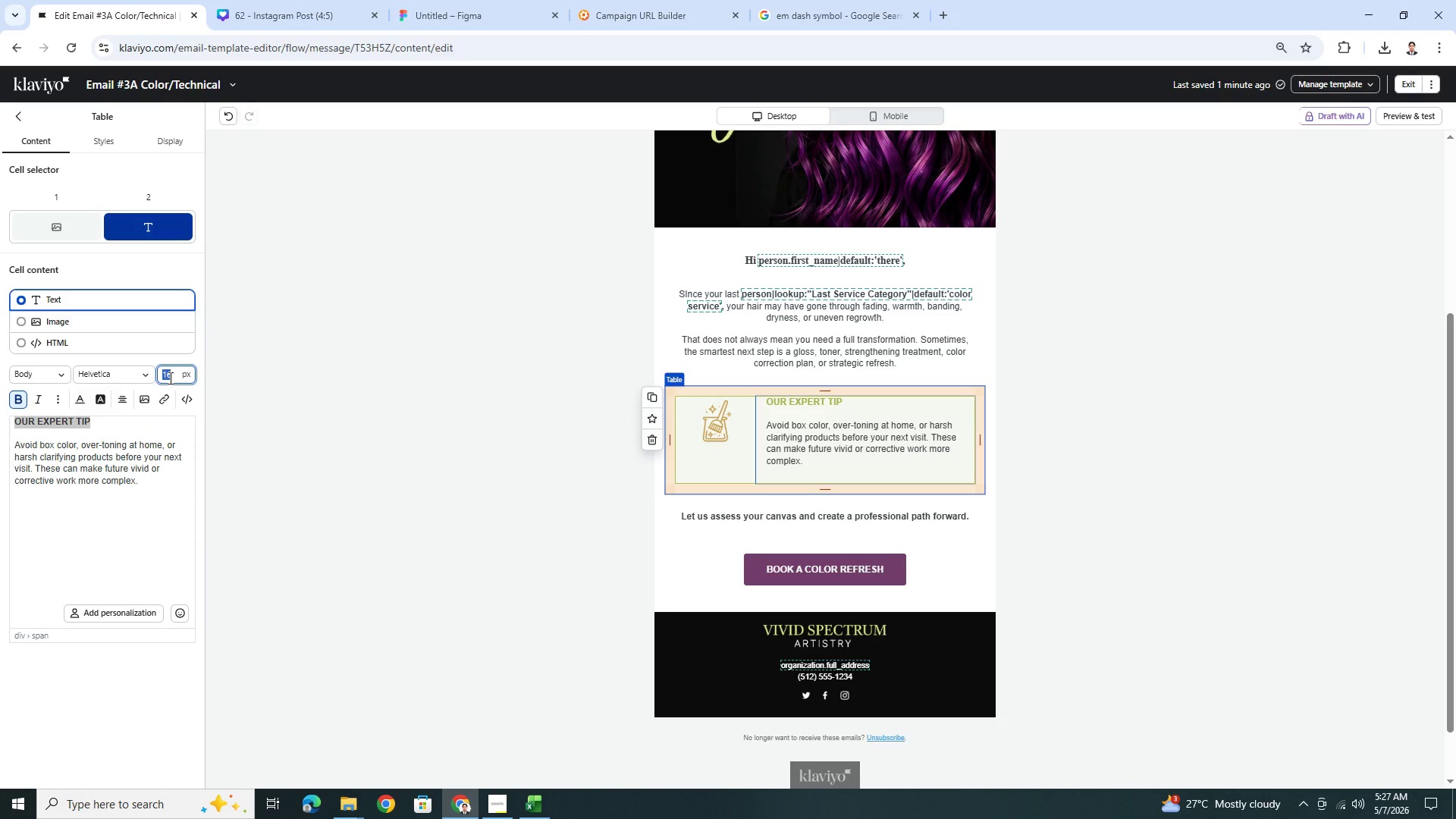 
key(Numpad1)
 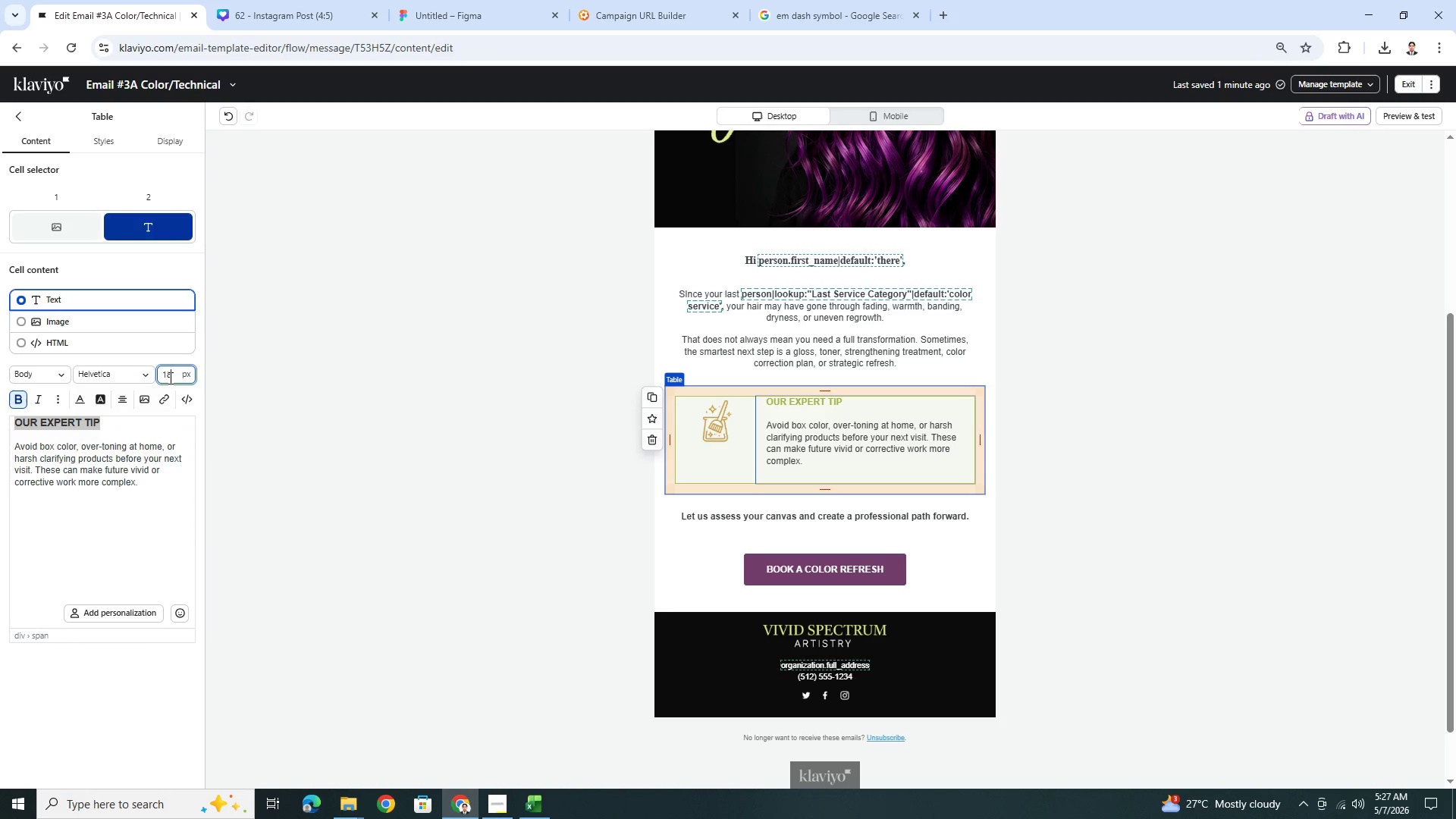 
key(Numpad8)
 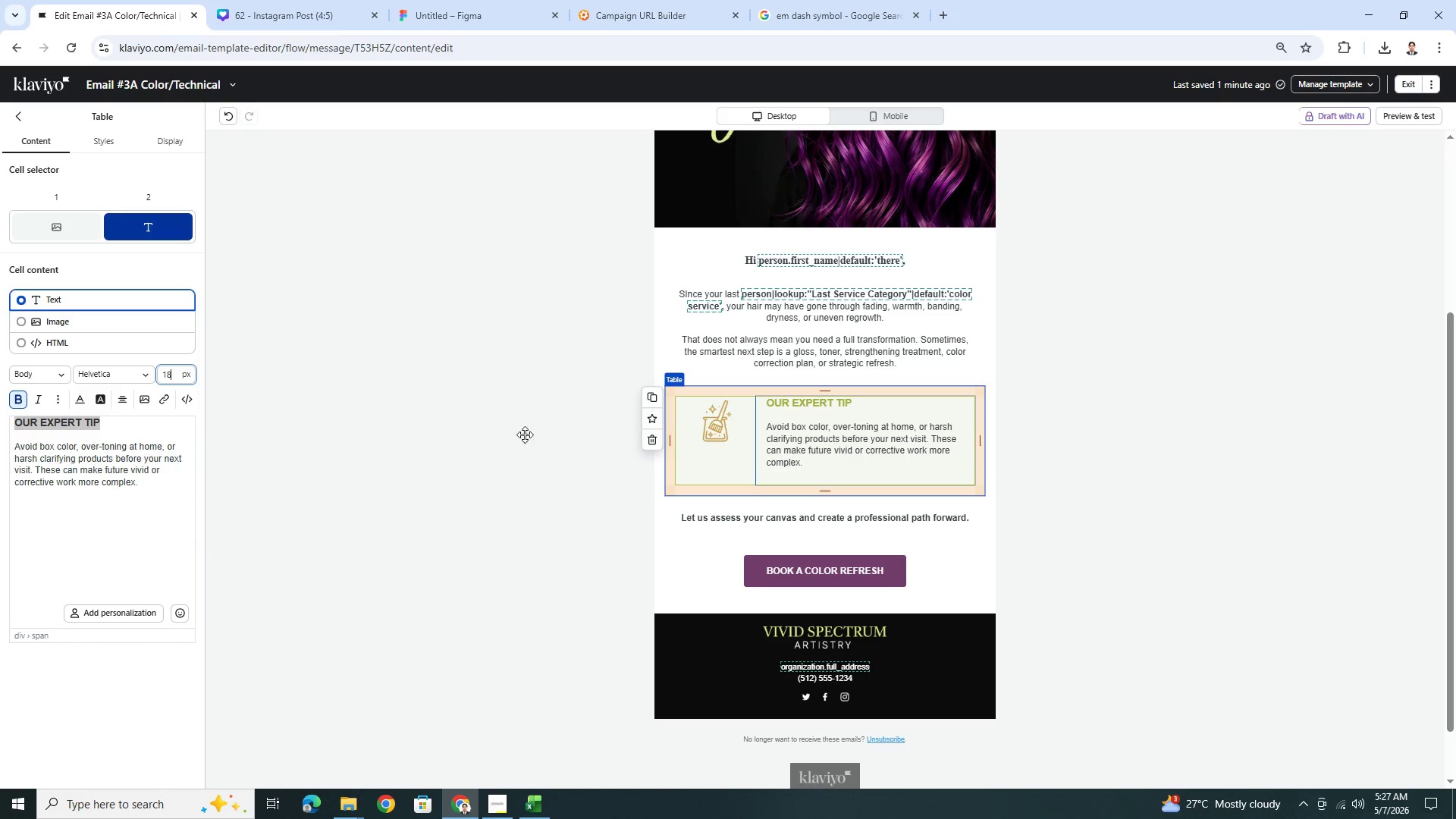 
left_click([752, 443])
 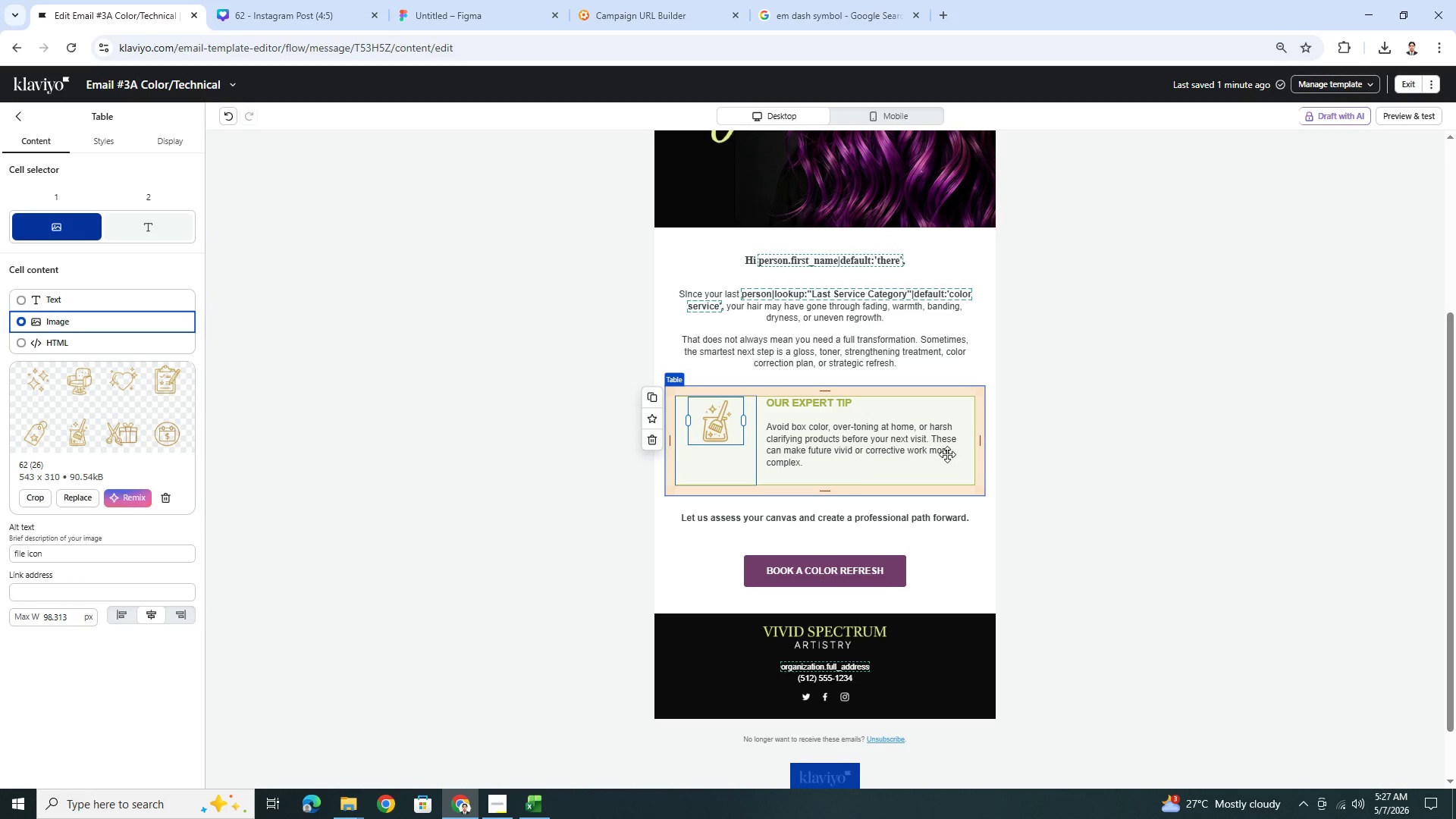 
left_click([1031, 452])
 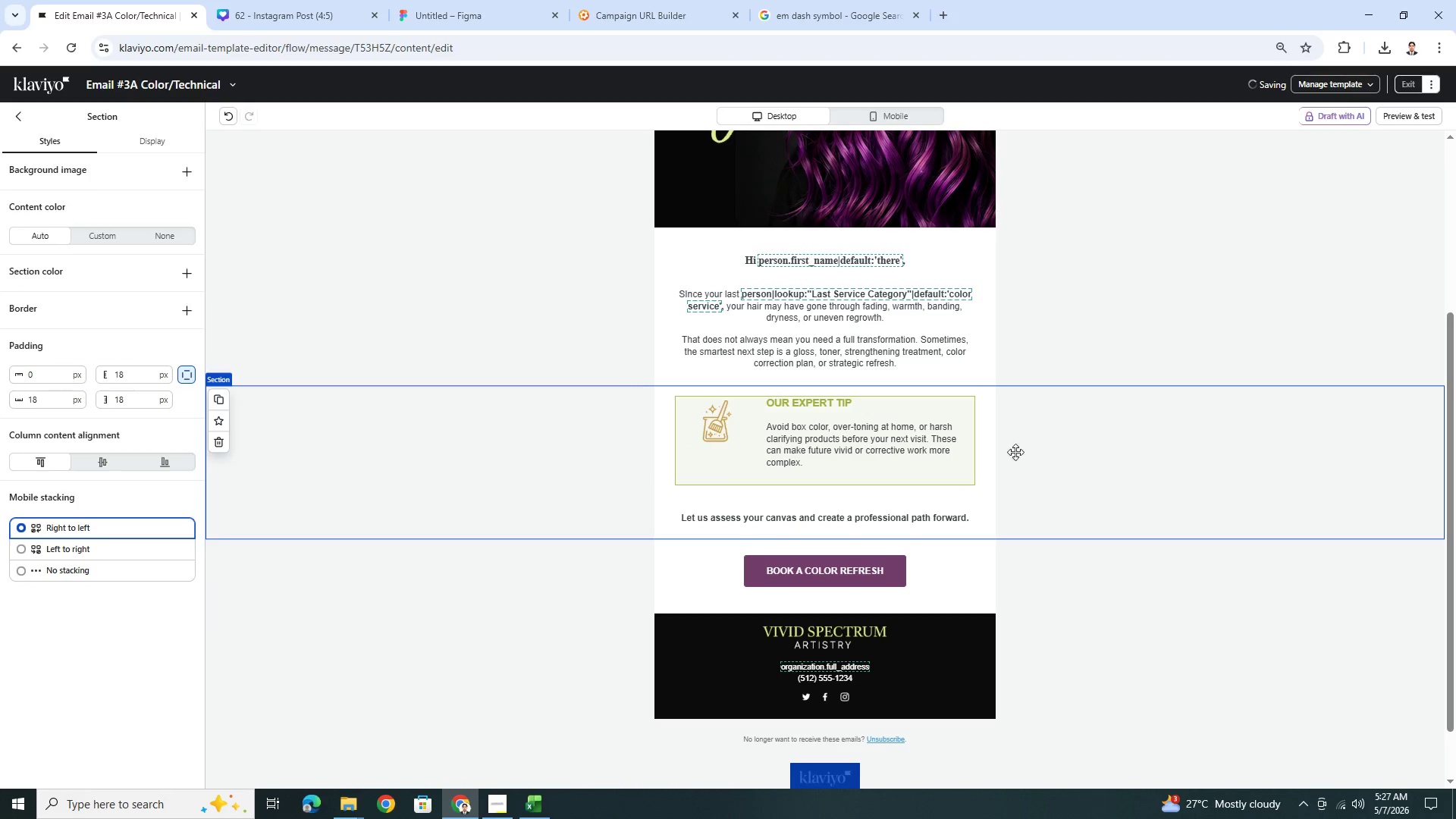 
left_click([755, 444])
 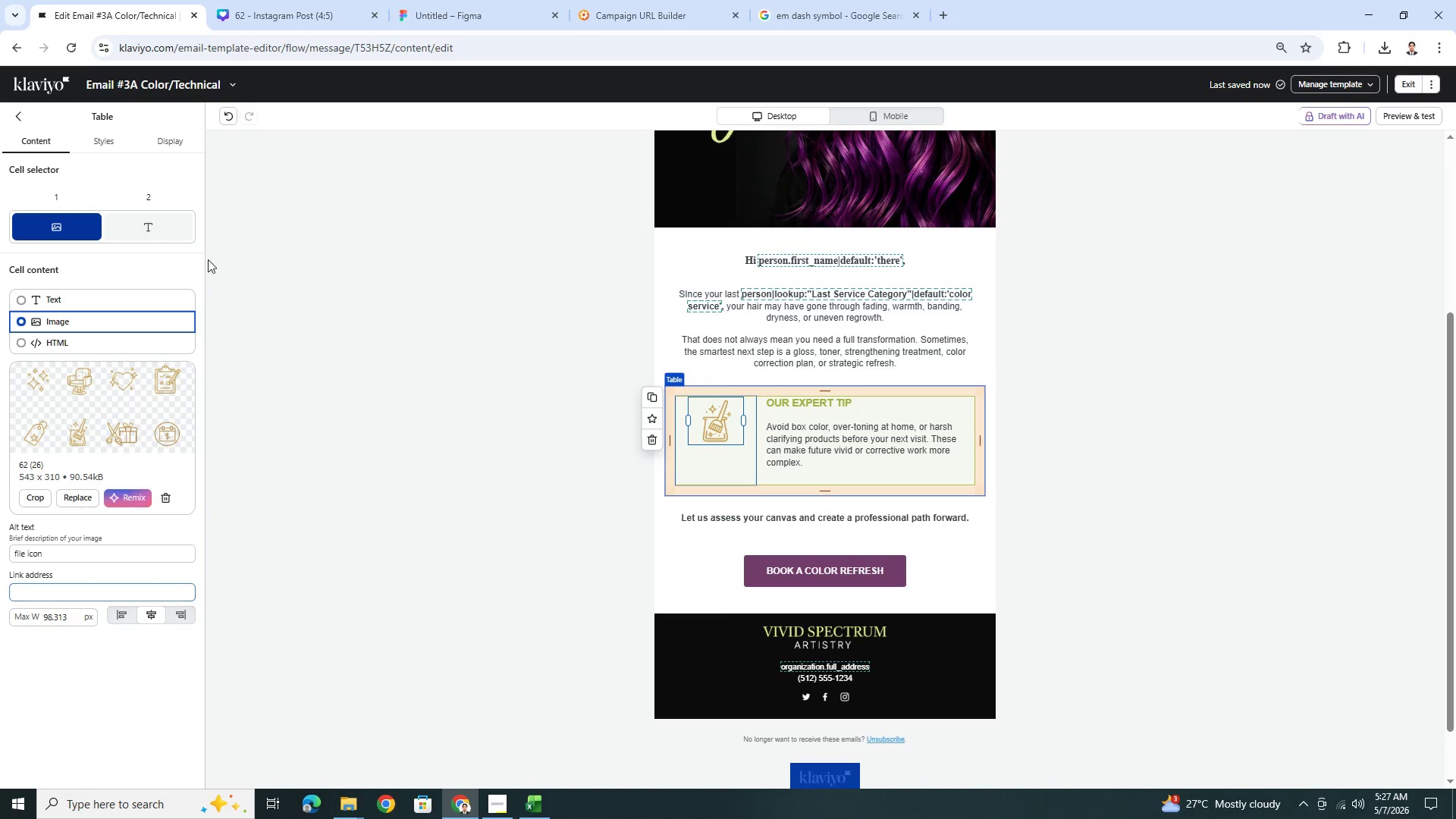 
left_click([112, 149])
 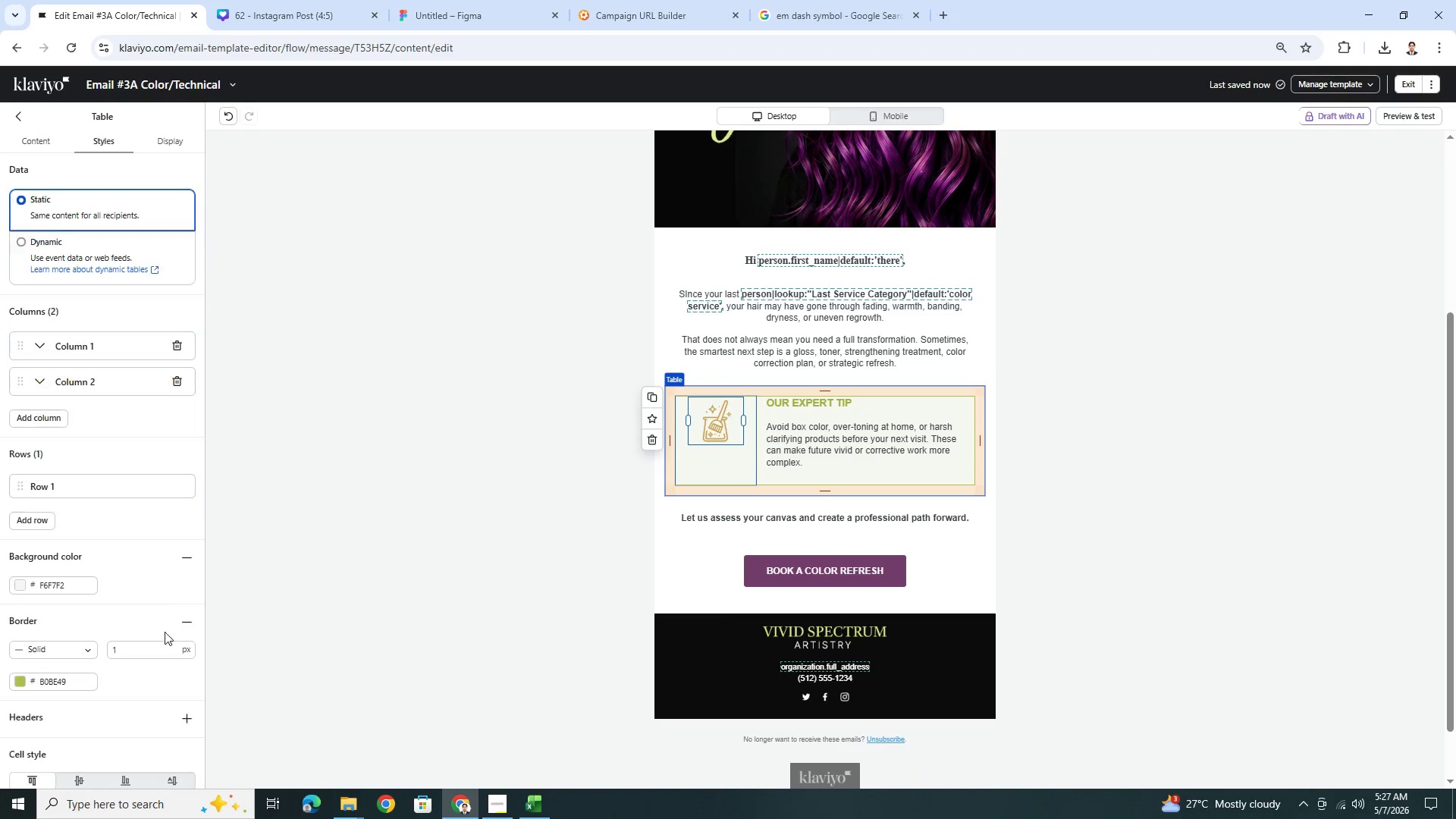 
scroll: coordinate [151, 626], scroll_direction: down, amount: 4.0
 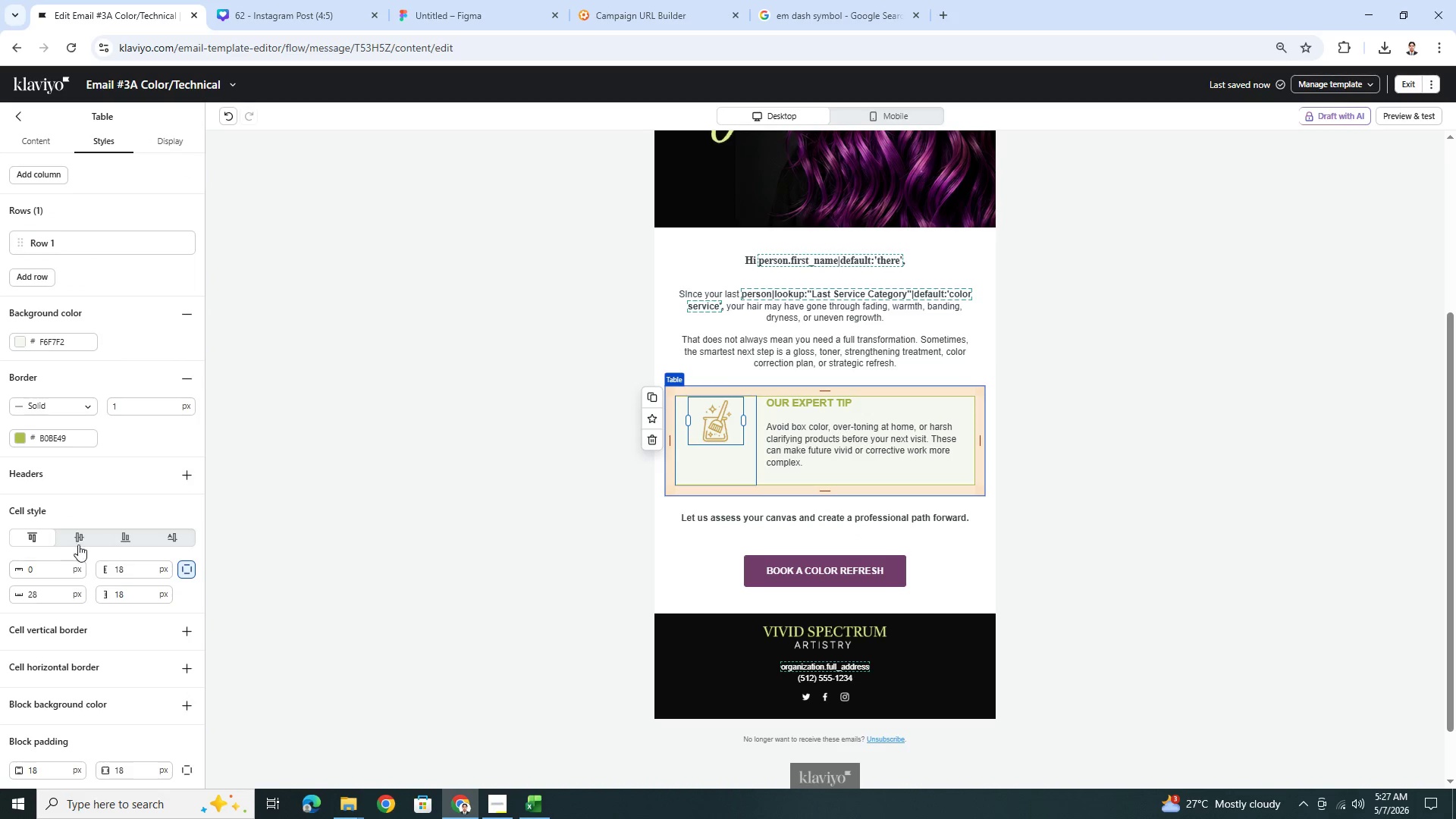 
left_click([81, 539])
 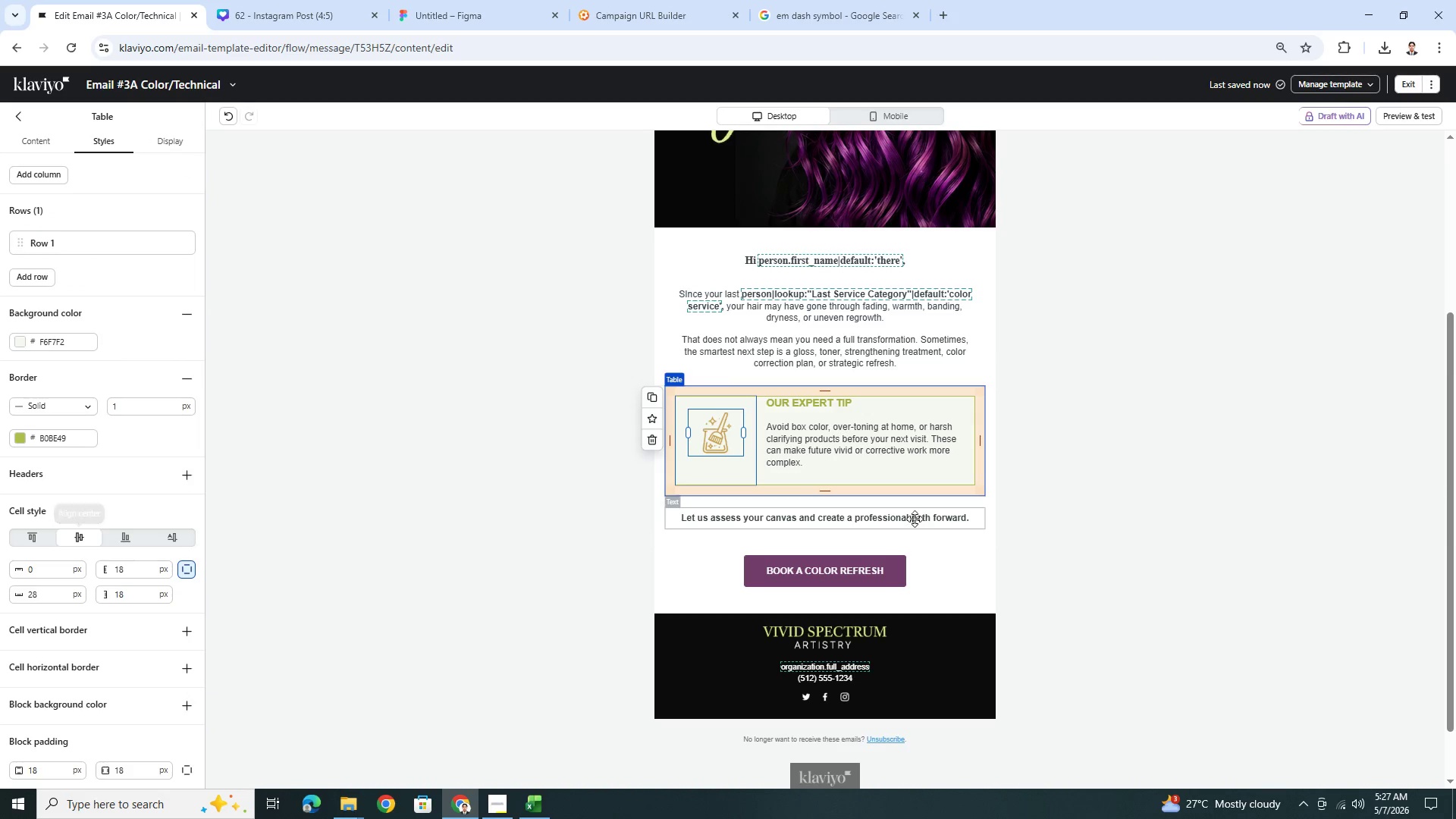 
left_click([1156, 526])
 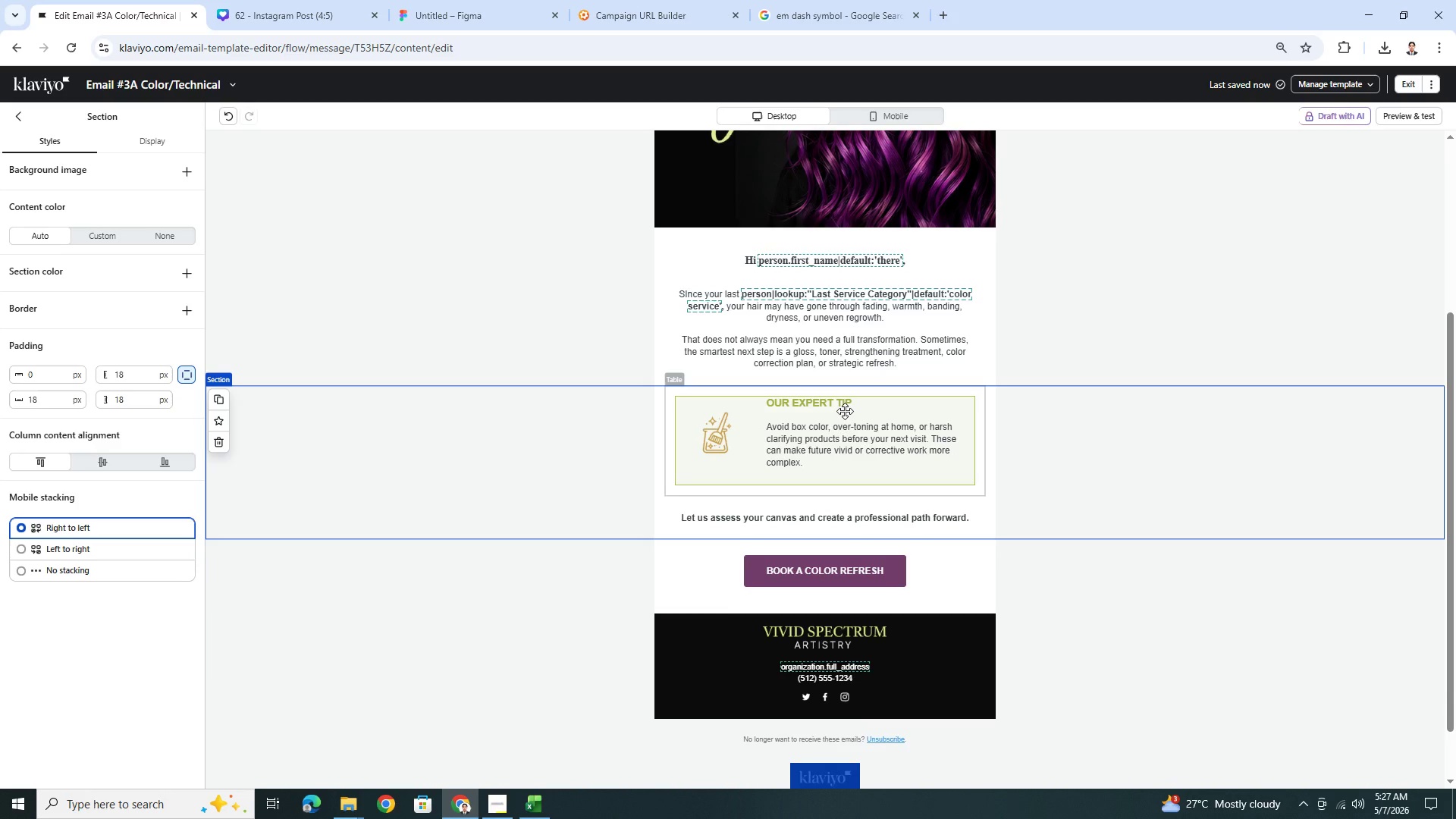 
wait(9.36)
 